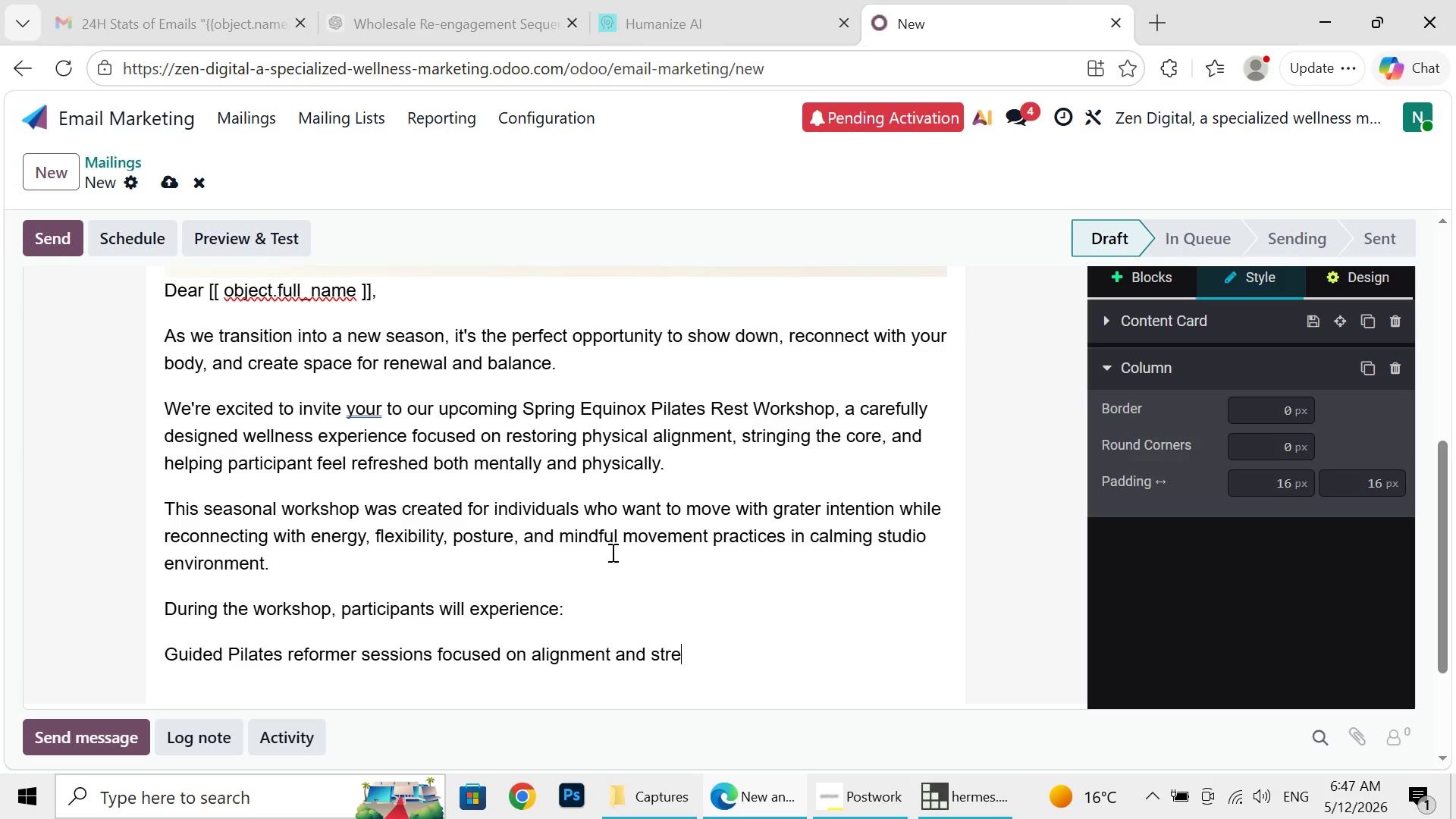 
type(th )
 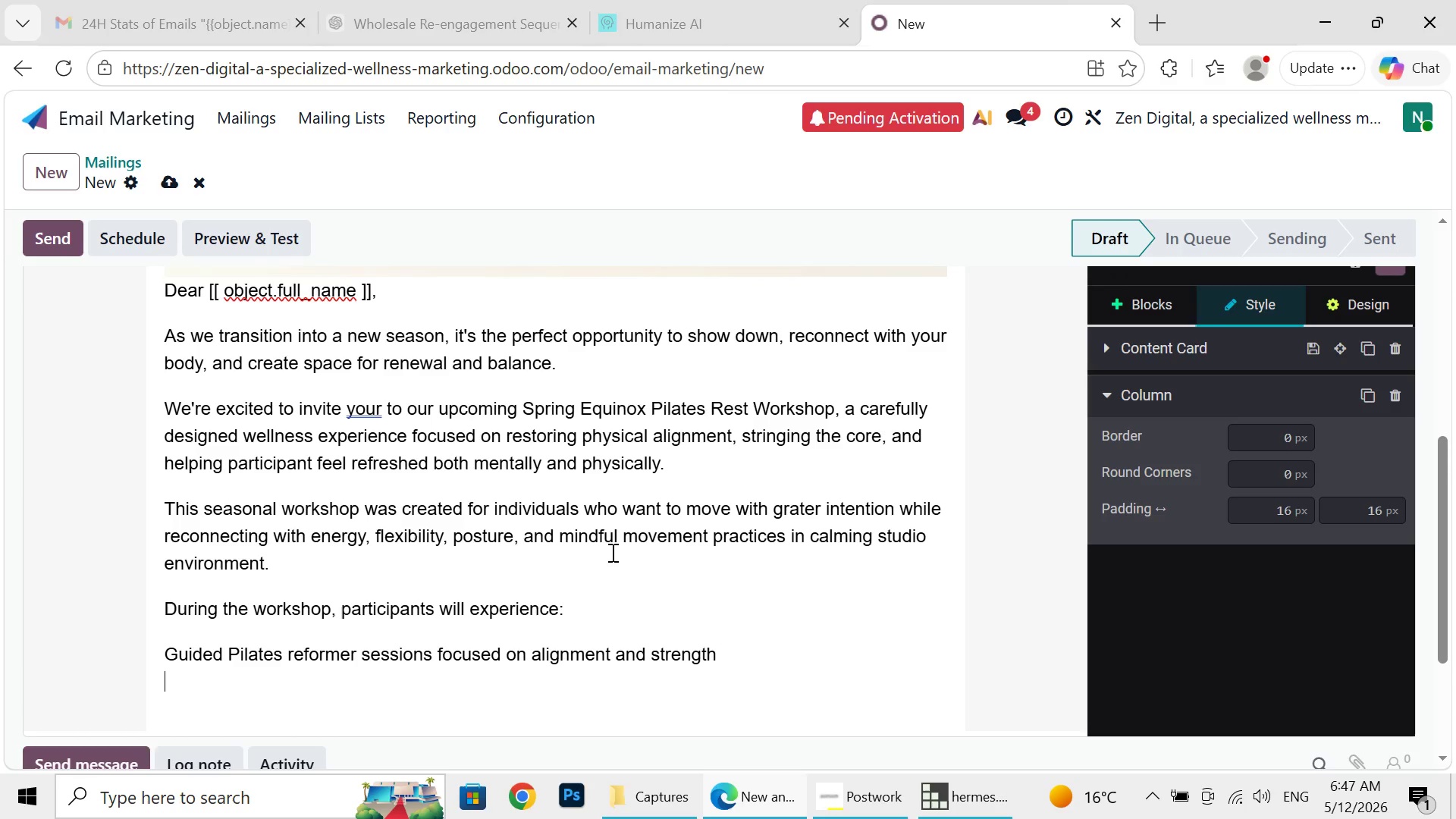 
key(Shift+Enter)
 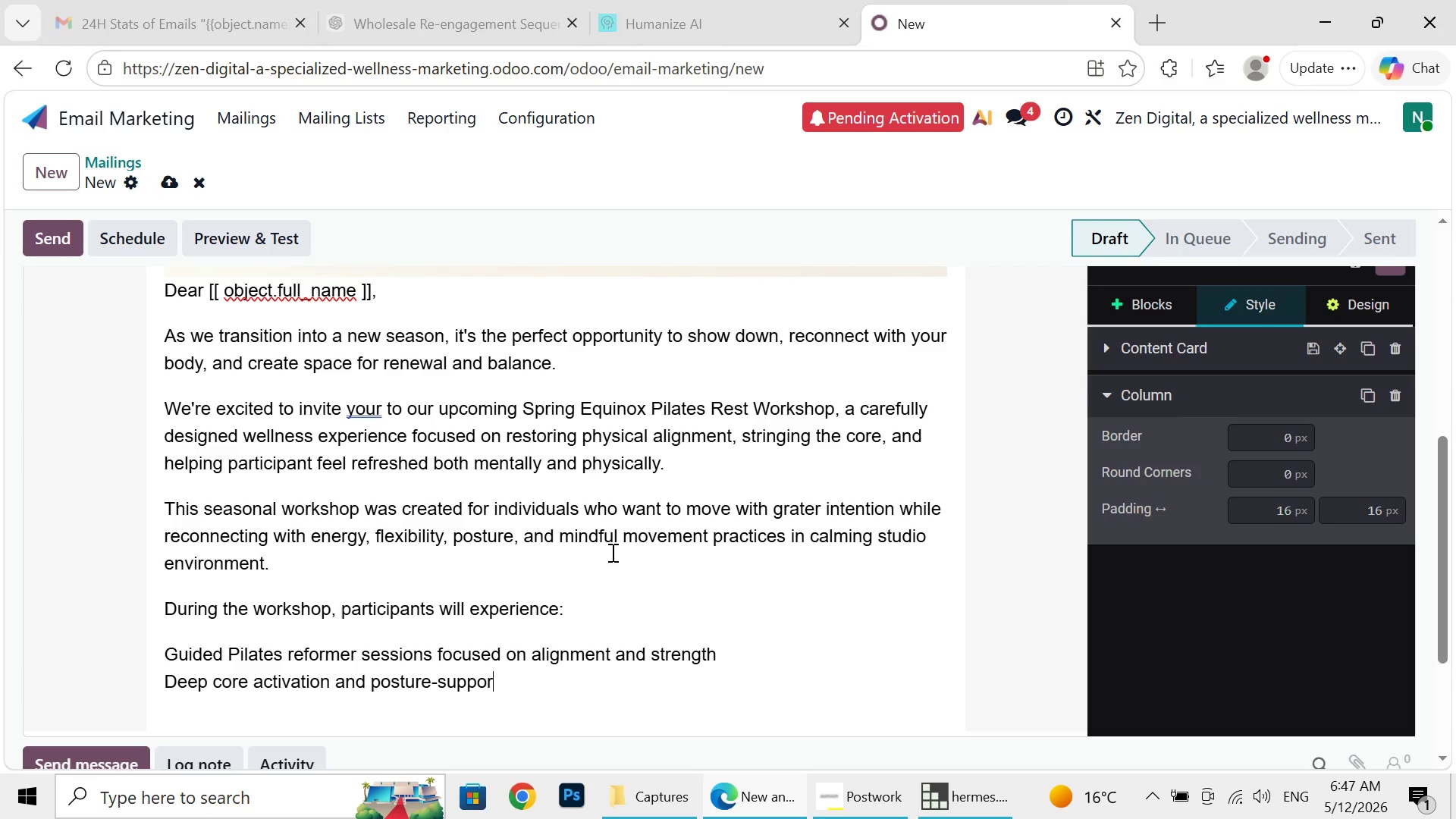 
type(Deep core activation and posture-supporting)
 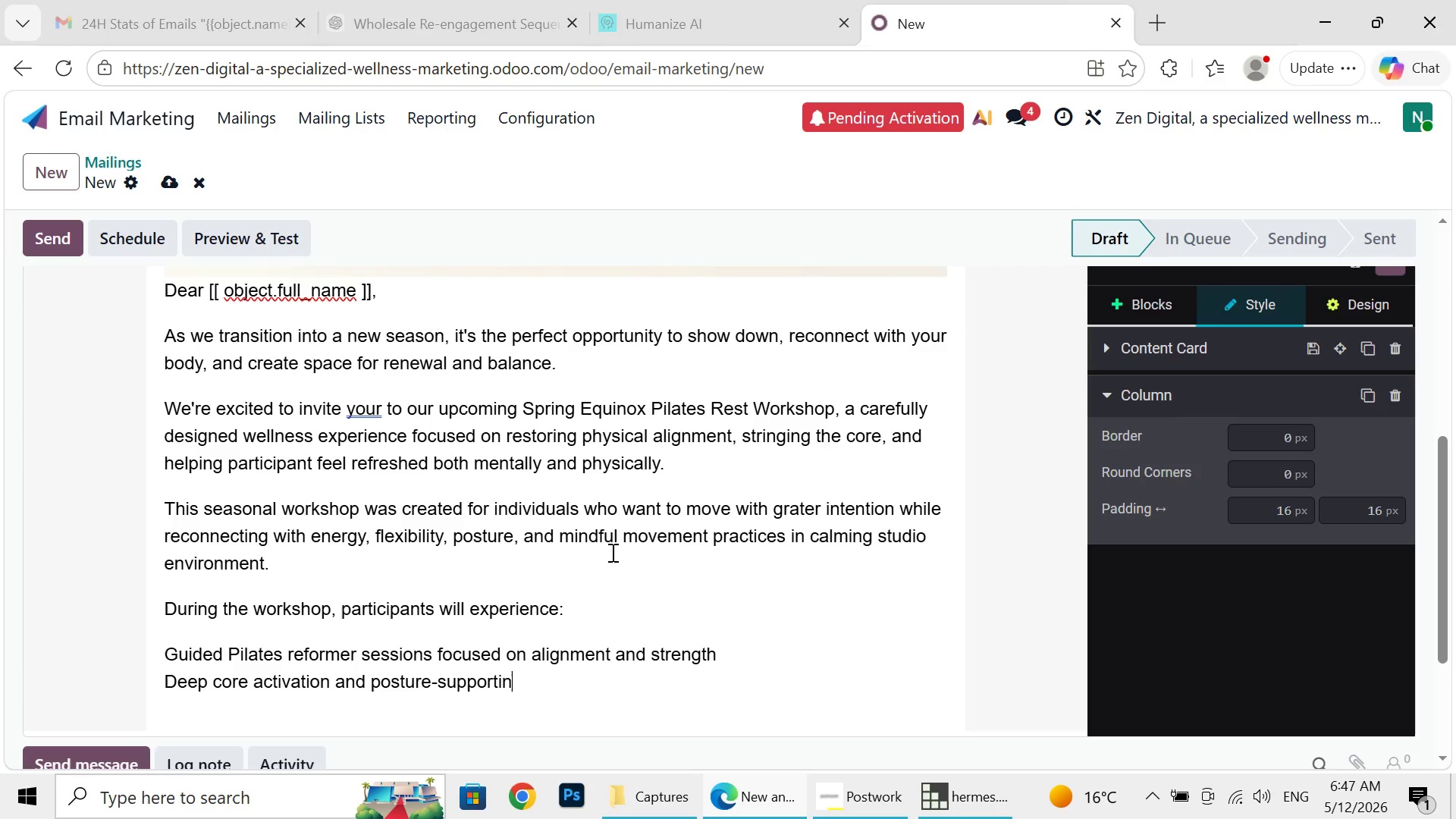 
type( exercises)
 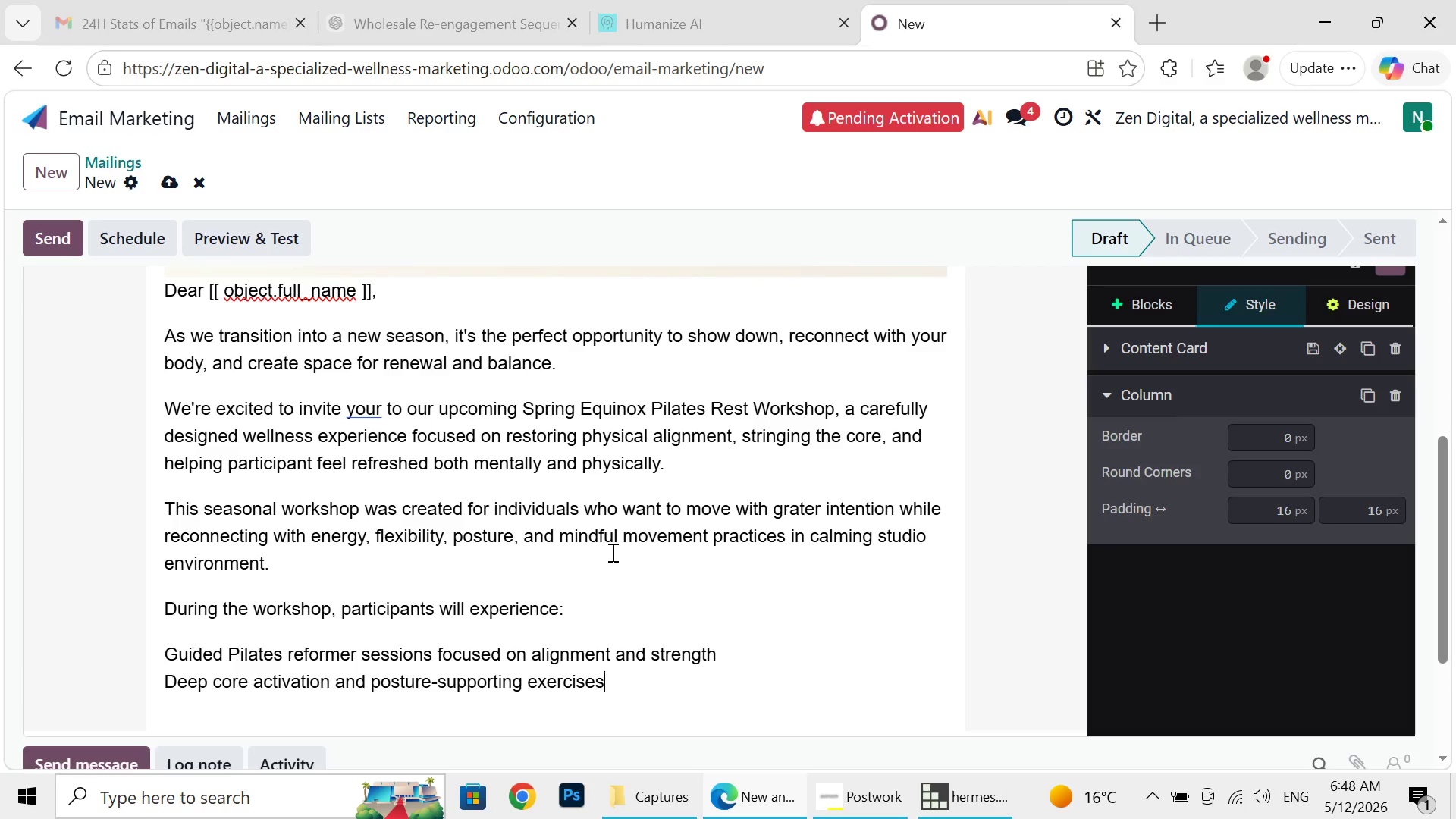 
key(Shift+Enter)
 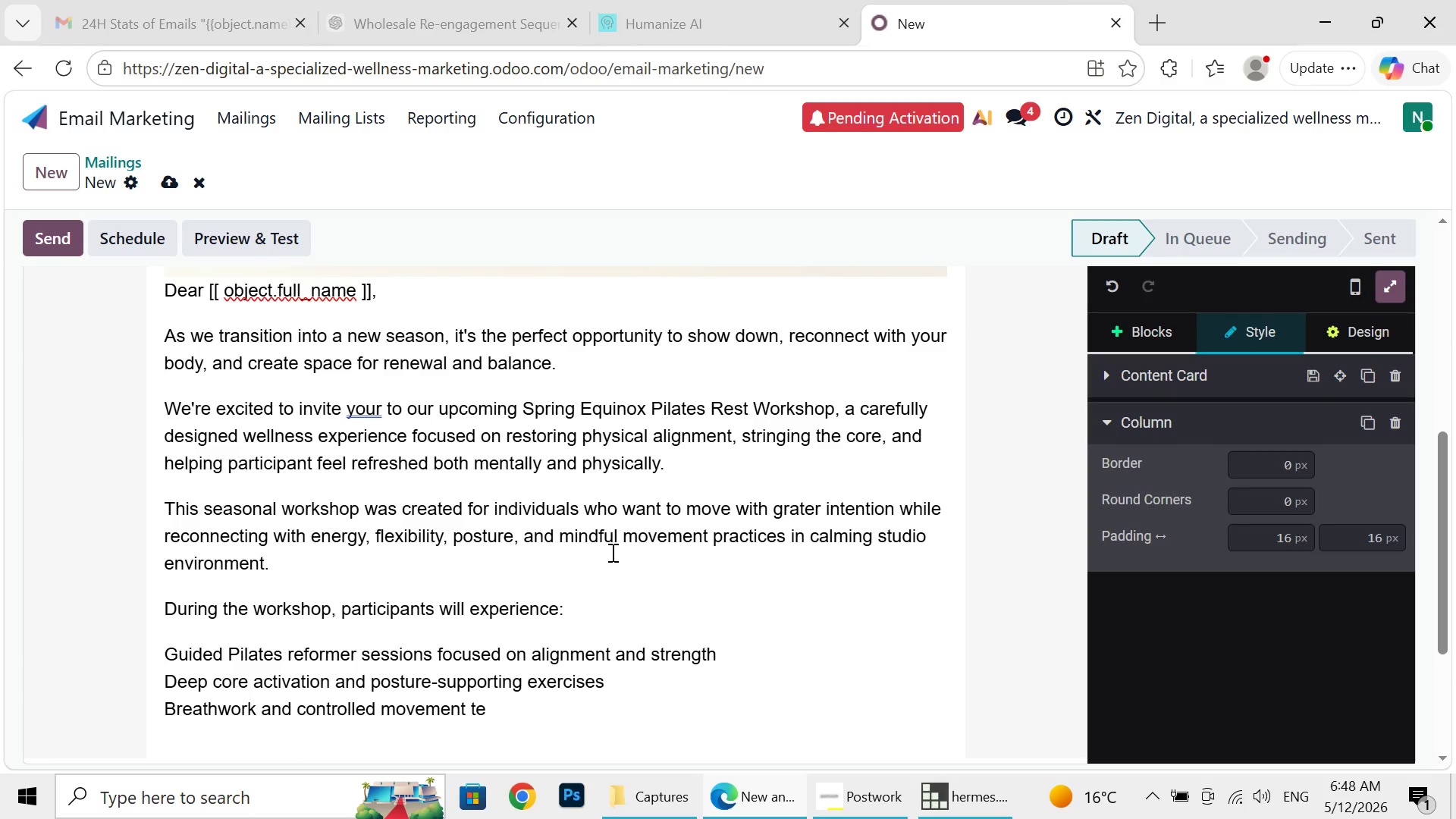 
type(Breathwork and controlled movement tech)
 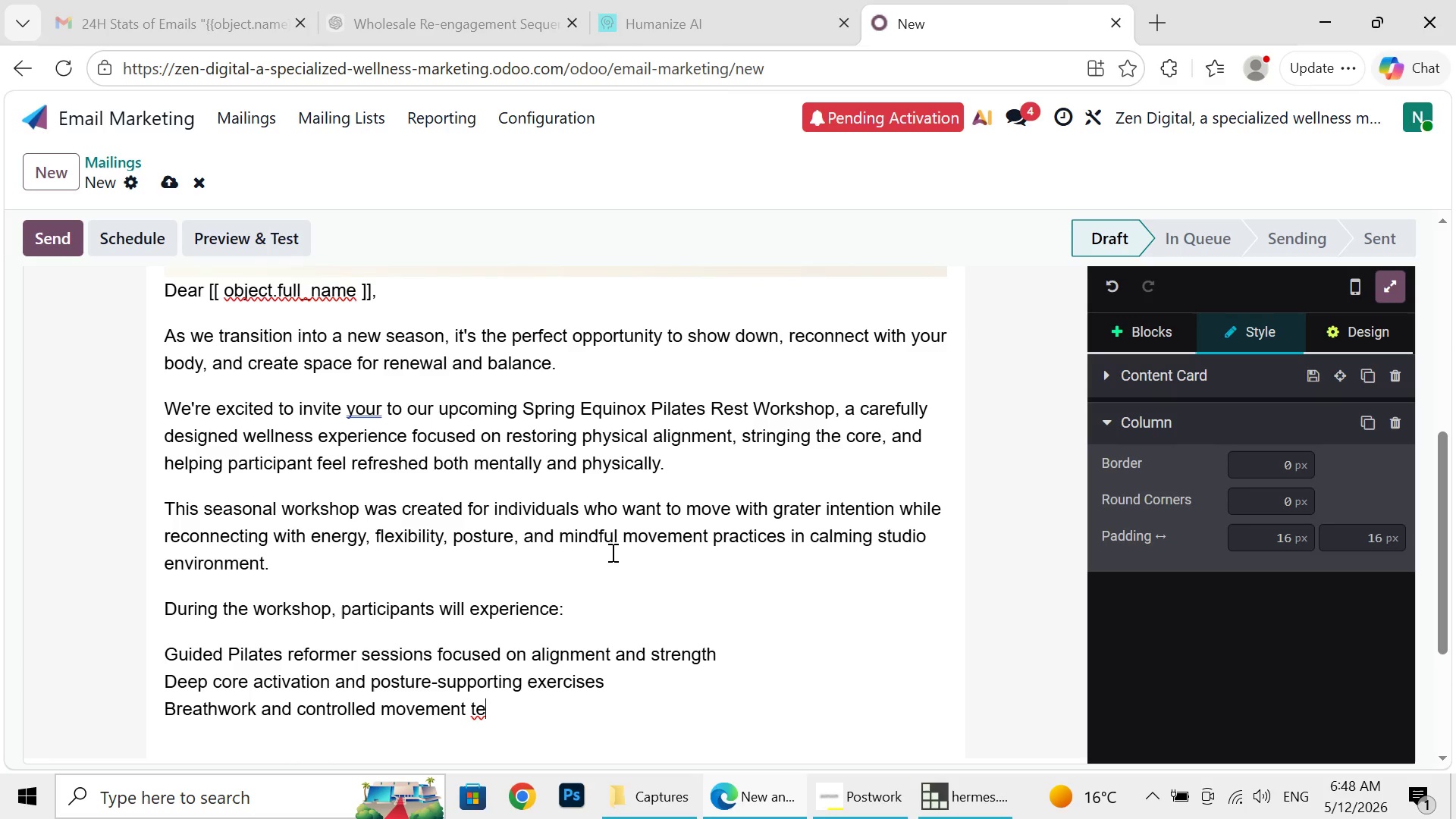 
type(iques)
 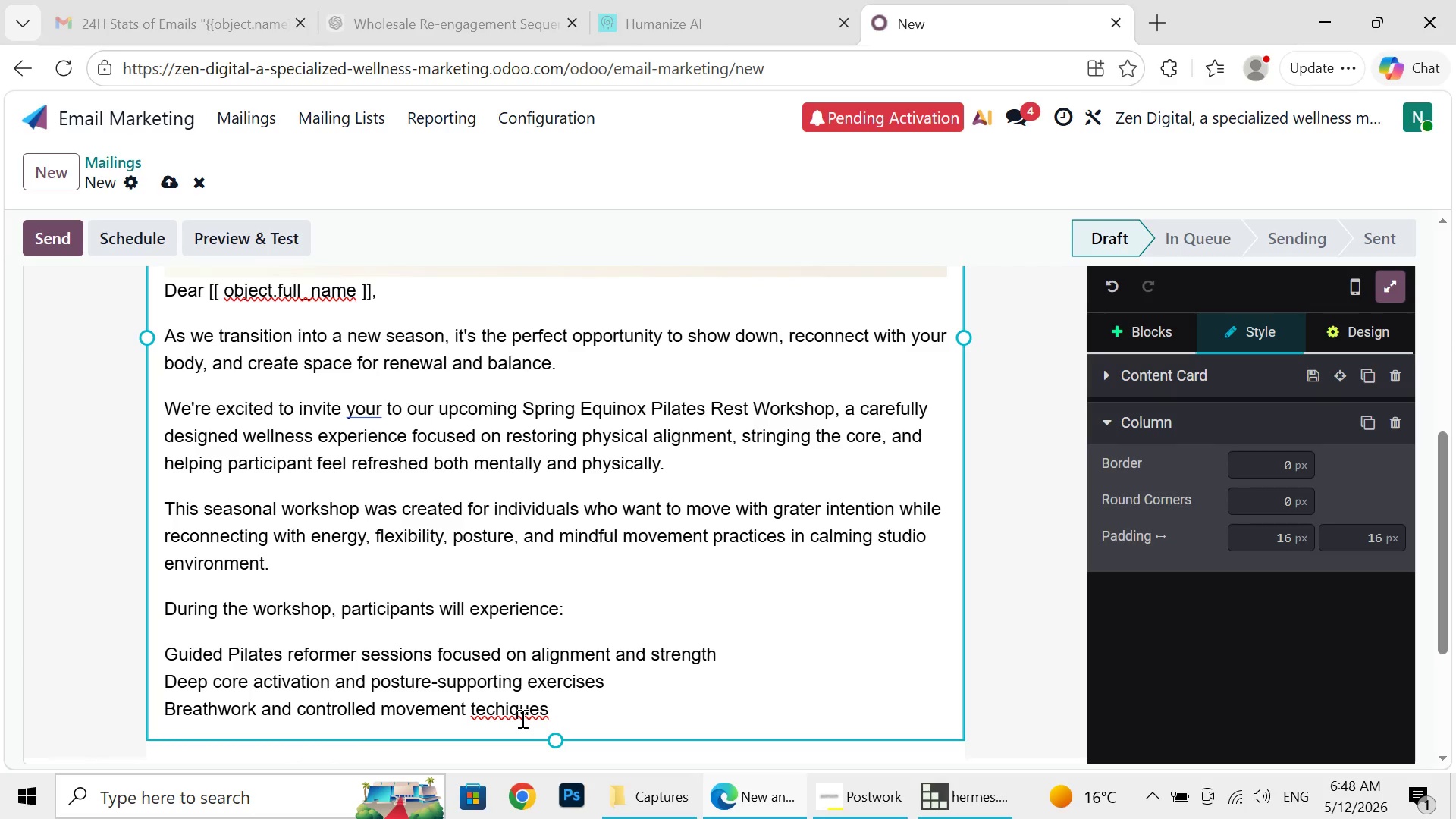 
left_click([521, 718])
 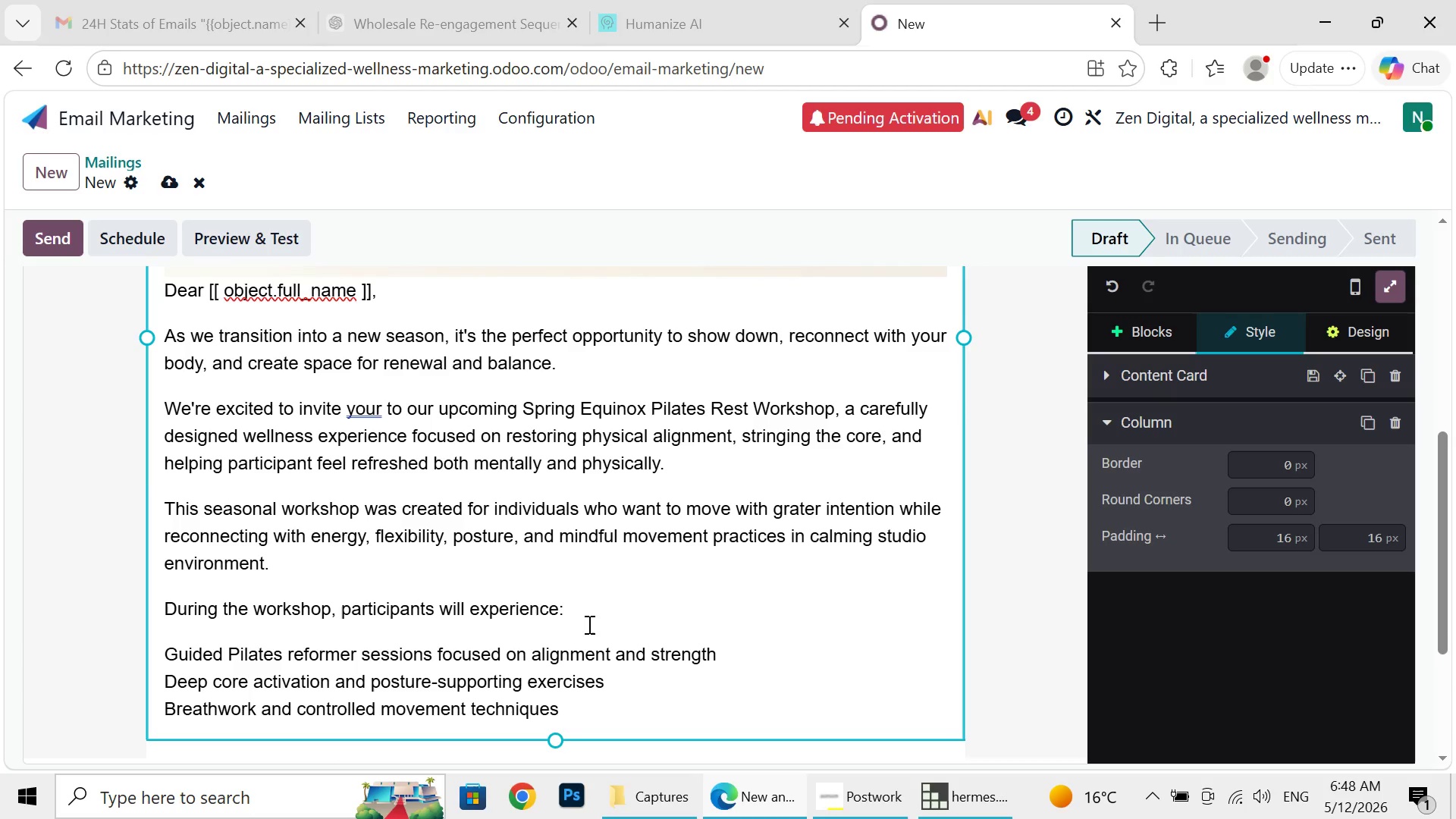 
left_click([588, 624])
 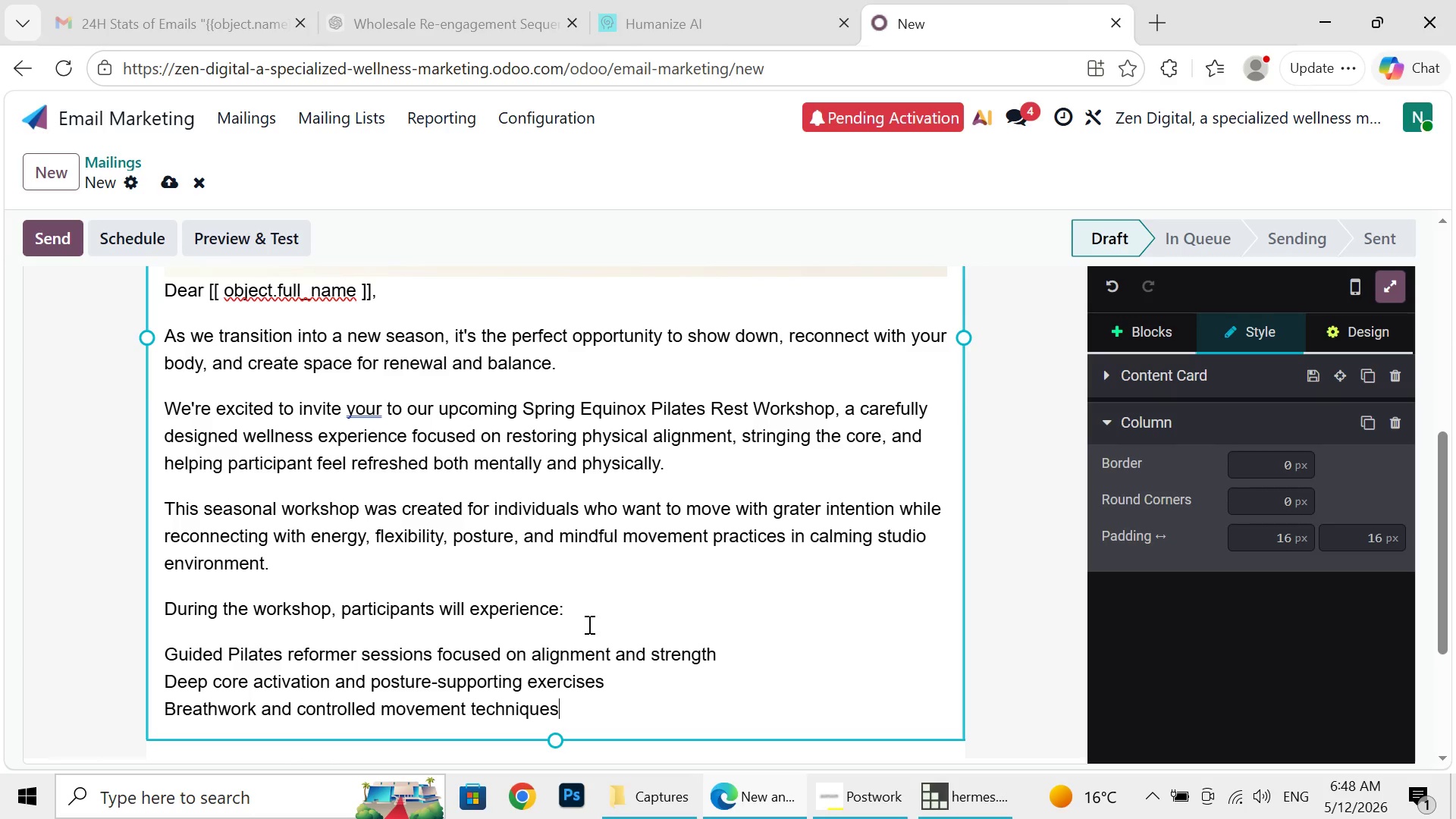 
key(Shift+Enter)
 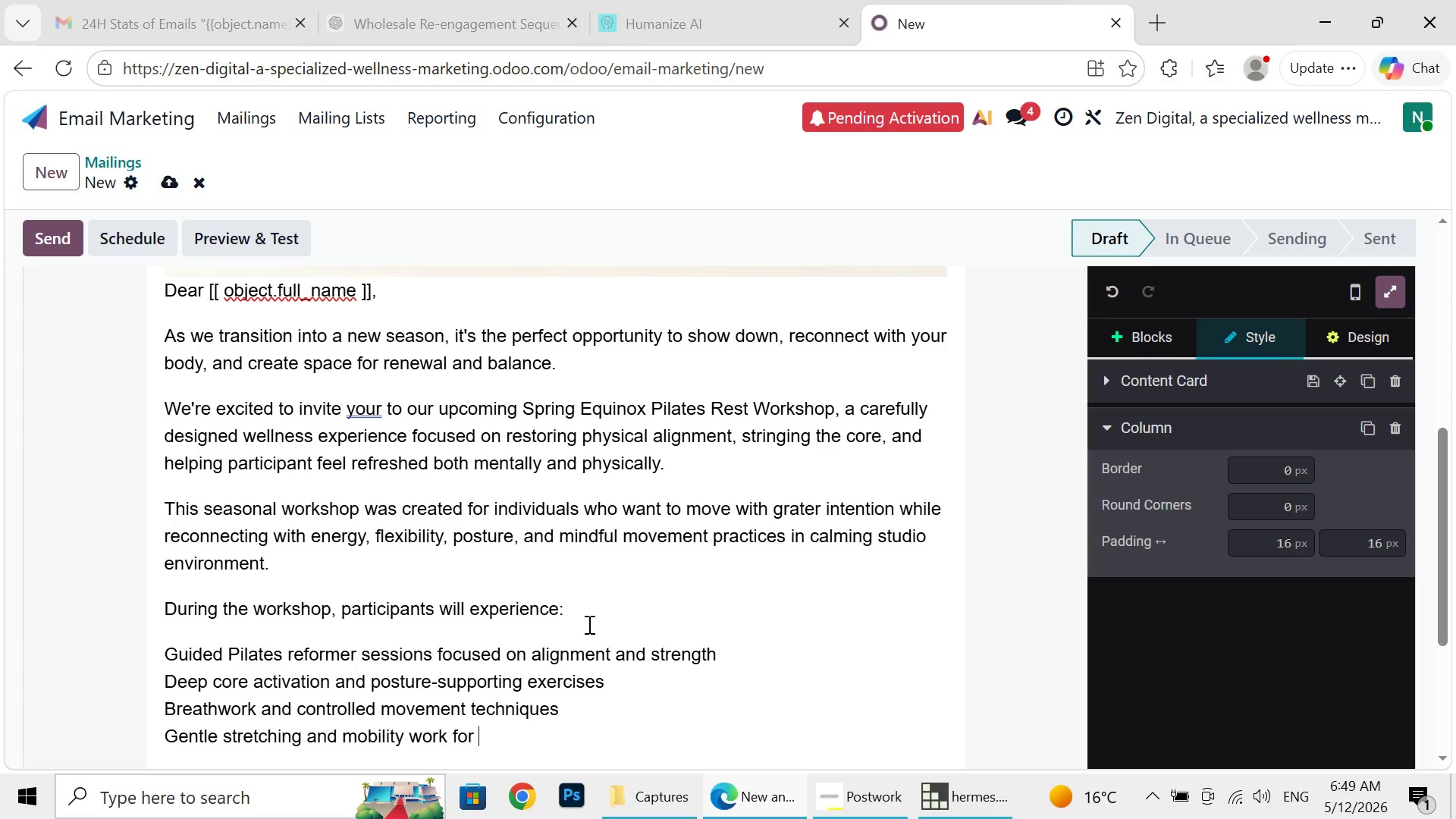 
type(Gw)
key(Backspace)
type(entlen)
key(Backspace)
type( stretching and mobility work for stess)
 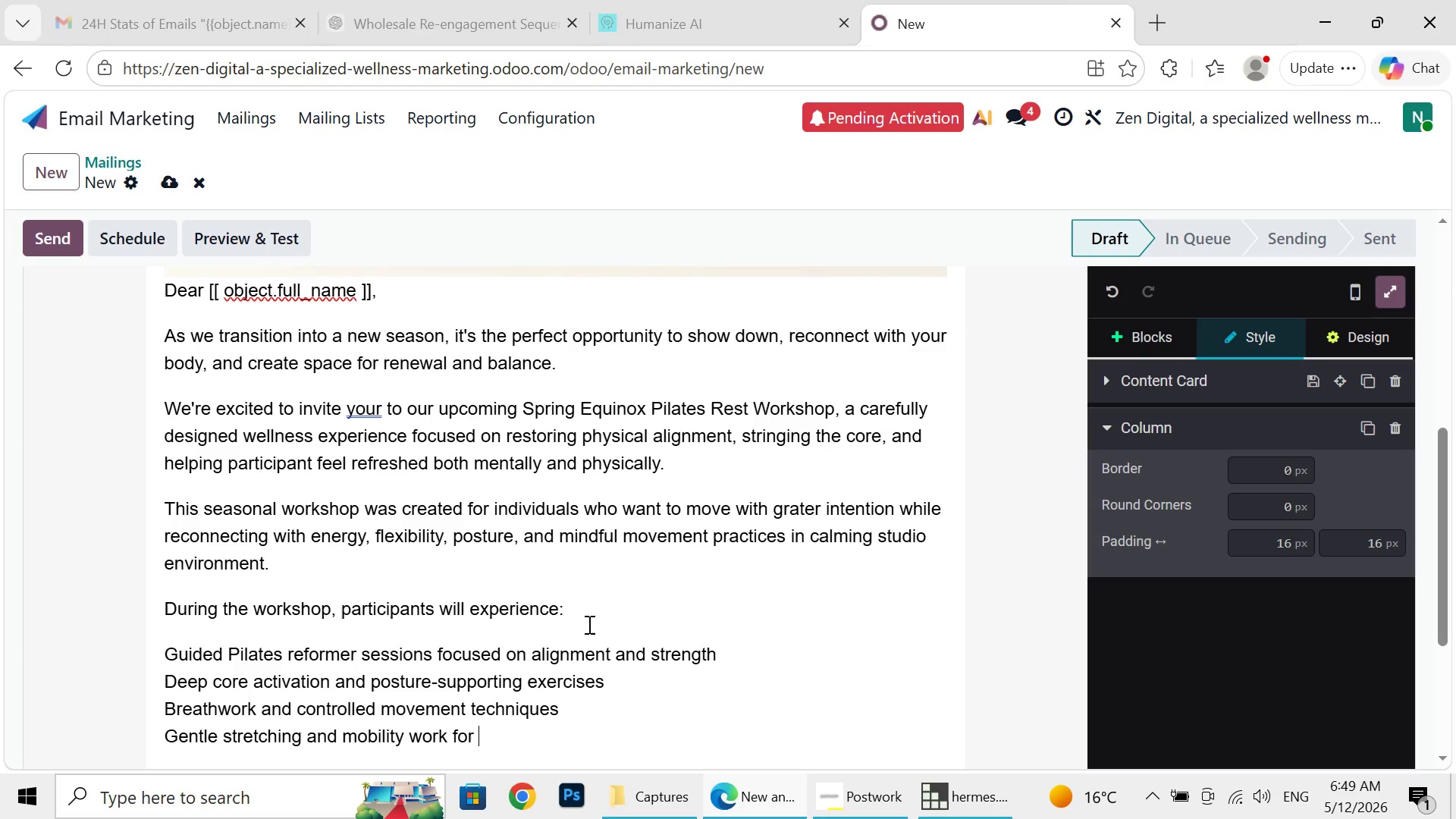 
key(Backspace)
 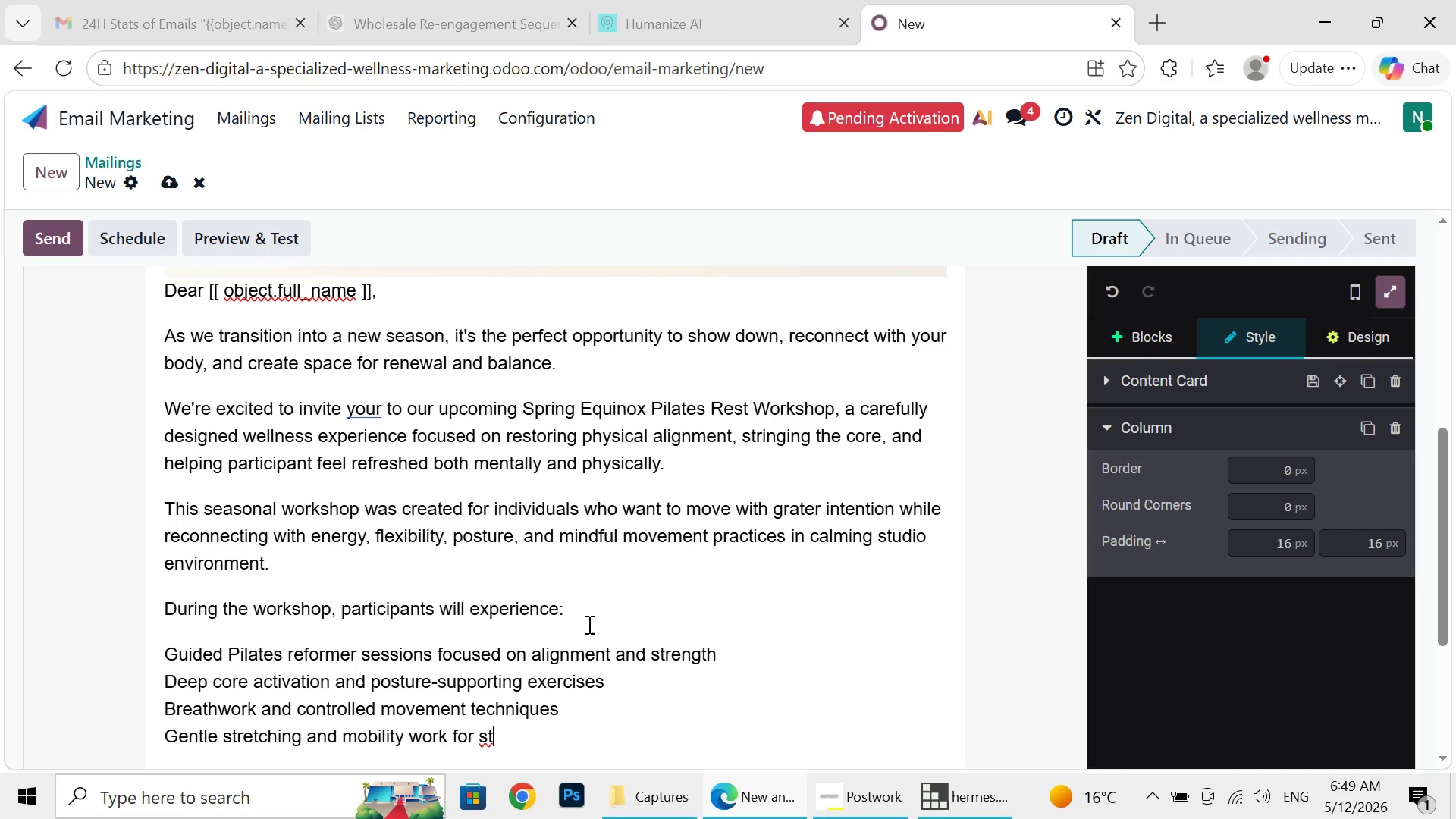 
key(Backspace)
 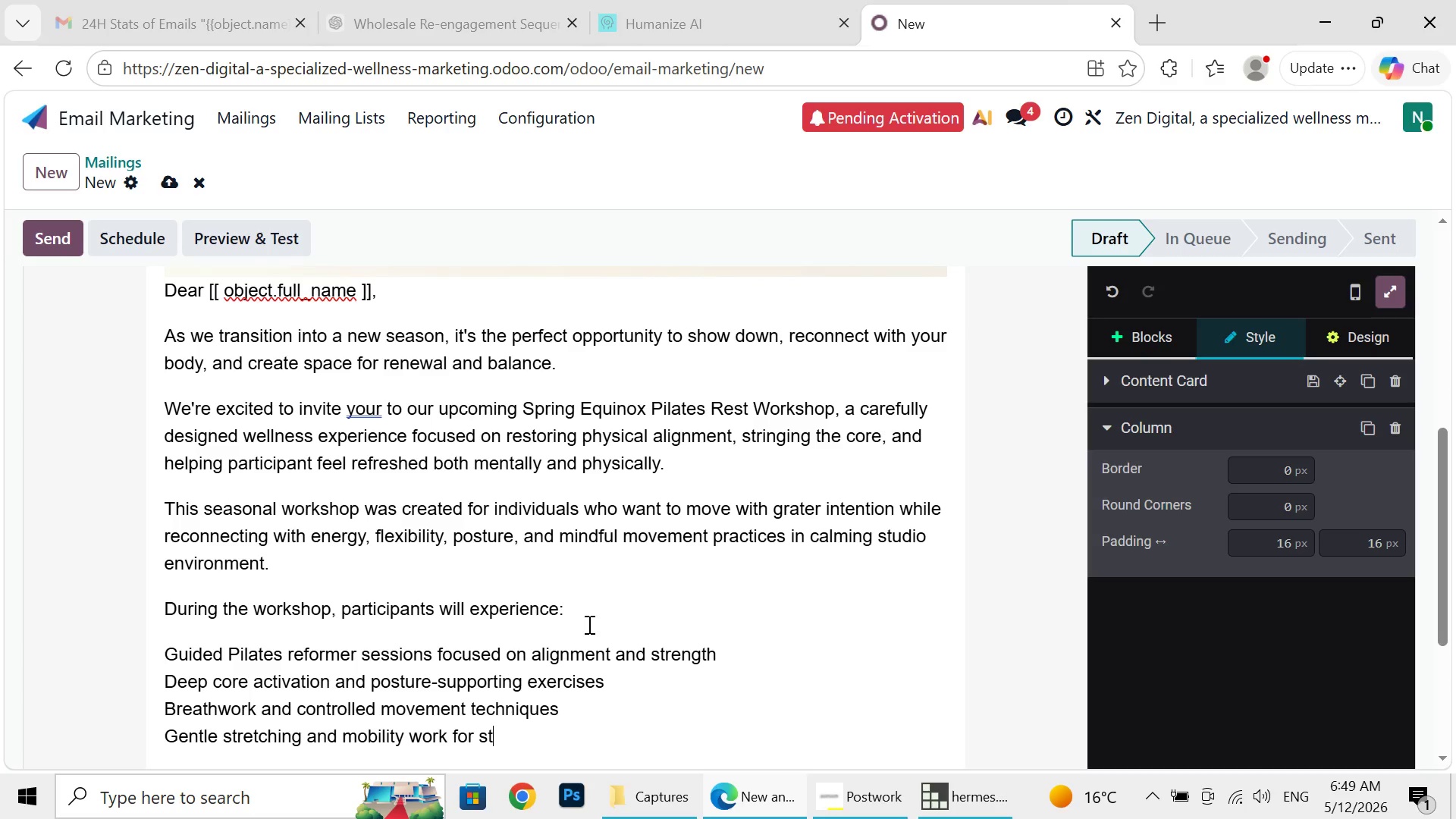 
key(Backspace)
 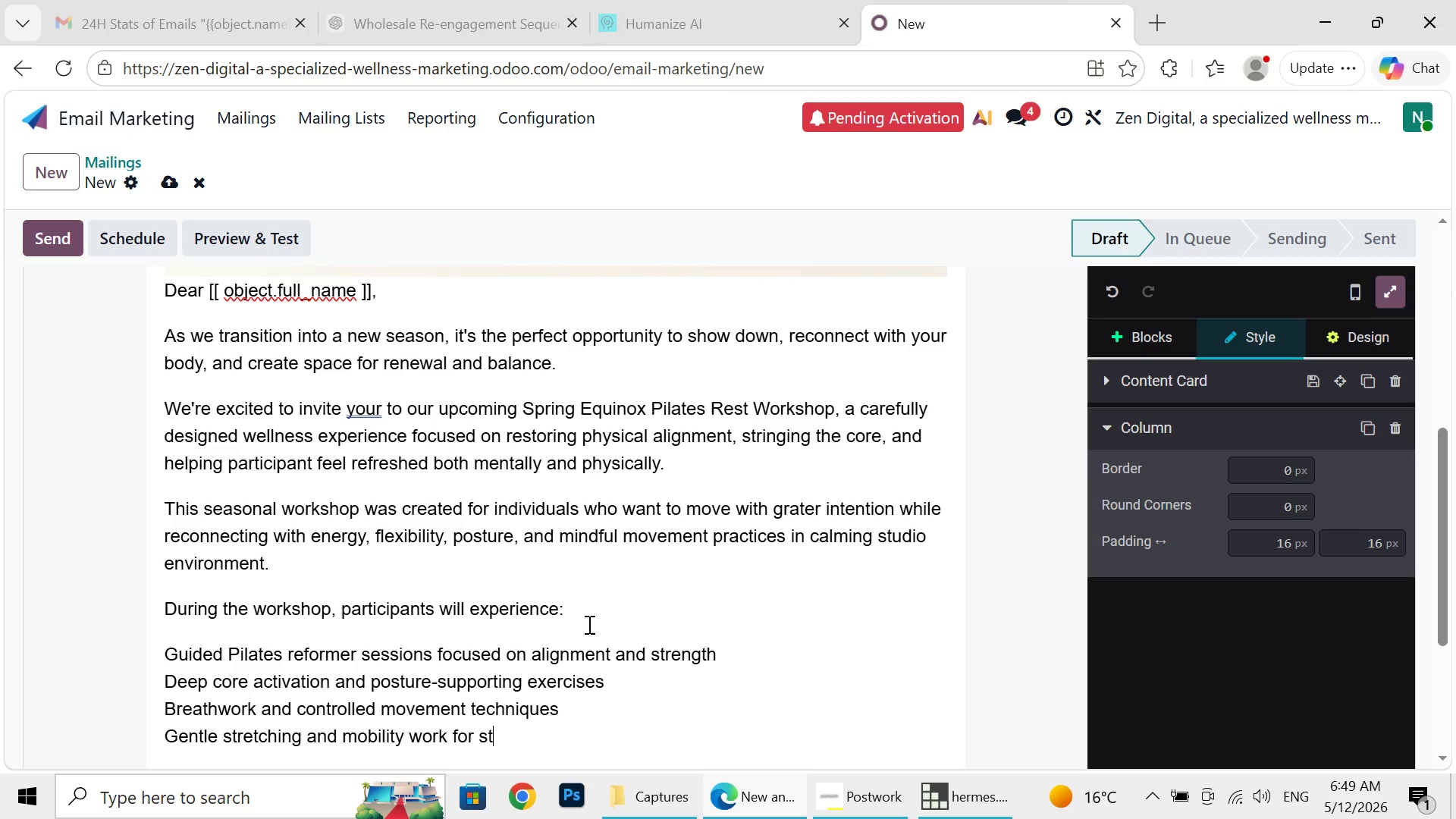 
wait(9.0)
 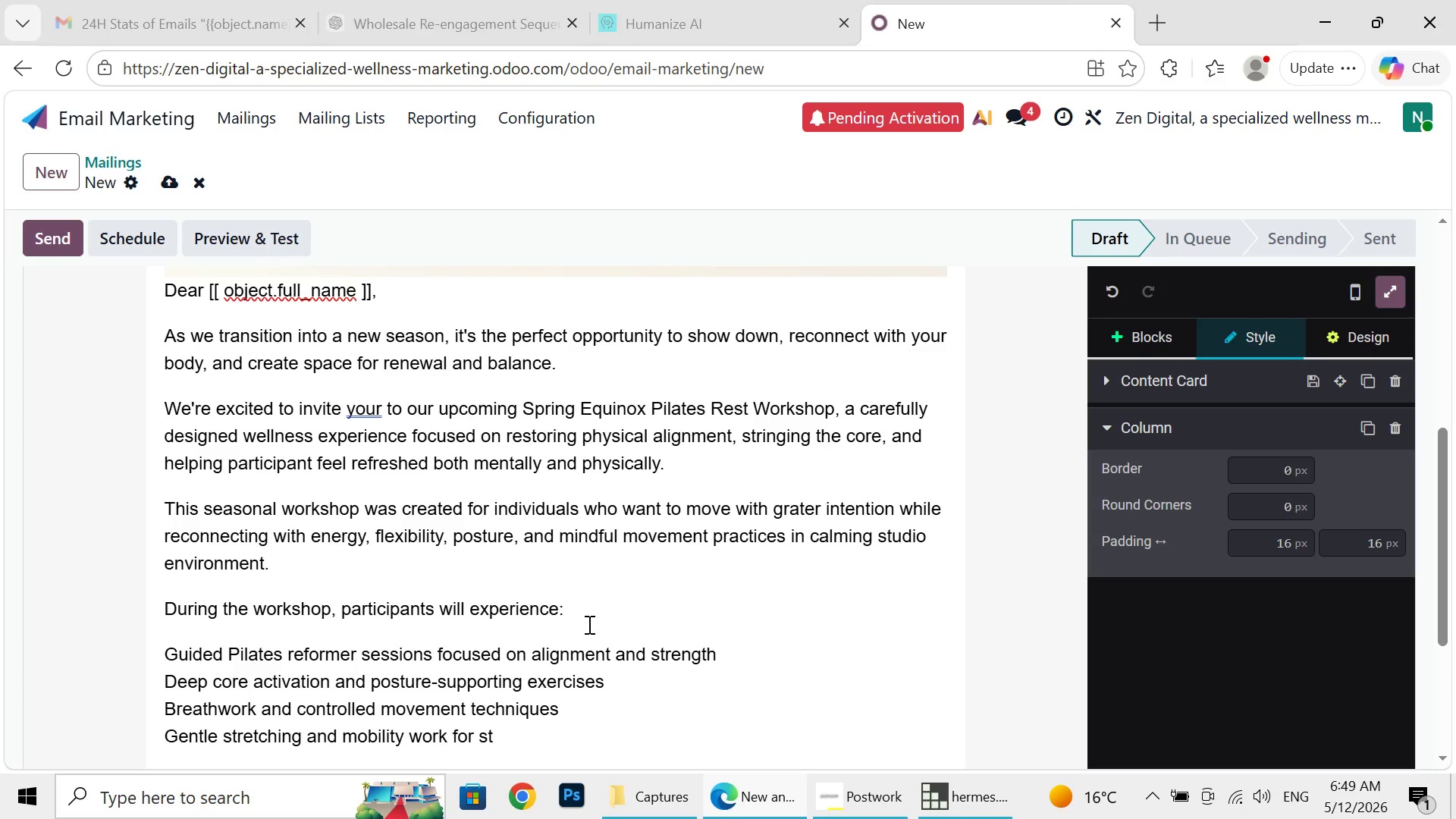 
type(ress relief and flexibility)
 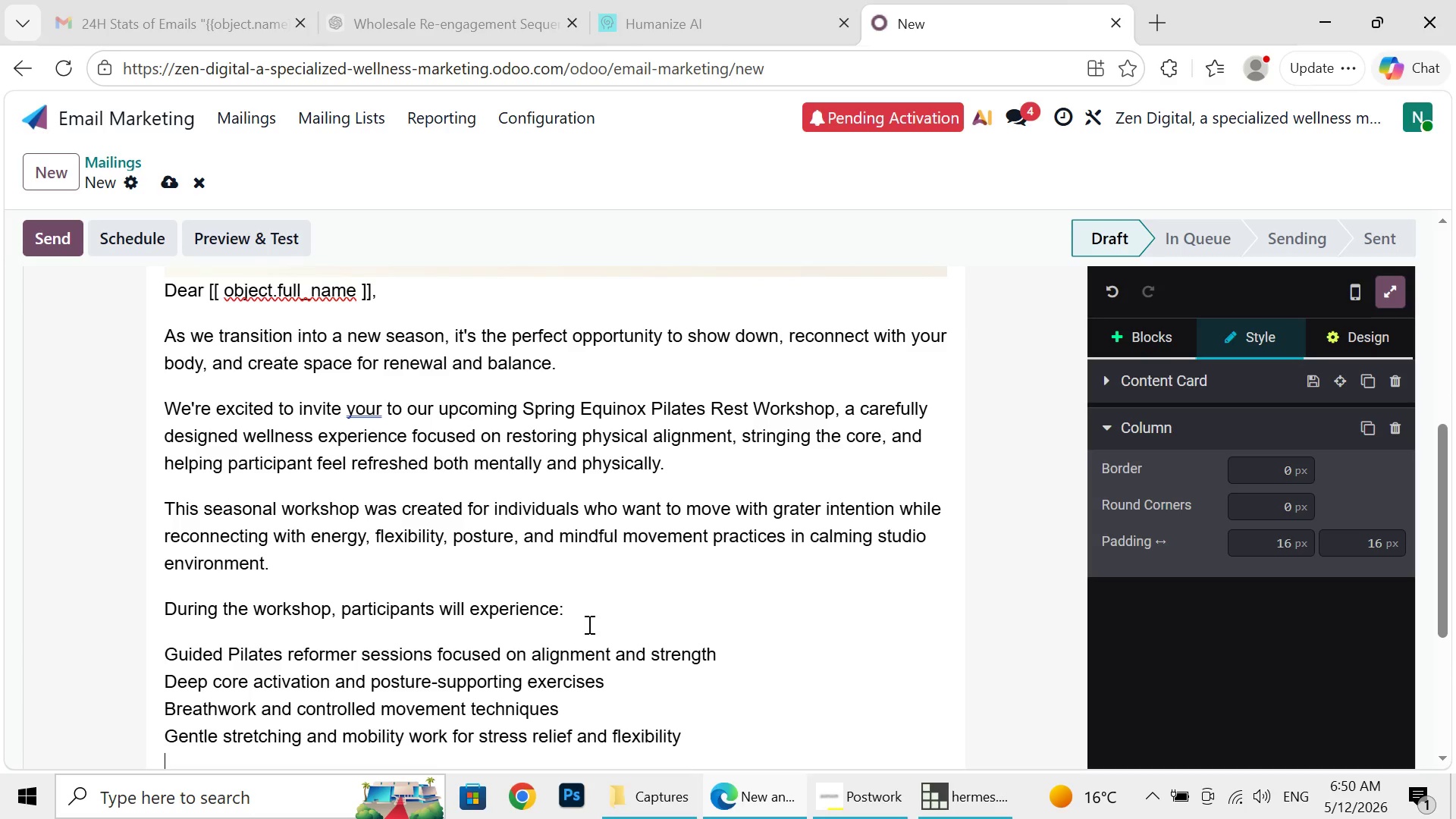 
key(Shift+Enter)
 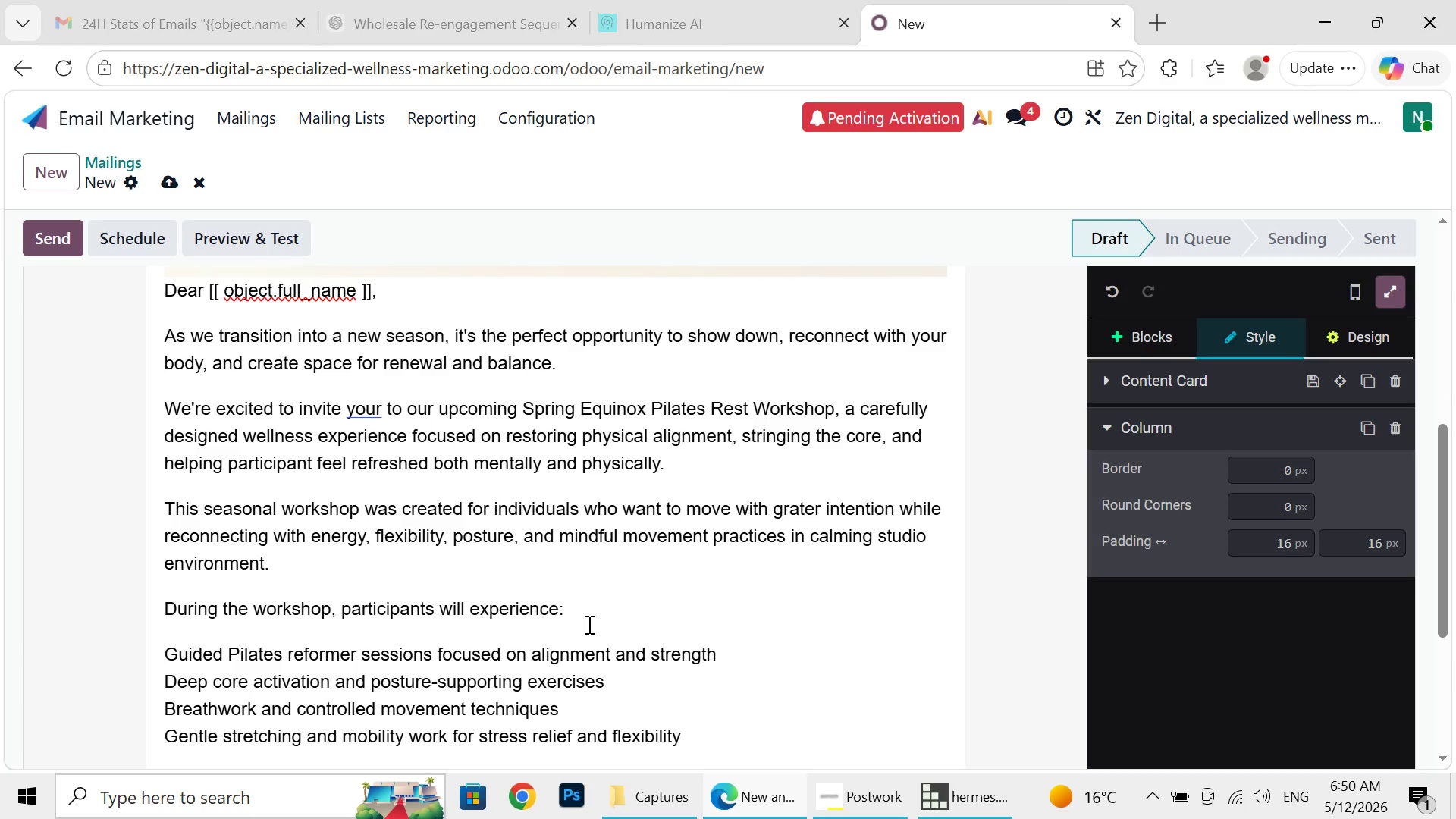 
type(A calming atmosphre designed)
 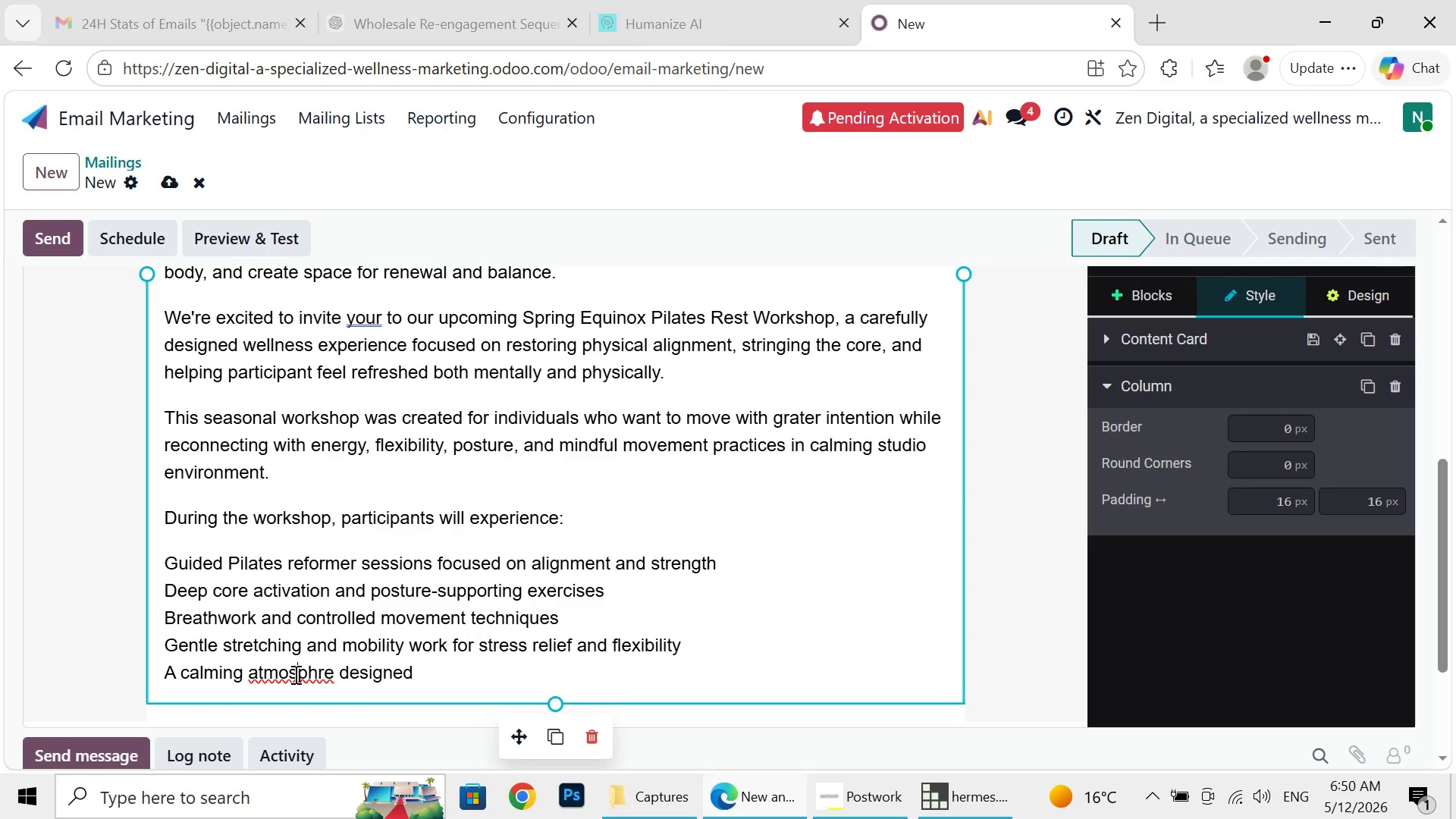 
left_click([294, 674])
 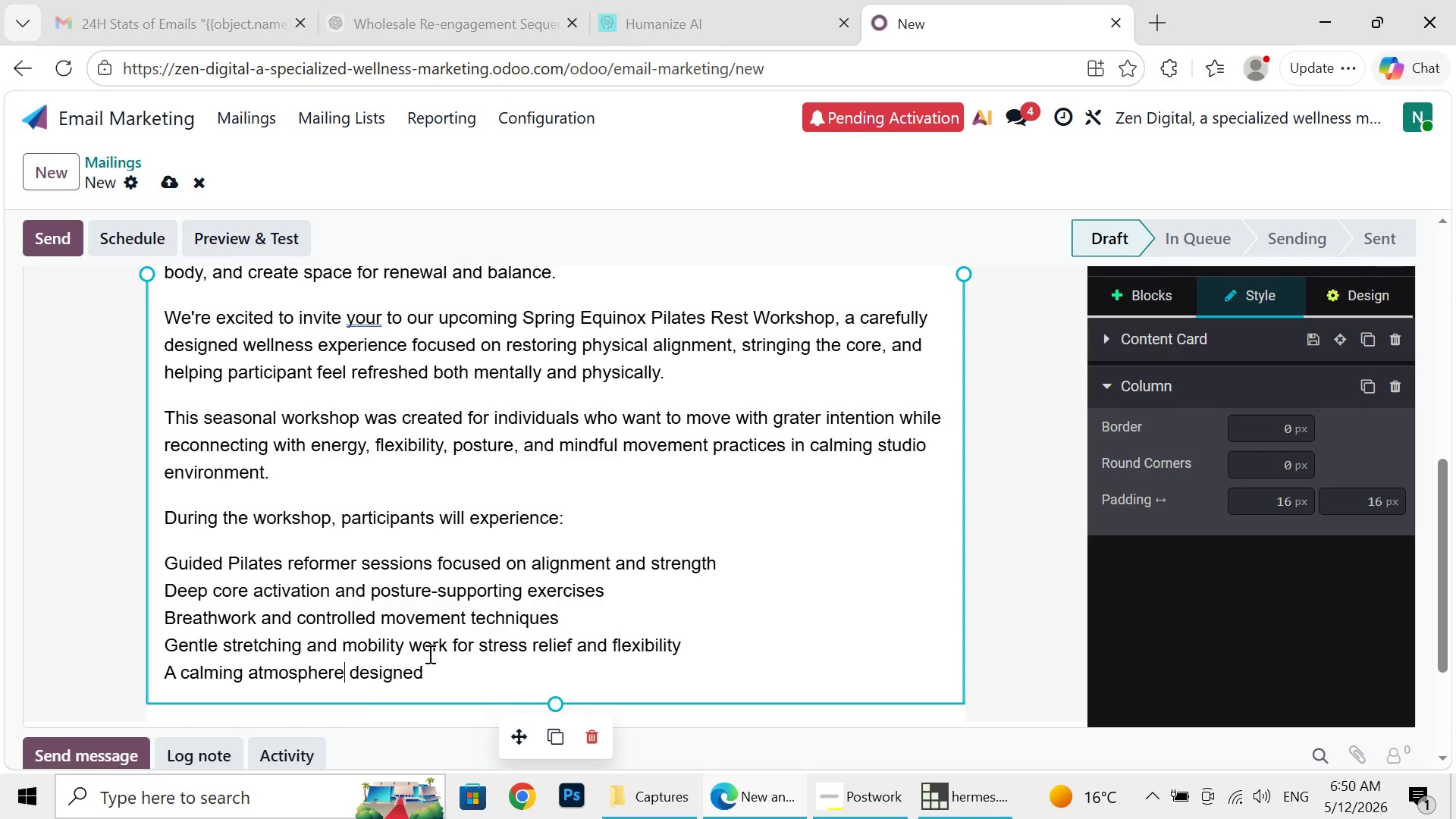 
left_click([347, 602])
 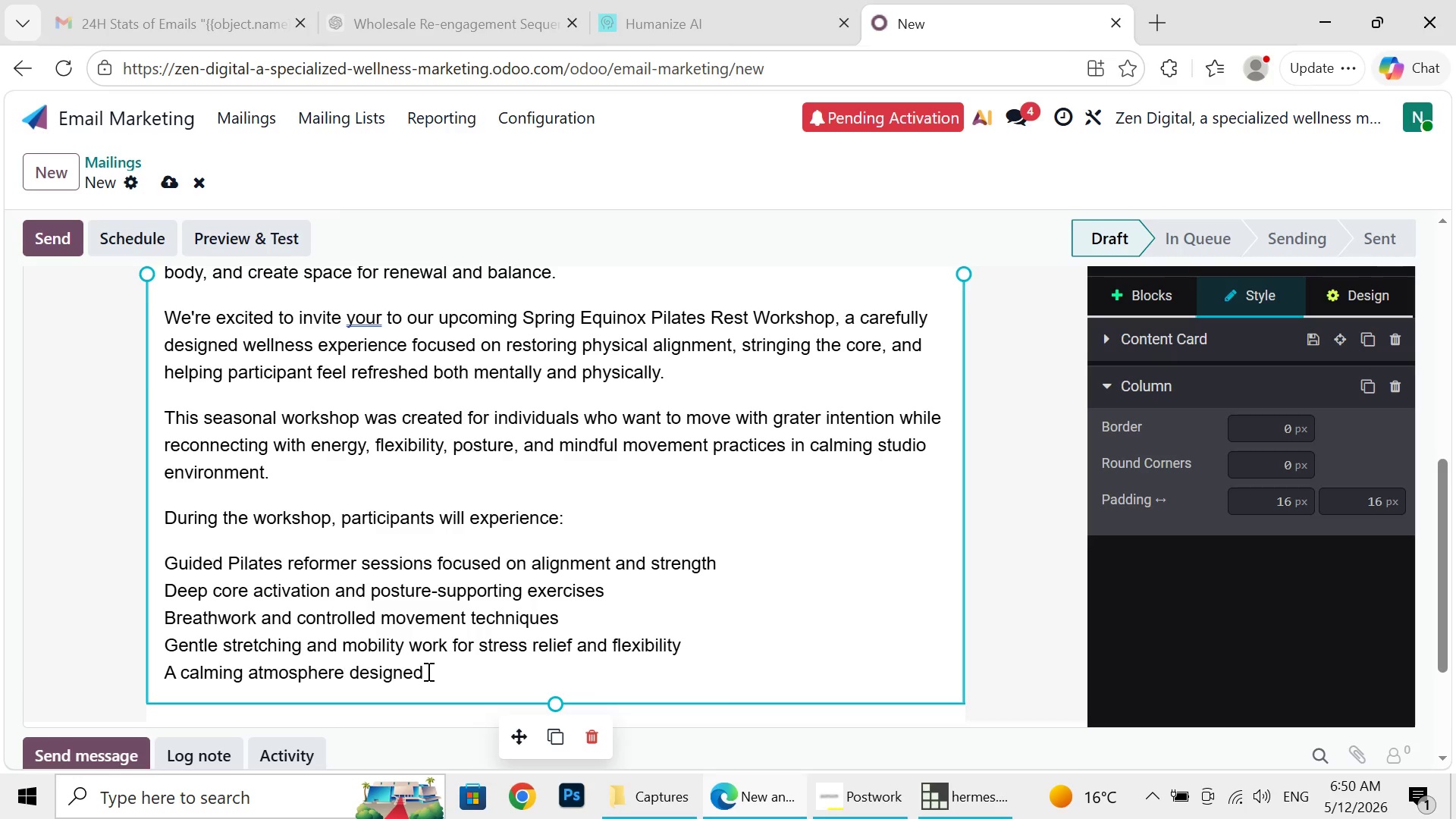 
left_click([427, 671])
 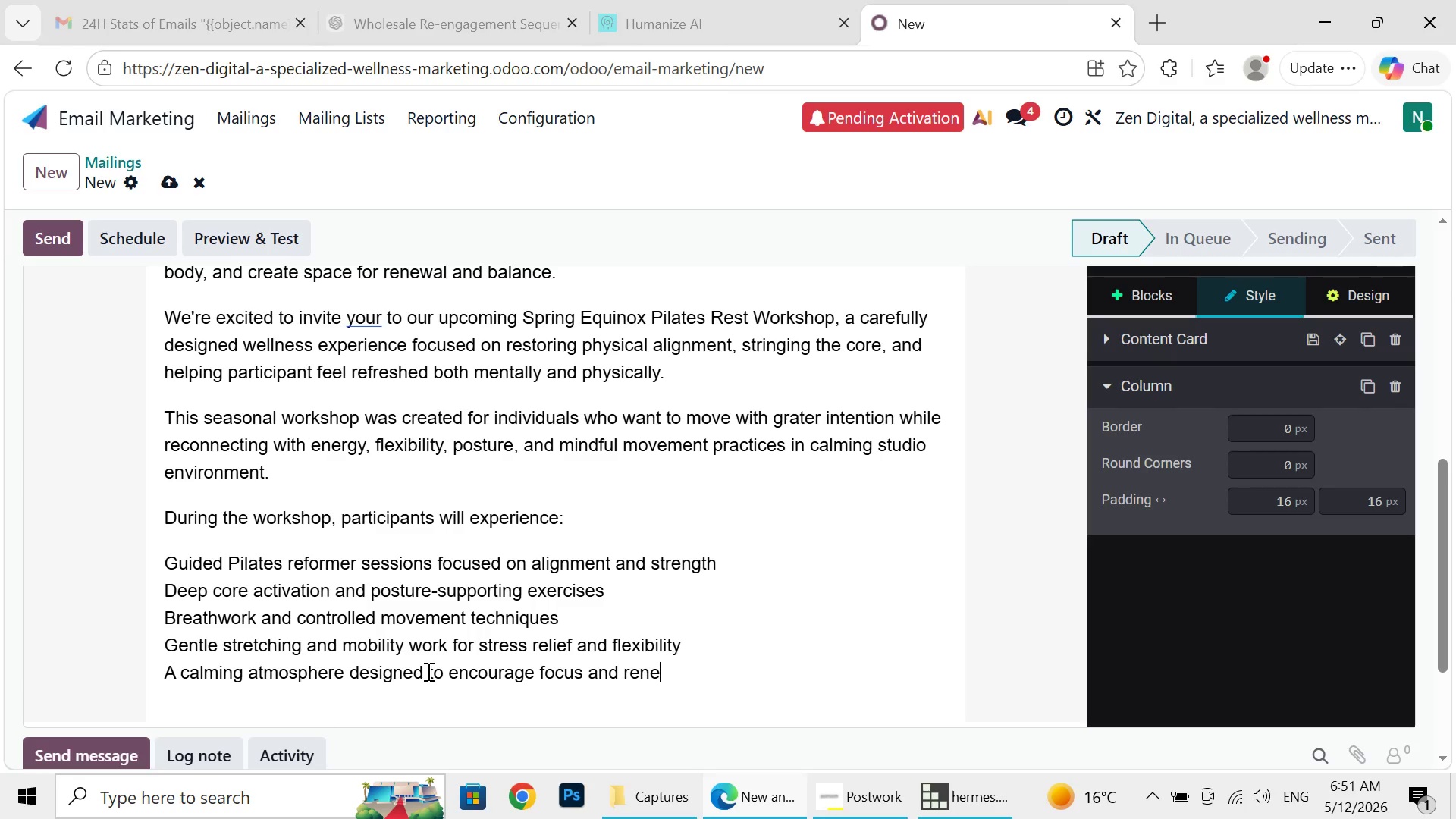 
key(Backspace)
type( to encouragr)
key(Backspace)
type(e focus and renewal)
 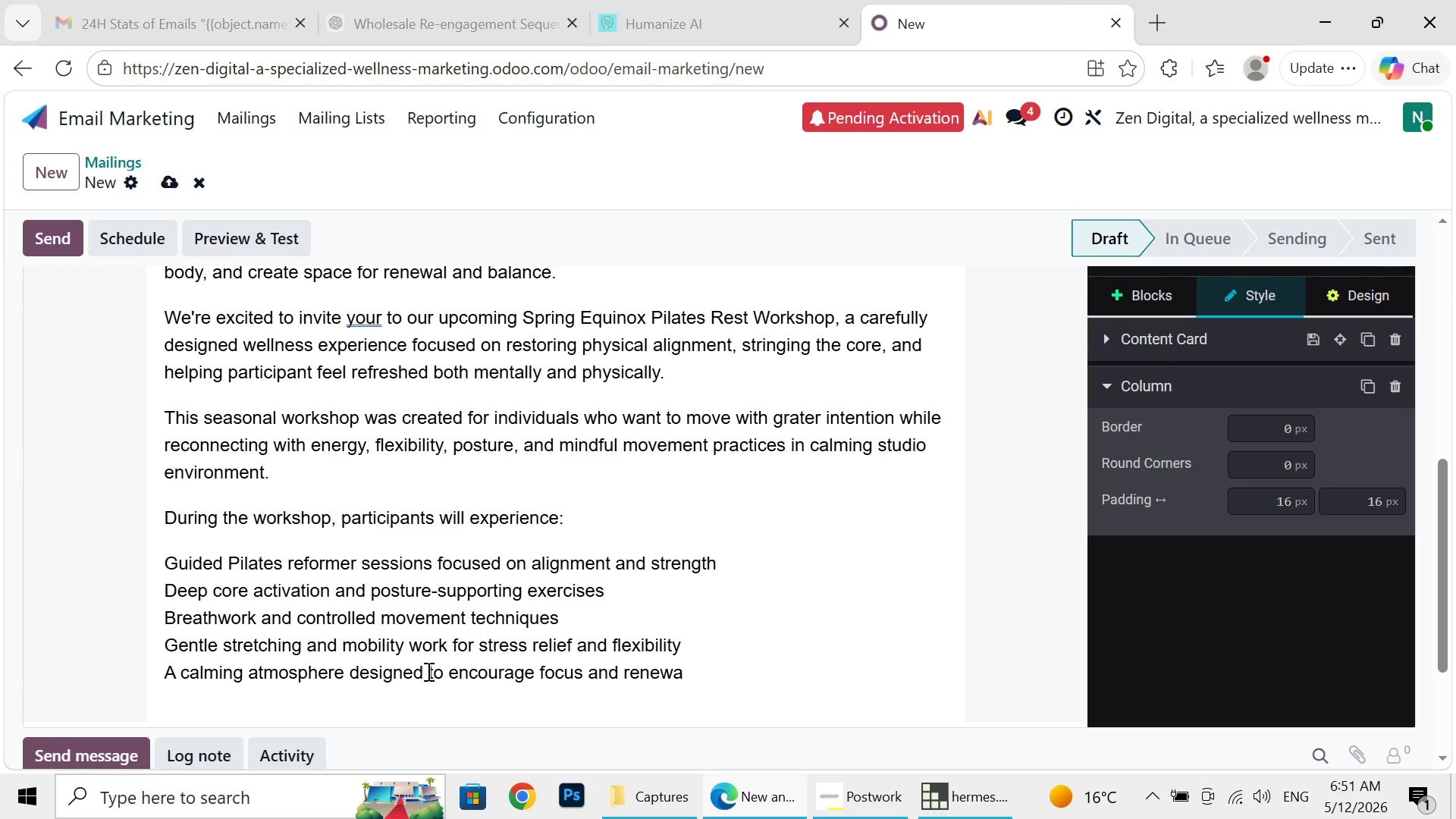 
key(Enter)
 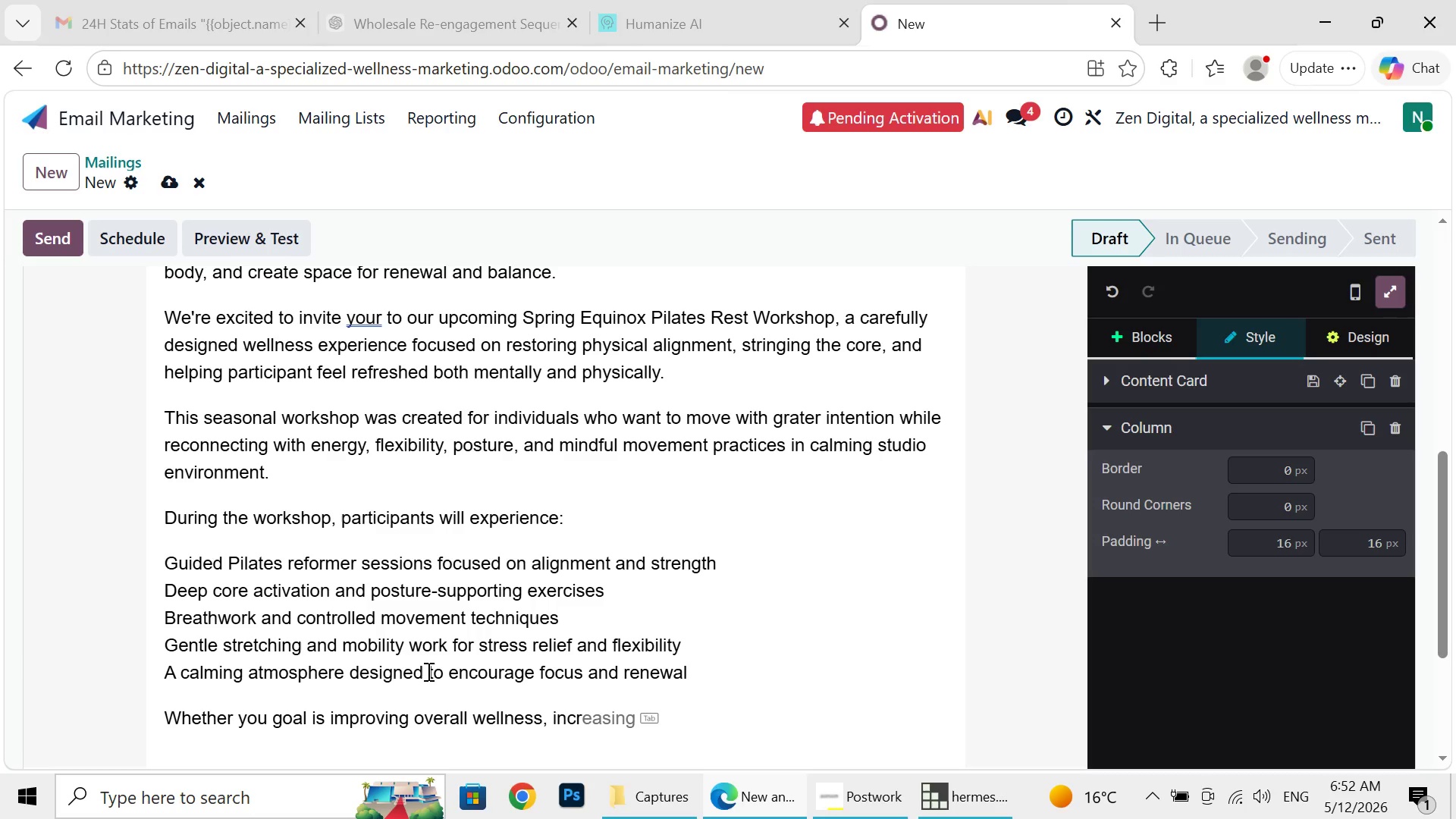 
type(Whether you goal is improving overall wellm)
key(Backspace)
type(ness, increasimg)
 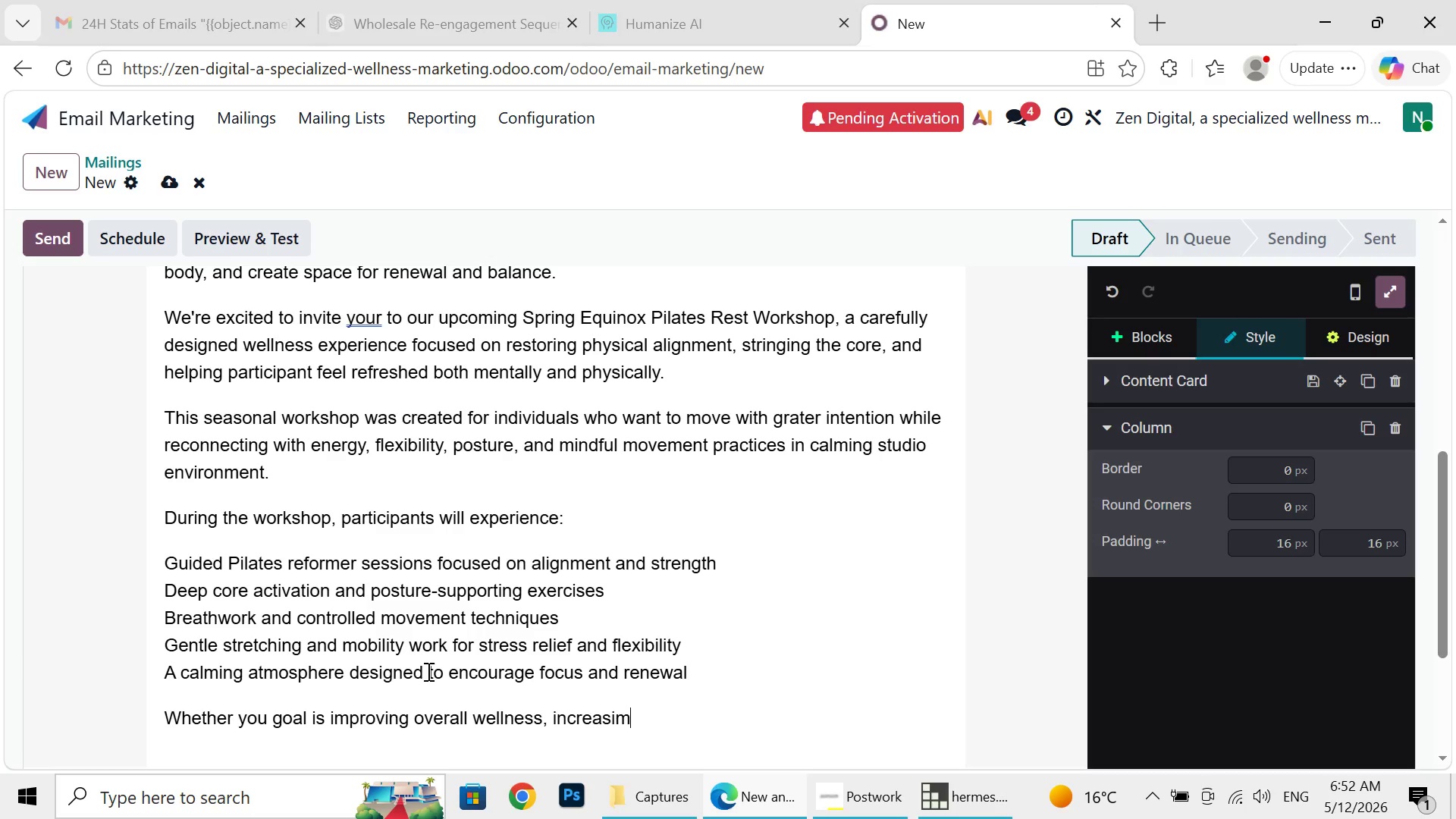 
type( )
key(Backspace)
key(Backspace)
key(Backspace)
type(ng body awe)
key(Backspace)
type(areness, or simply creating time)
 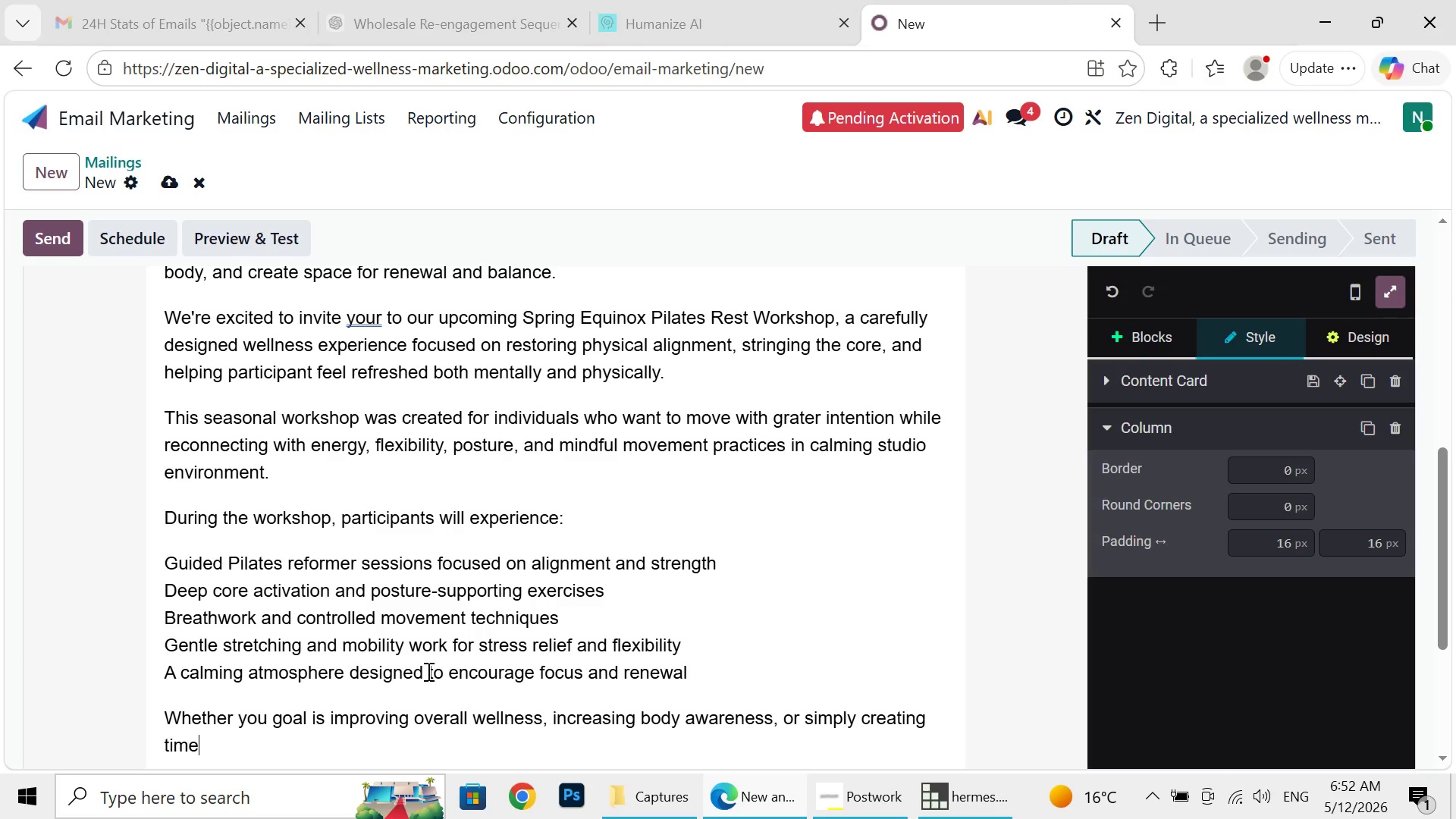 
type( for selg)
key(Backspace)
type(f )
key(Backspace)
type(-care )
key(Backspace)
type(, this )
 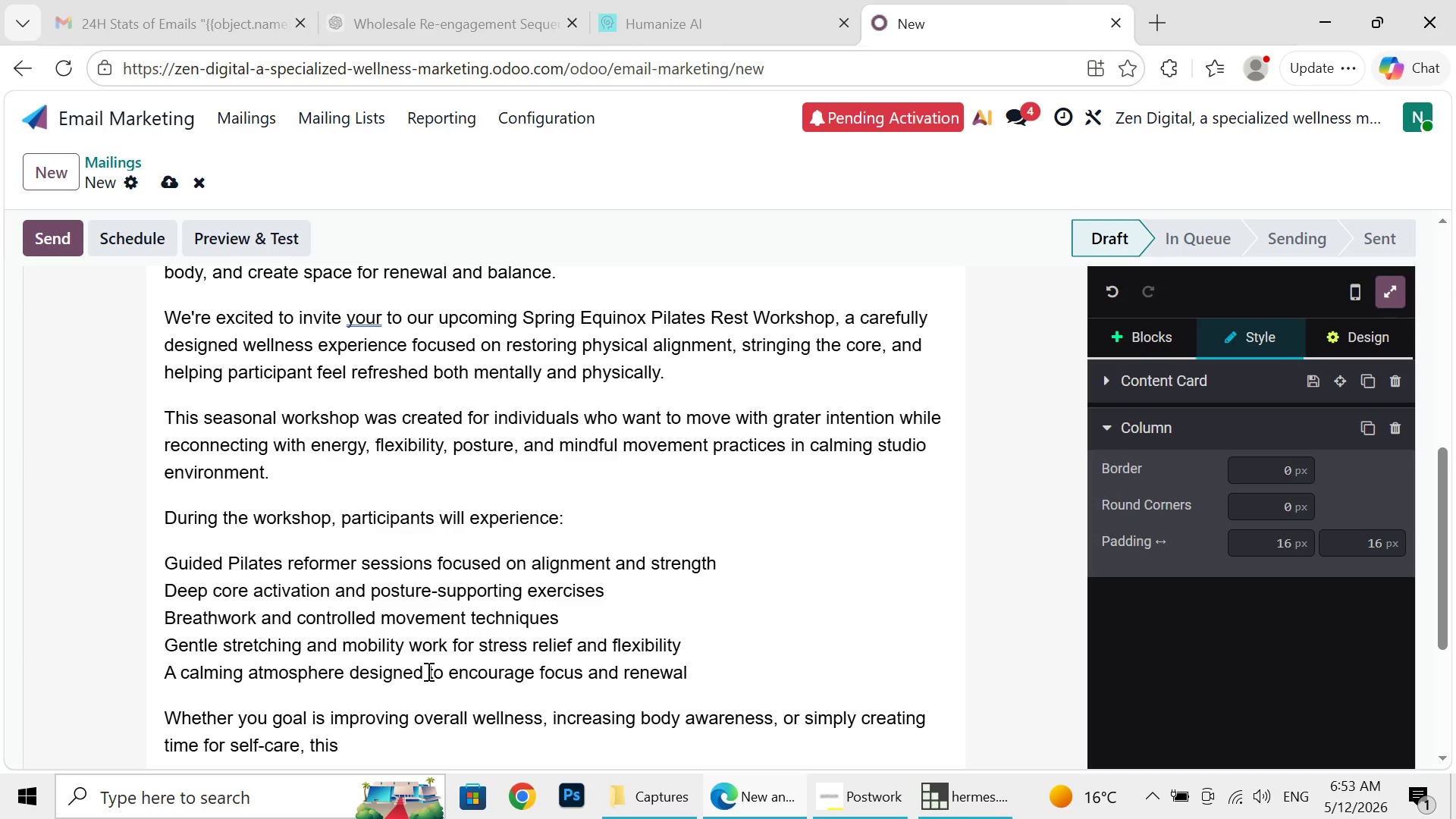 
type(workshop is designed to leave you feeling grou)
 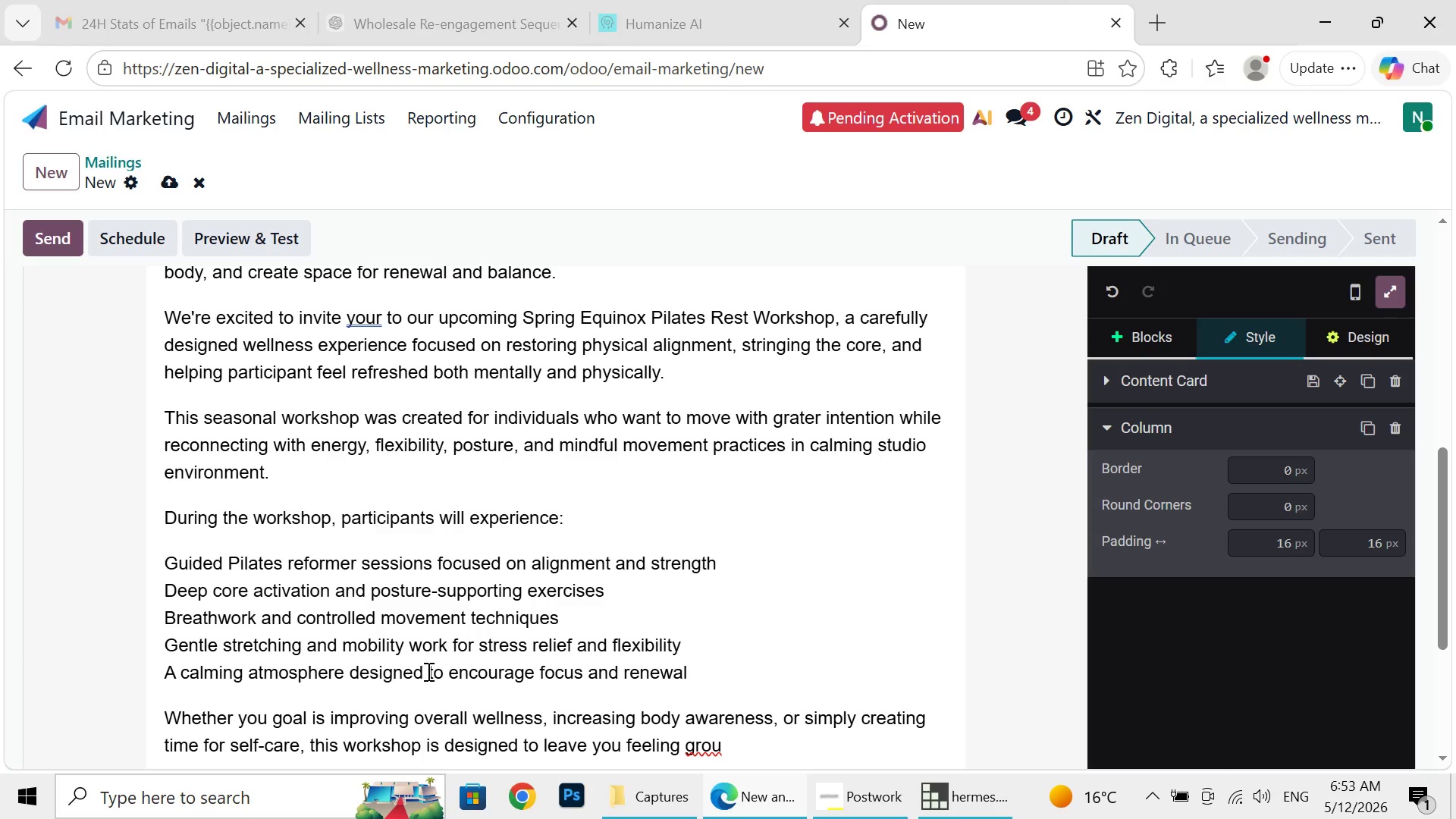 
wait(5.03)
 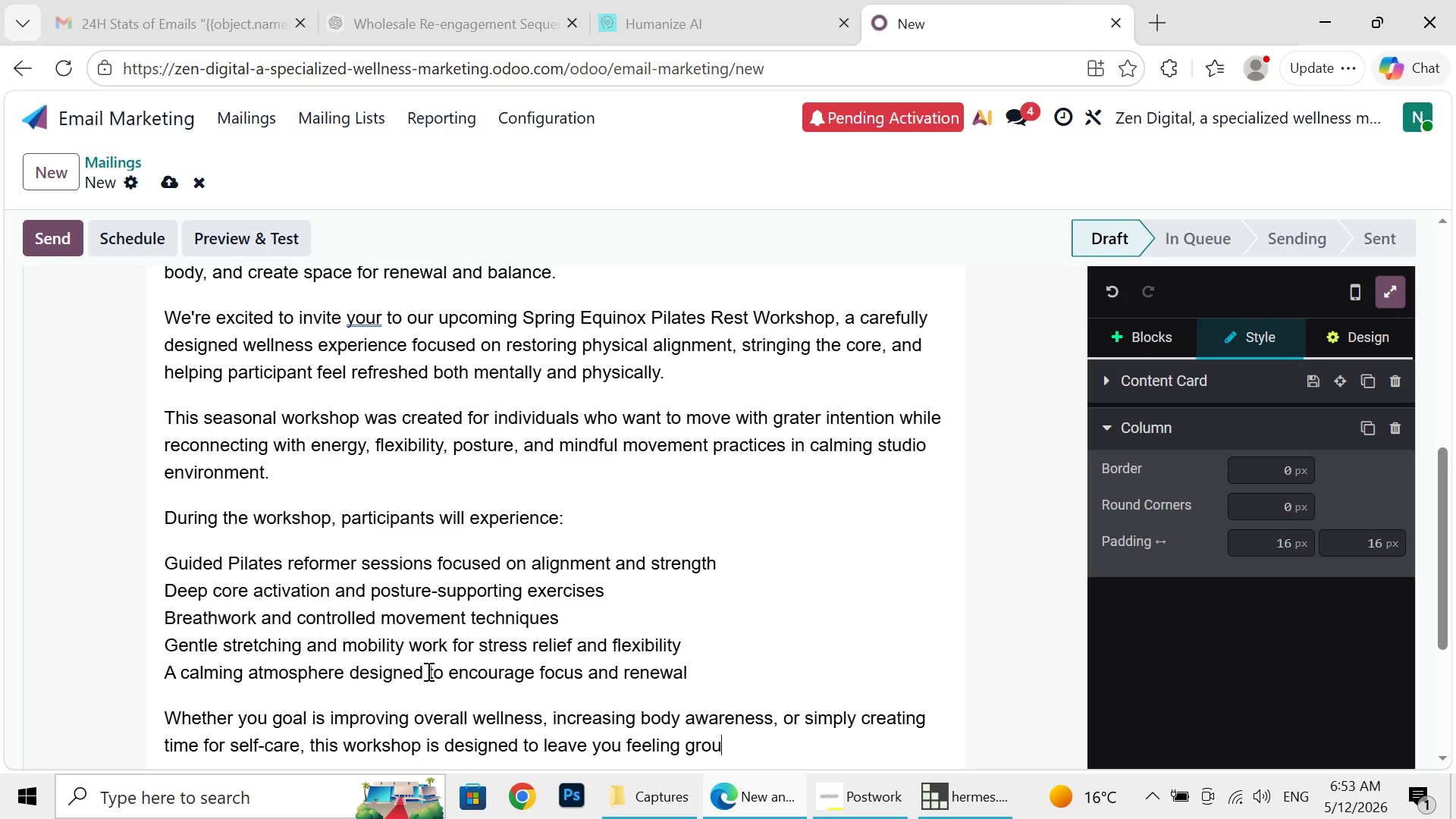 
type(ndedd)
key(Backspace)
type(, energized, and rebak)
key(Backspace)
 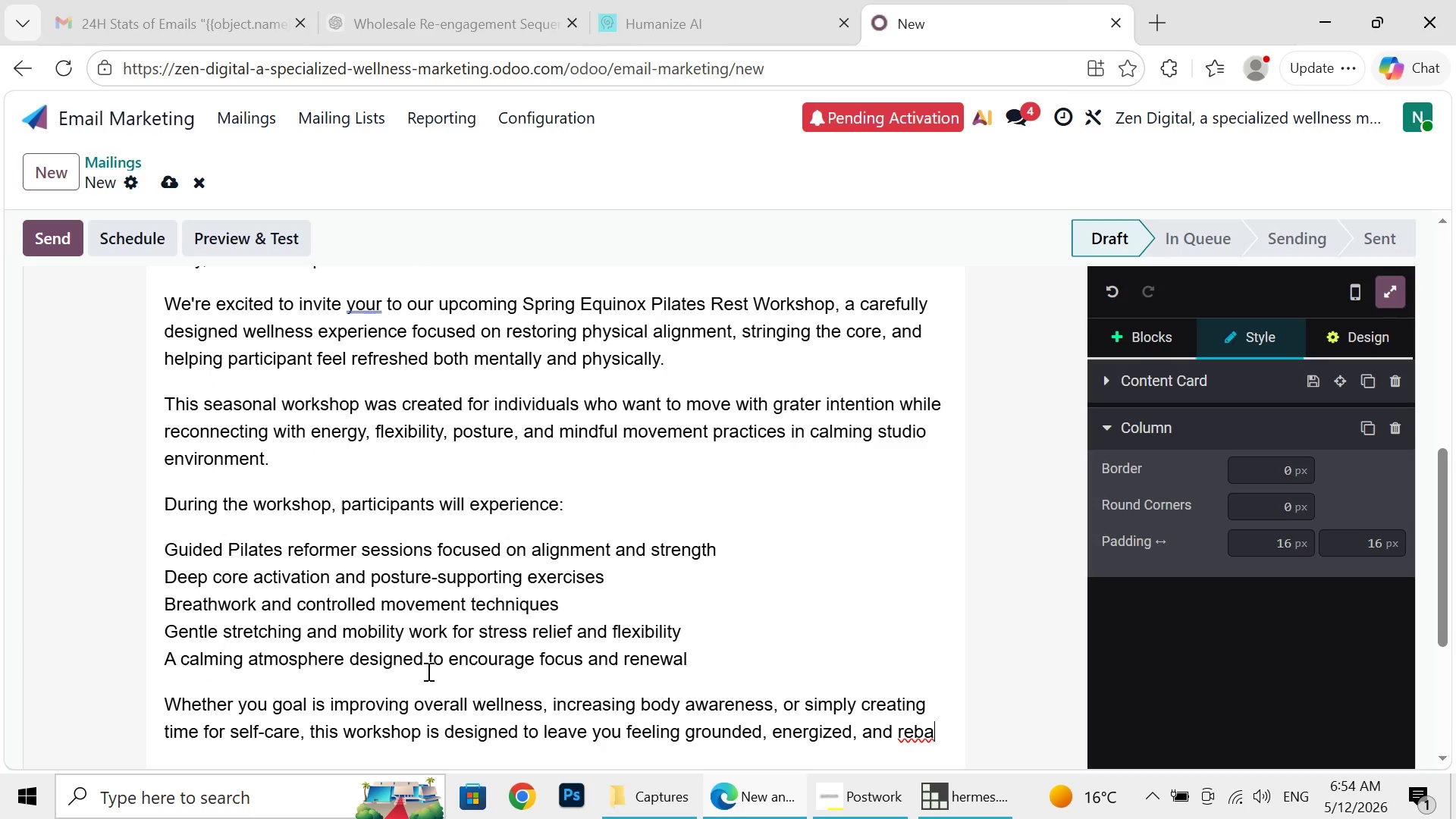 
wait(5.53)
 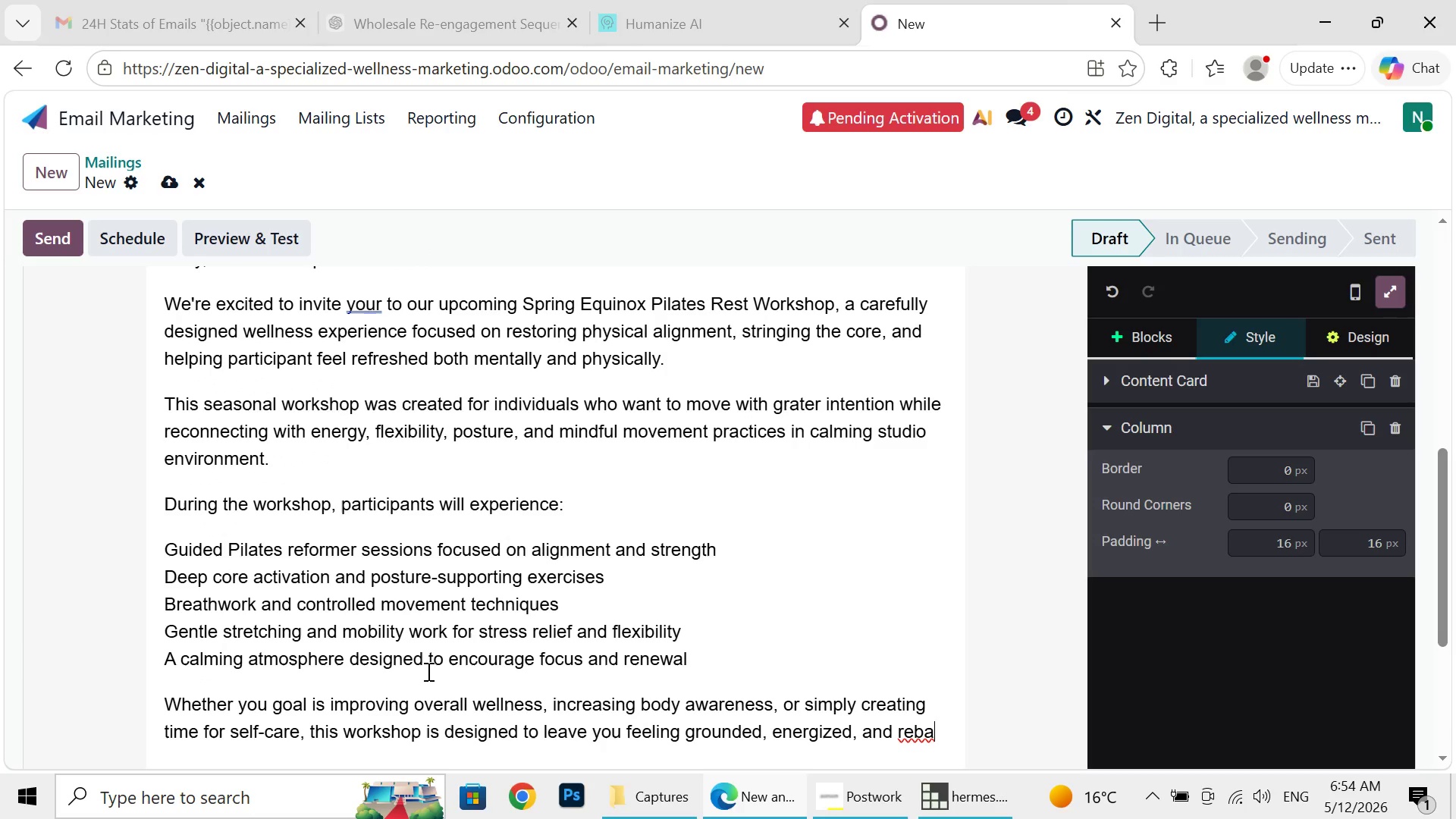 
type(laced for )
 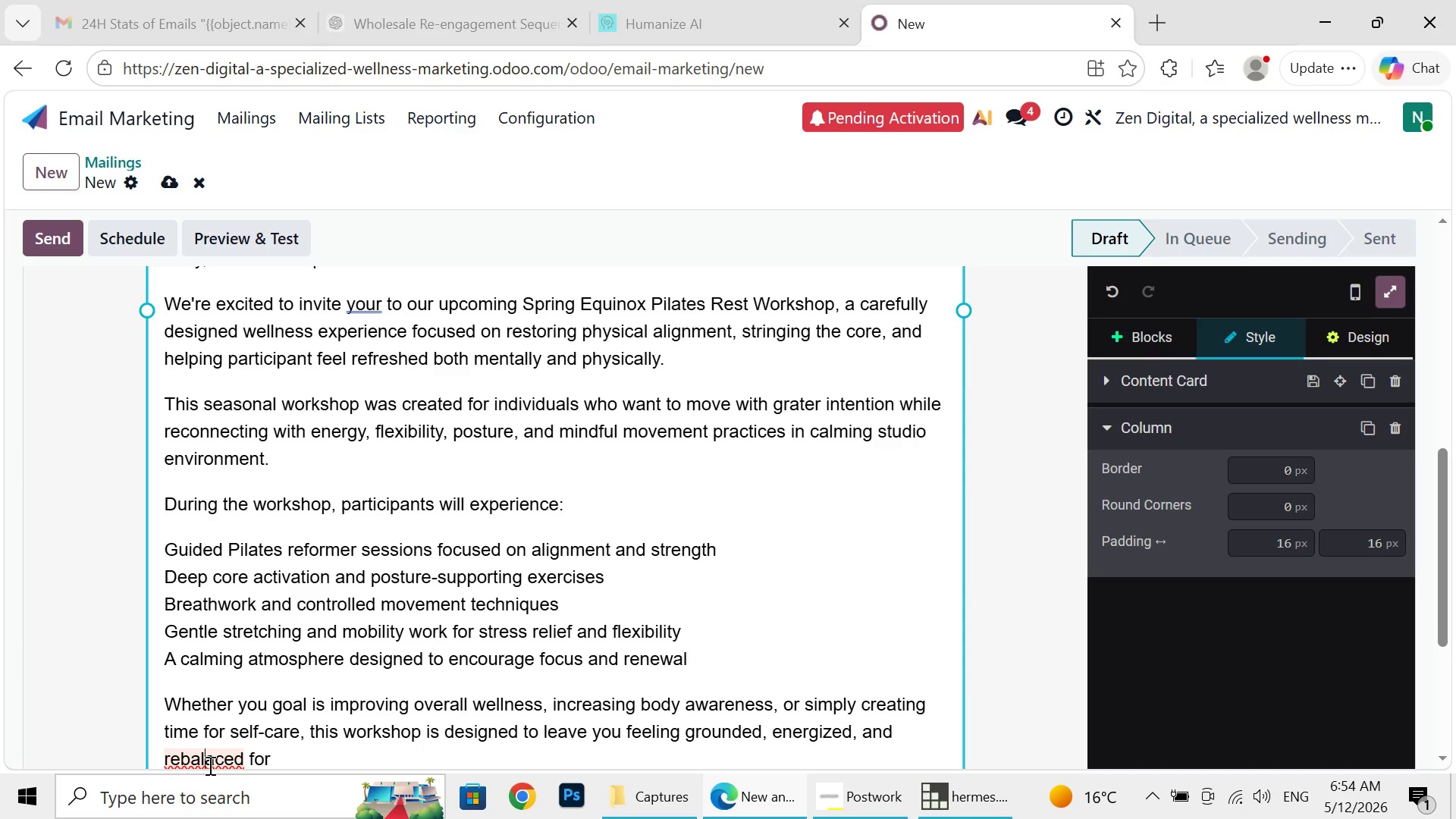 
left_click([209, 765])
 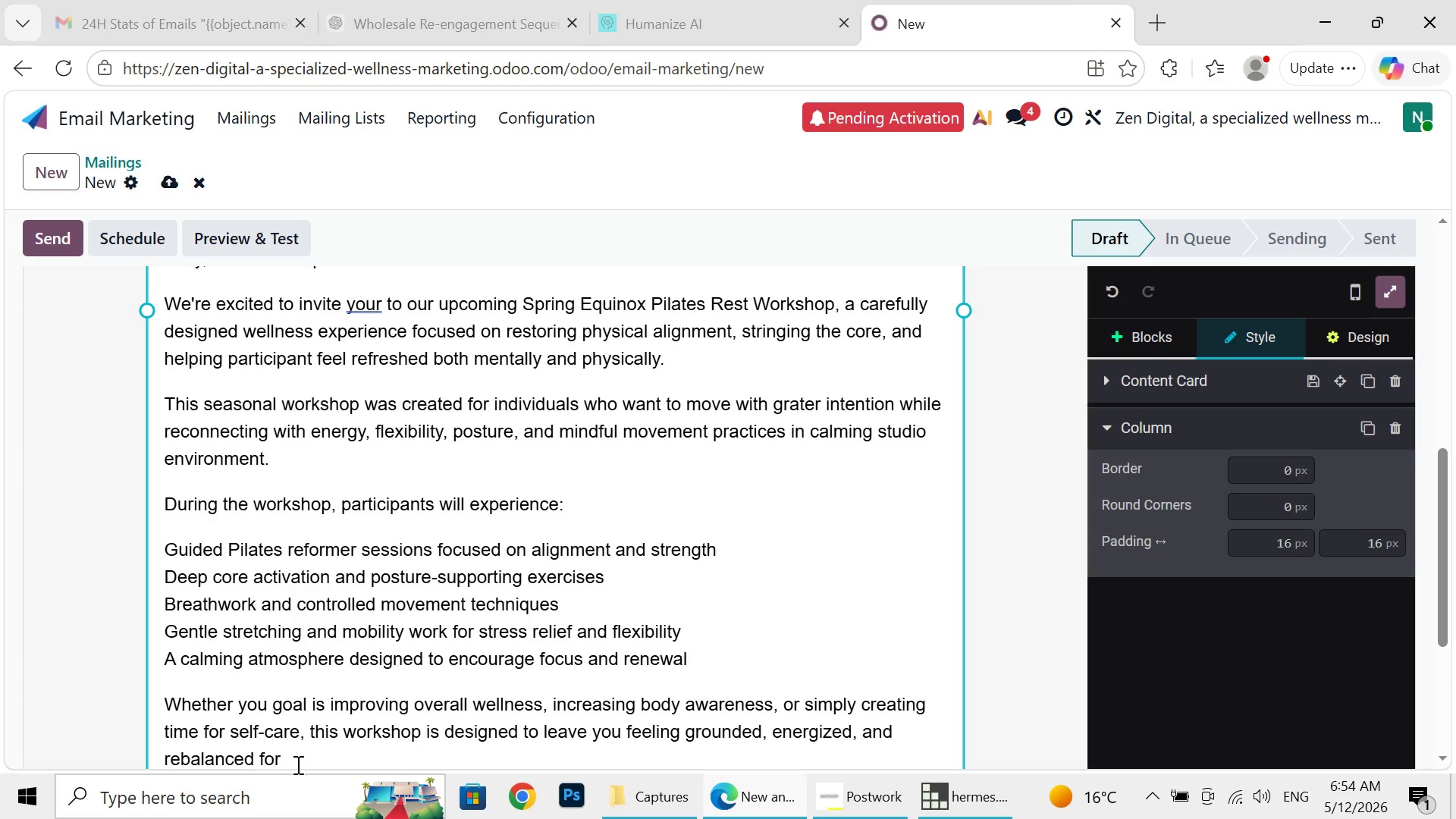 
left_click([251, 673])
 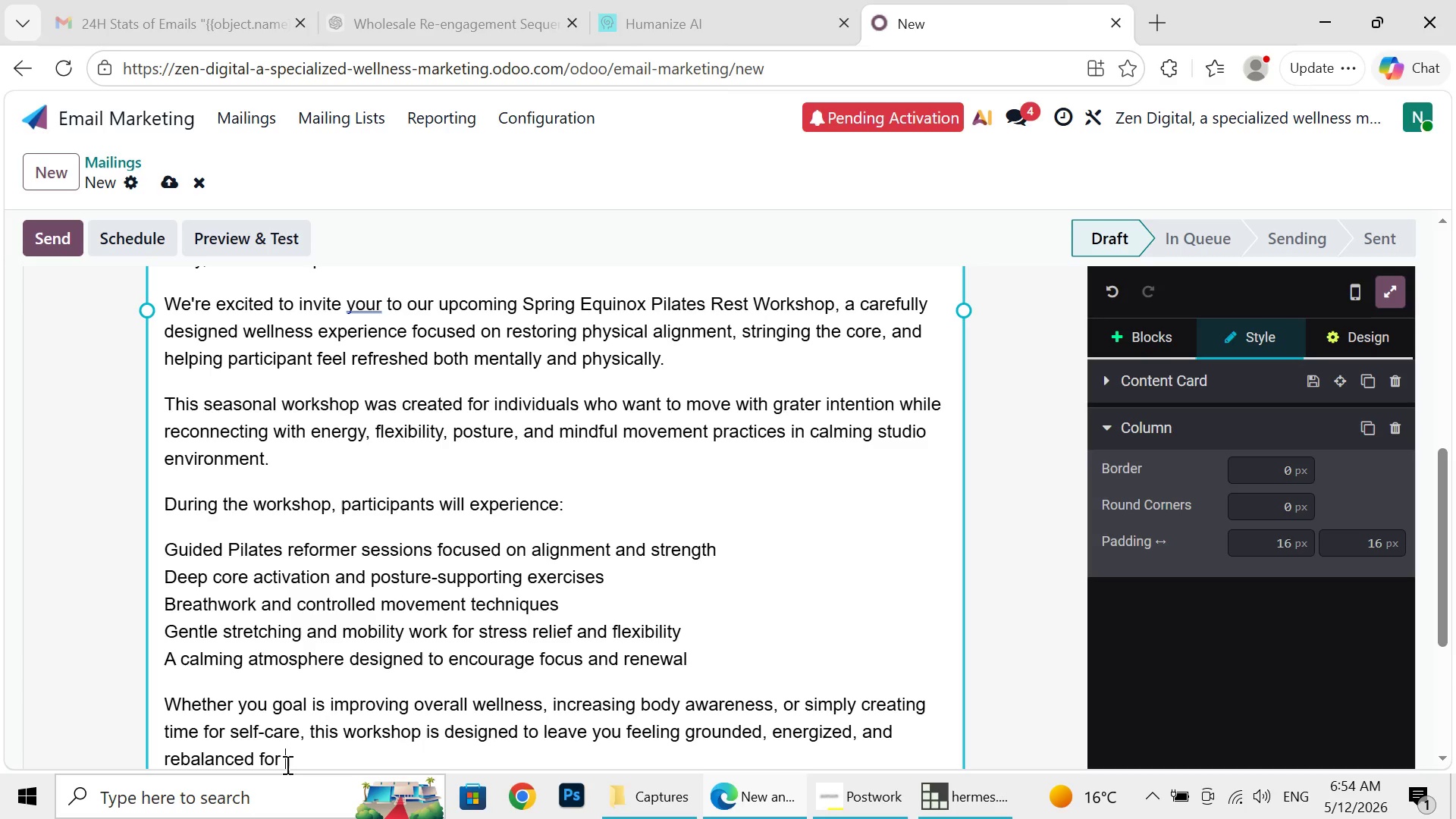 
left_click([286, 764])
 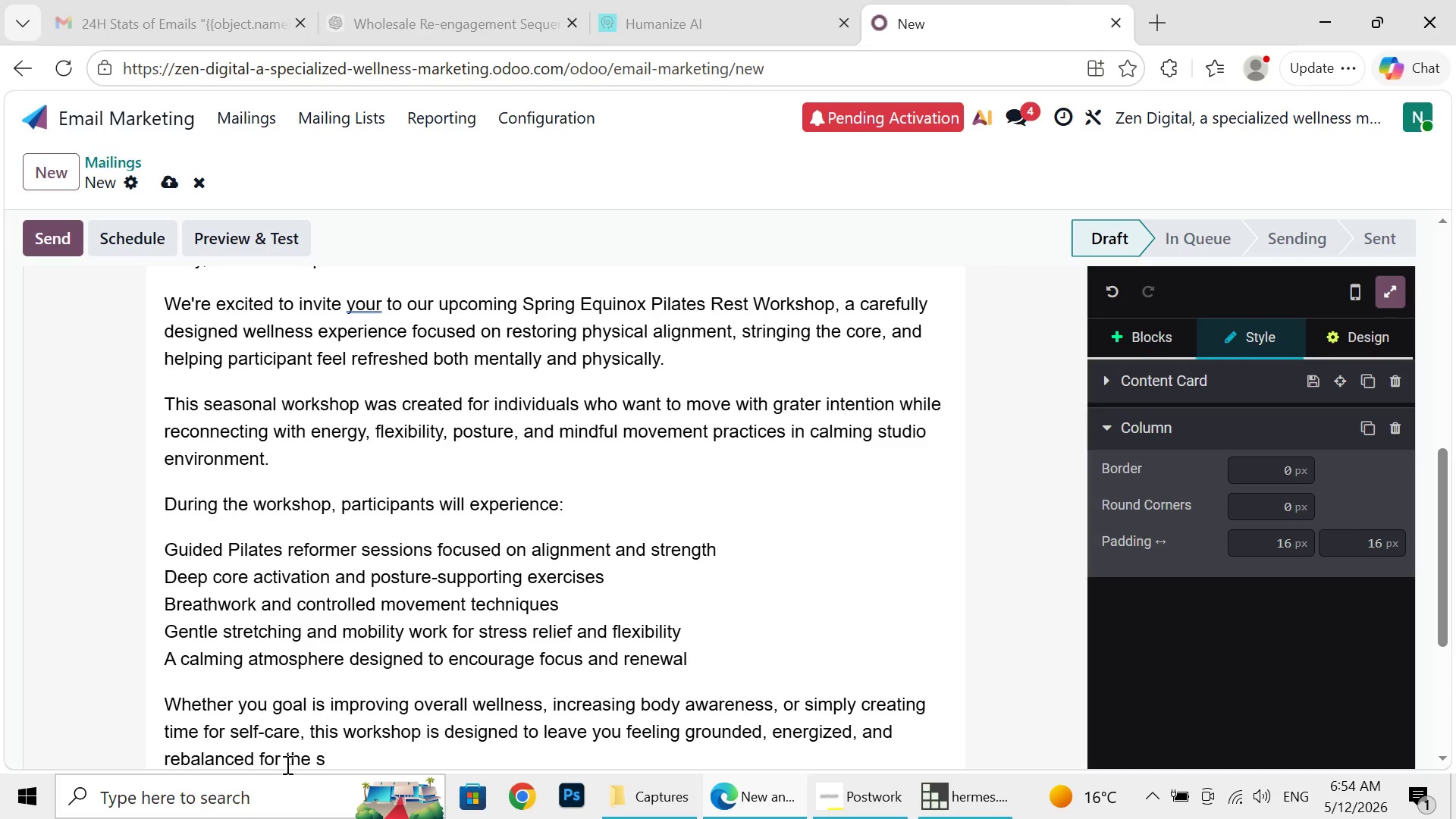 
key(Backspace)
type( the s)
 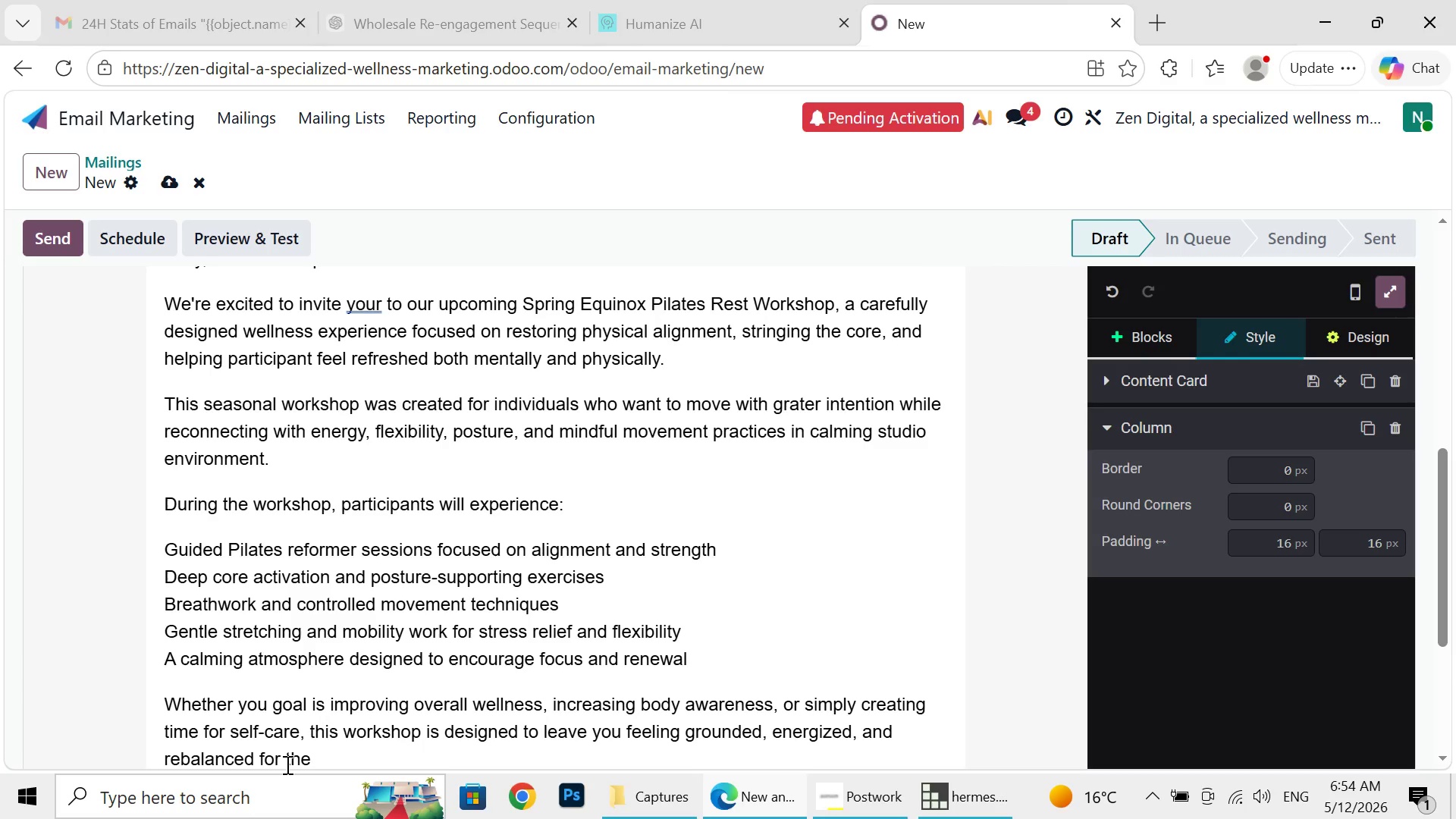 
type(eason ahead.)
 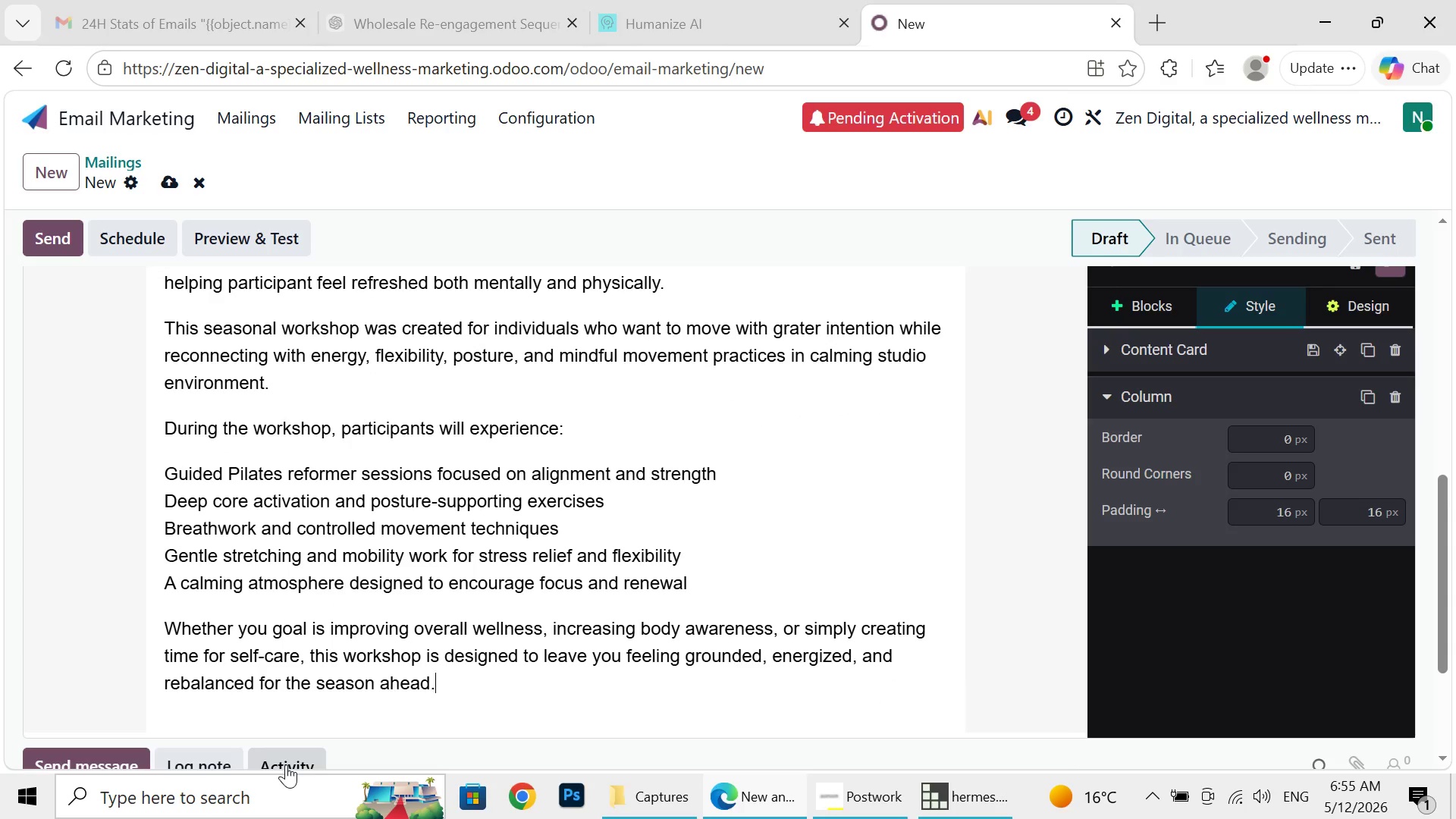 
wait(5.66)
 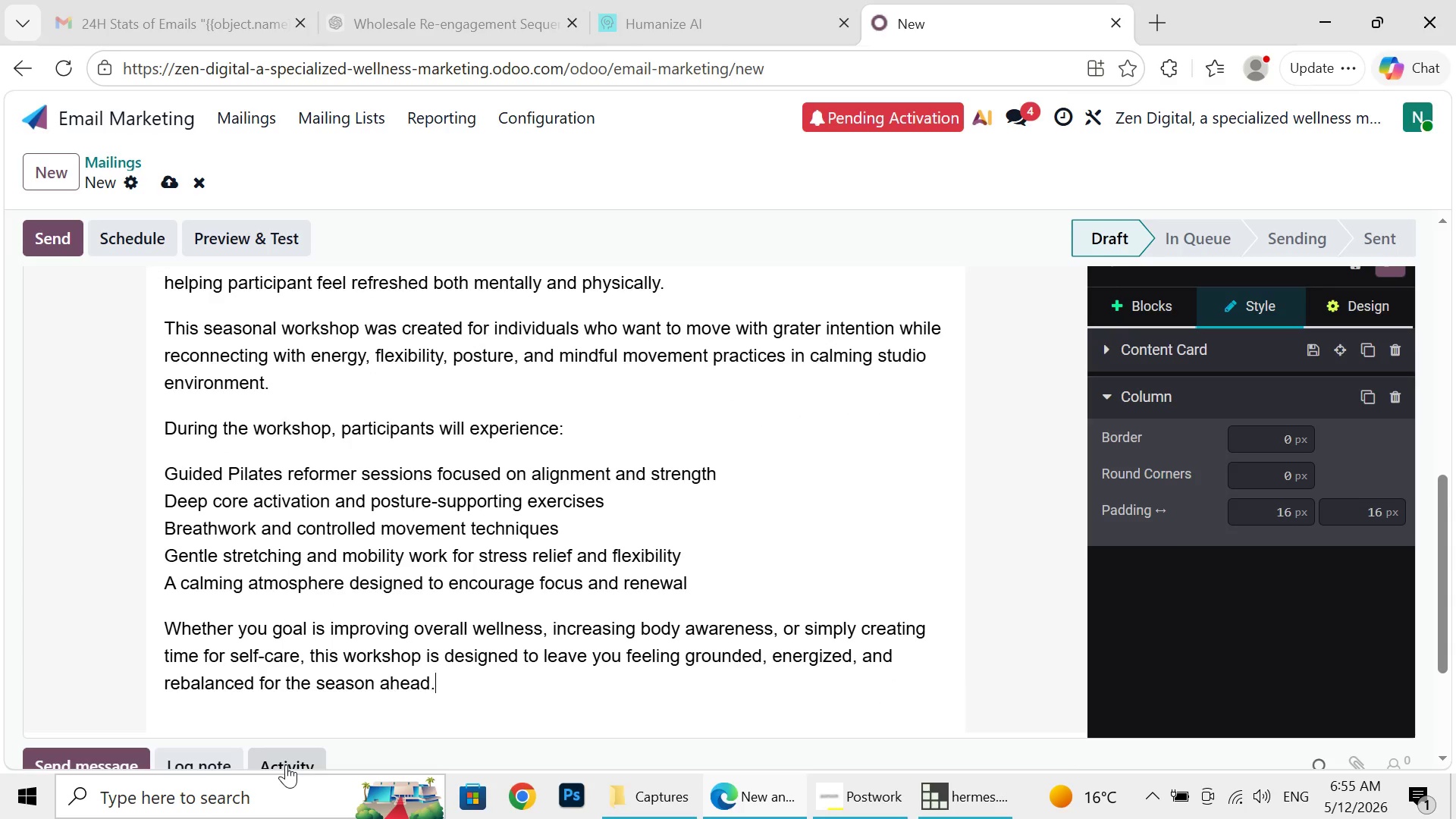 
key(Enter)
 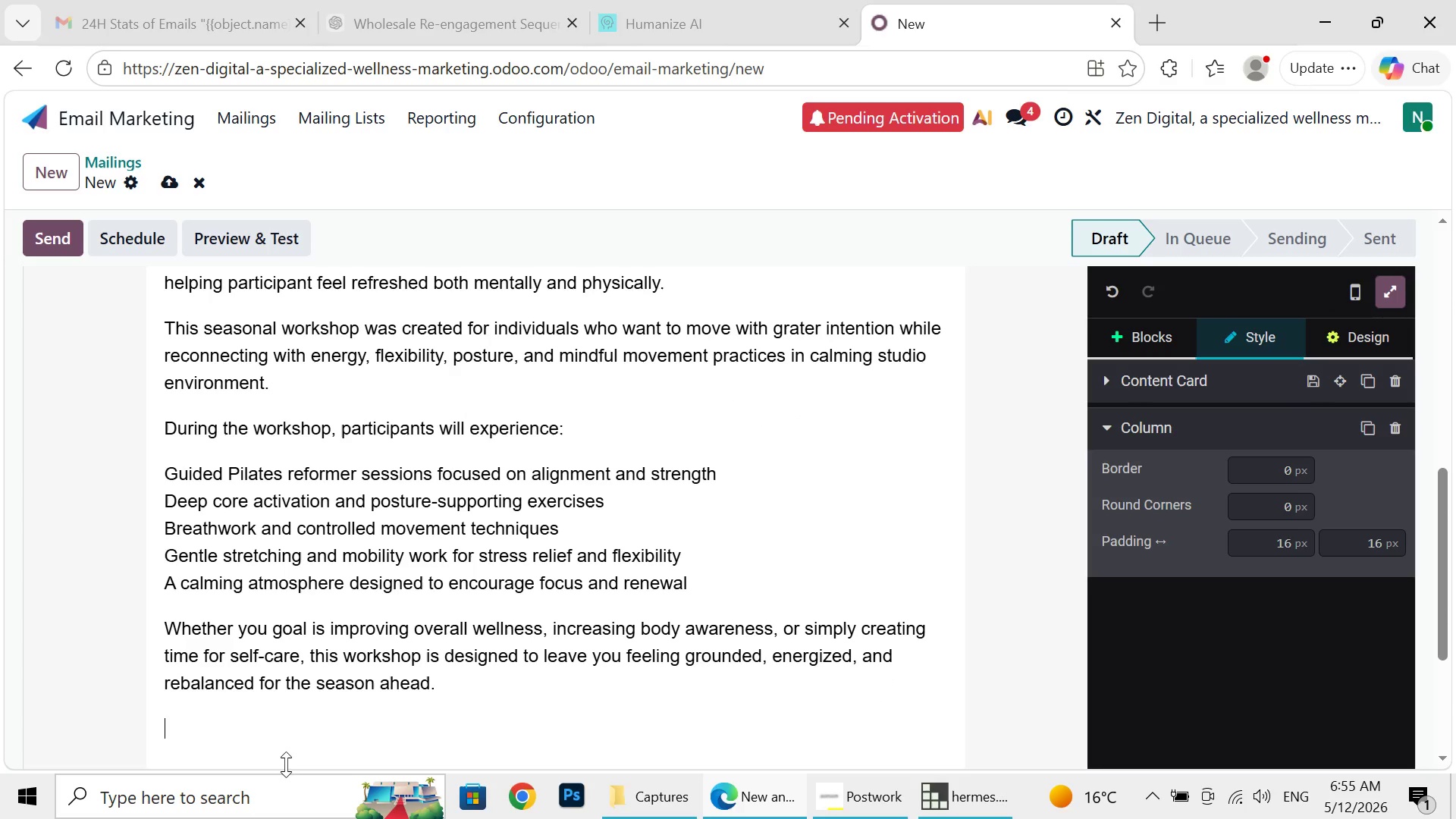 
type(Our studio intentionally keeps class sizes small to provide a more supportive and personalized experience for every )
 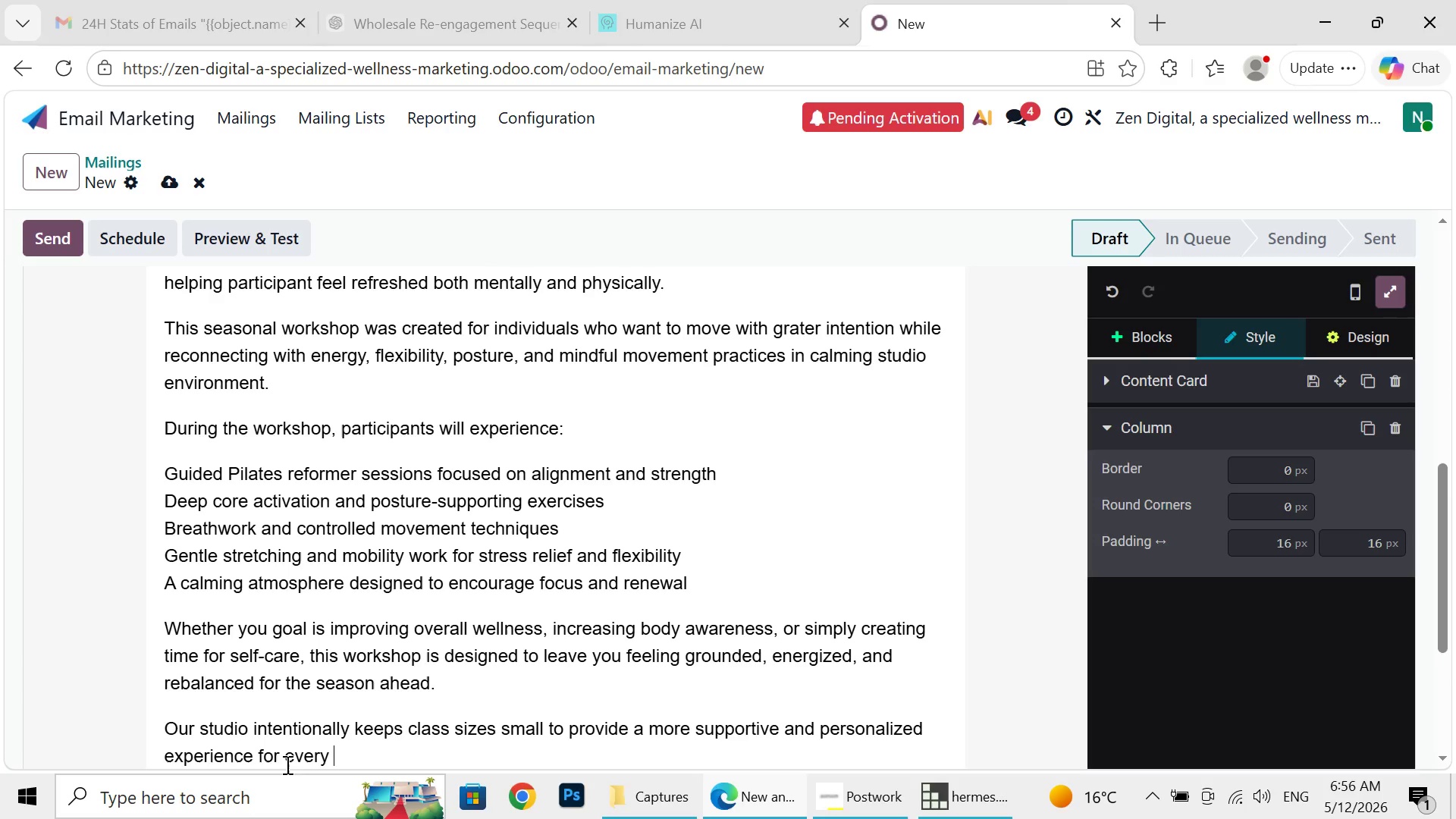 
type(participant )
key(Backspace)
type(. Because of this, ava)
 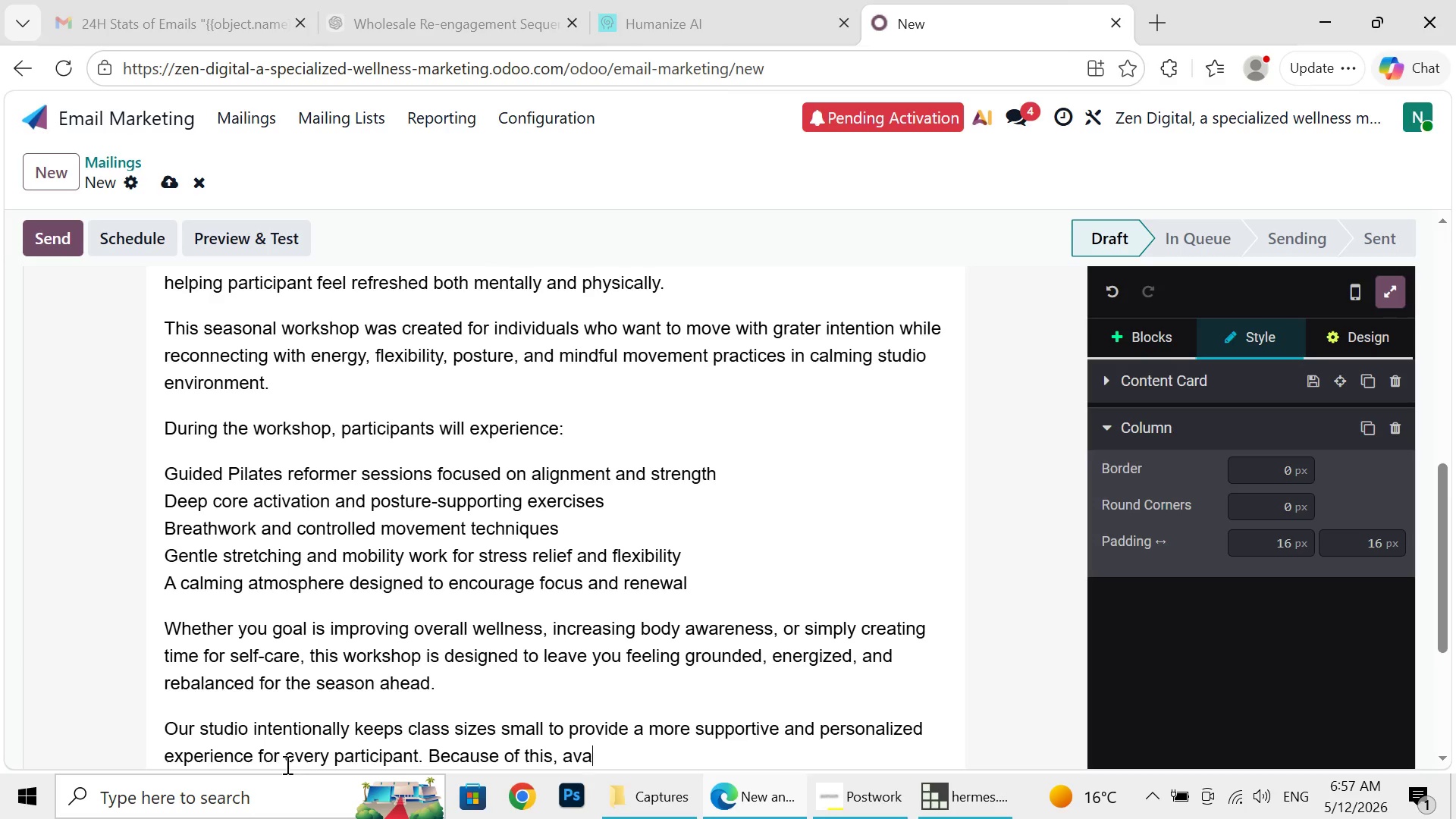 
type(ilability is limited.)
 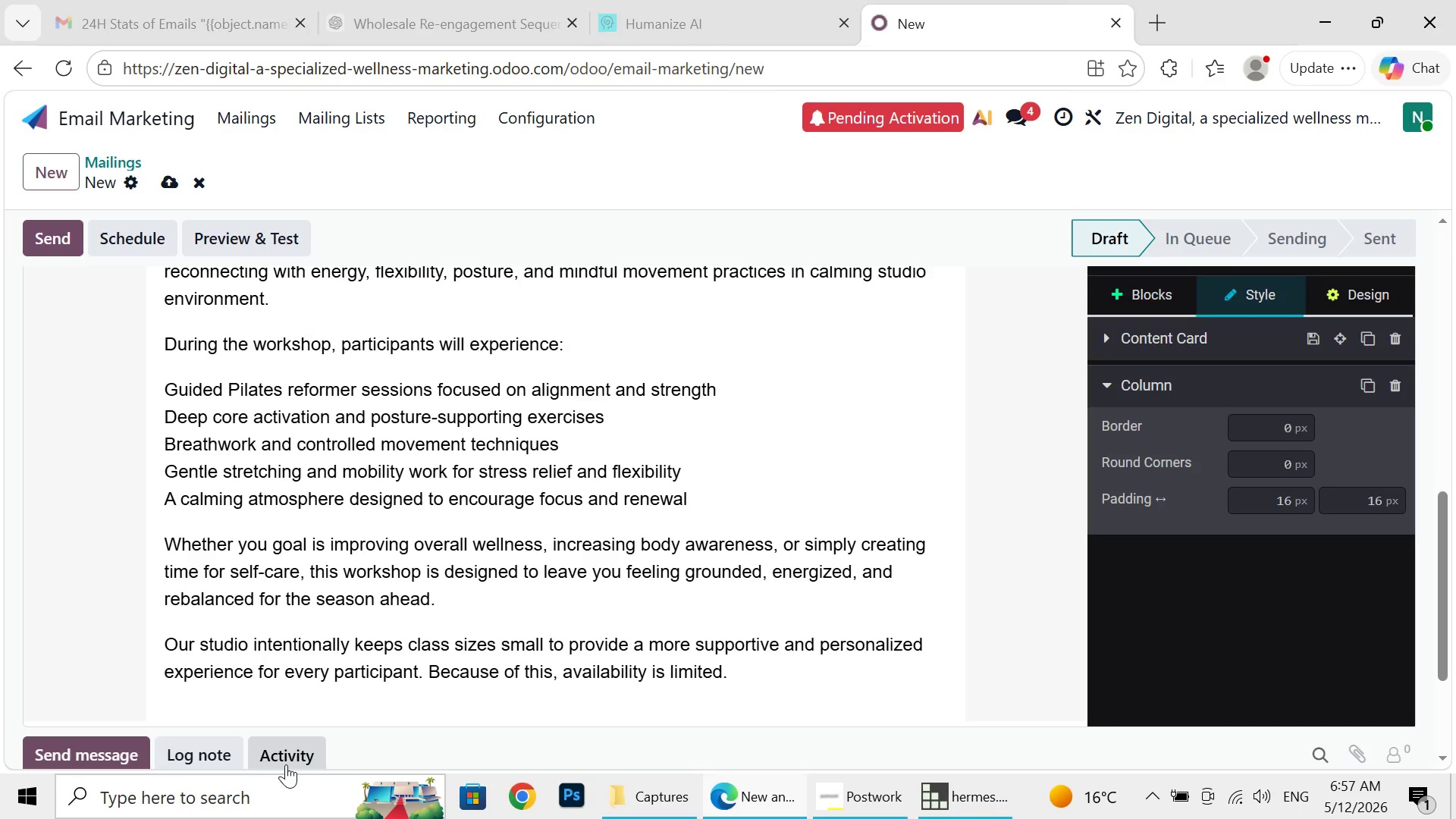 
key(Enter)
 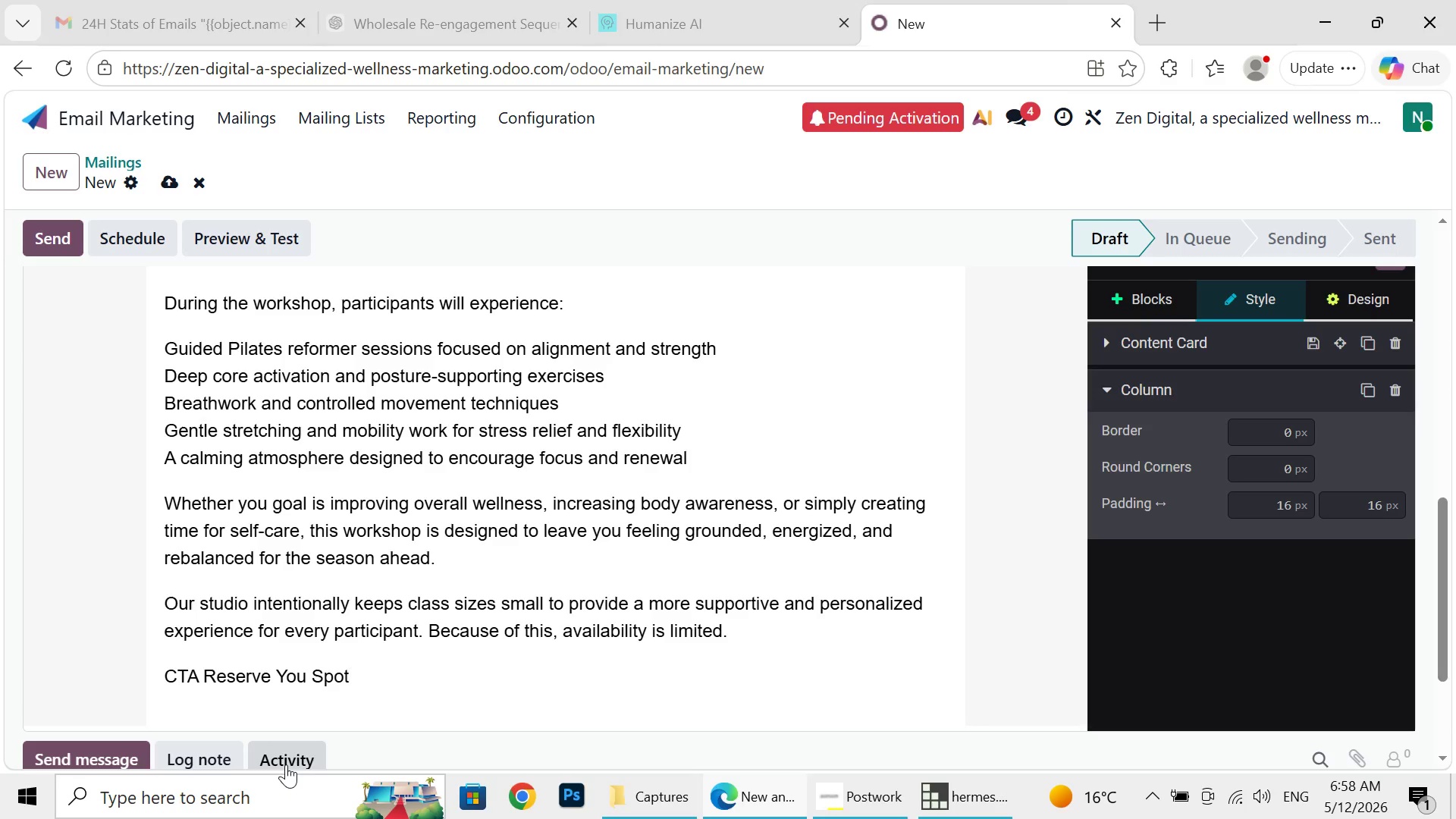 
type(CTA Reserve You Spot )
 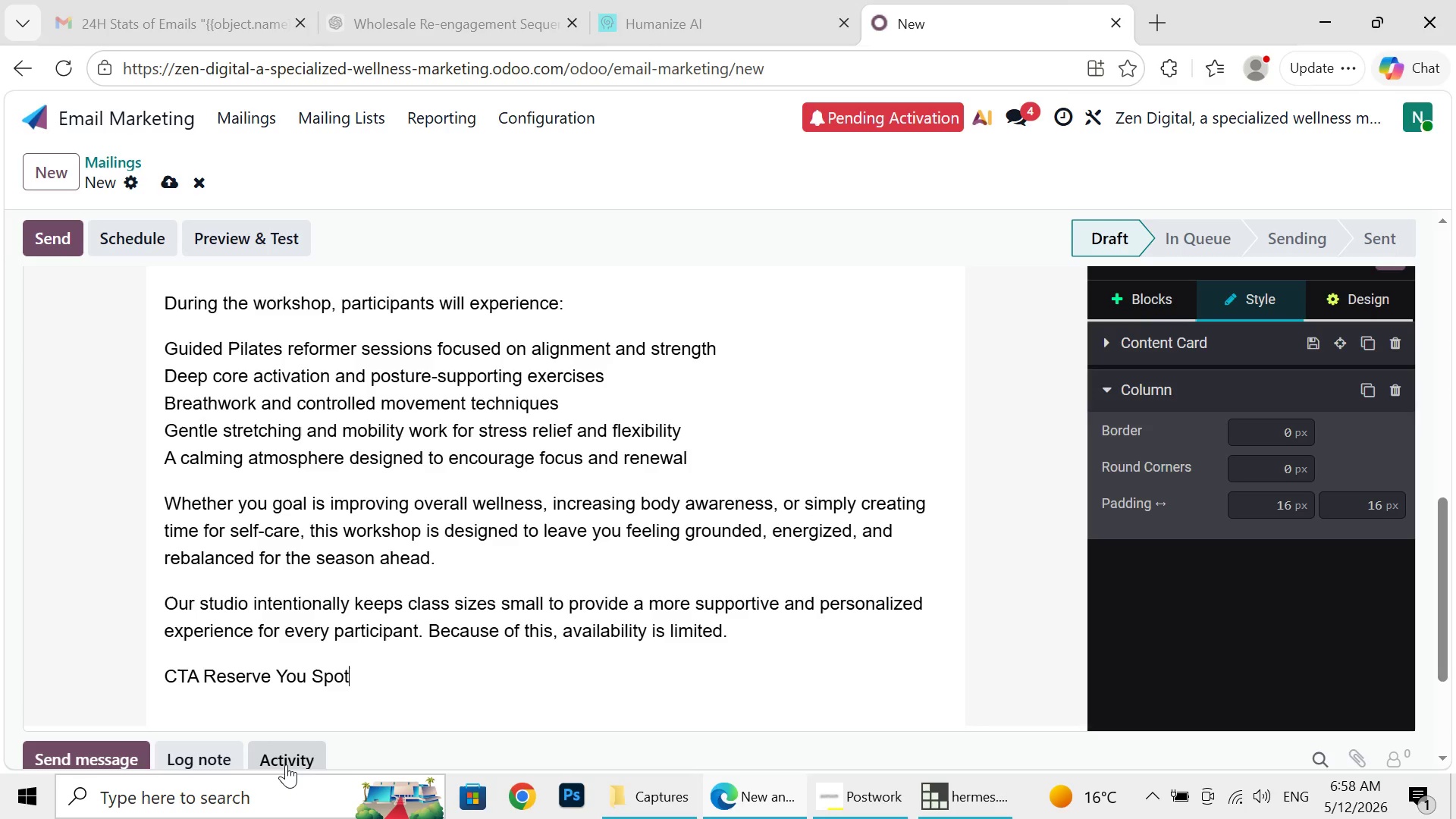 
key(Enter)
 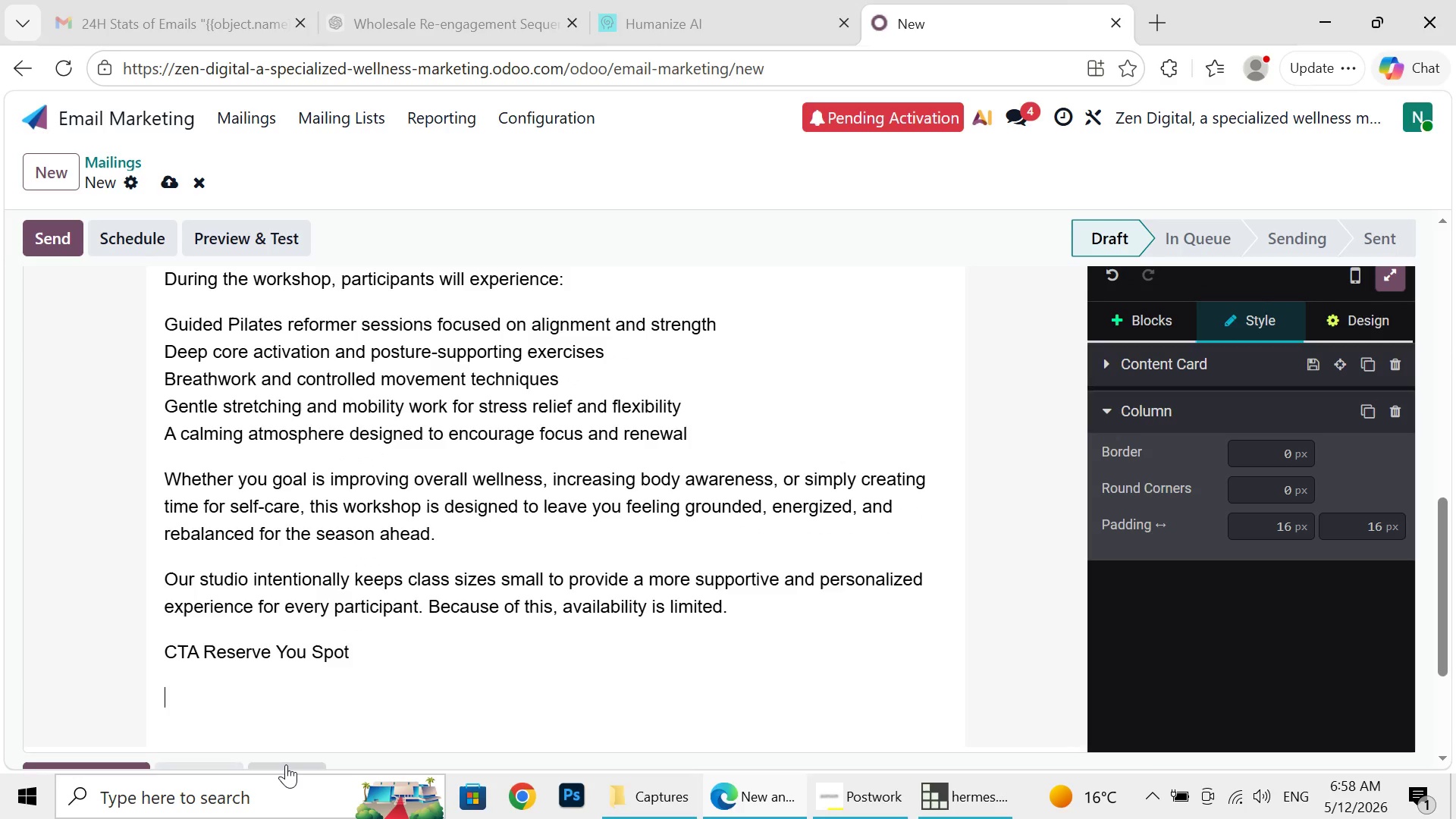 
type(we would truly love for )
 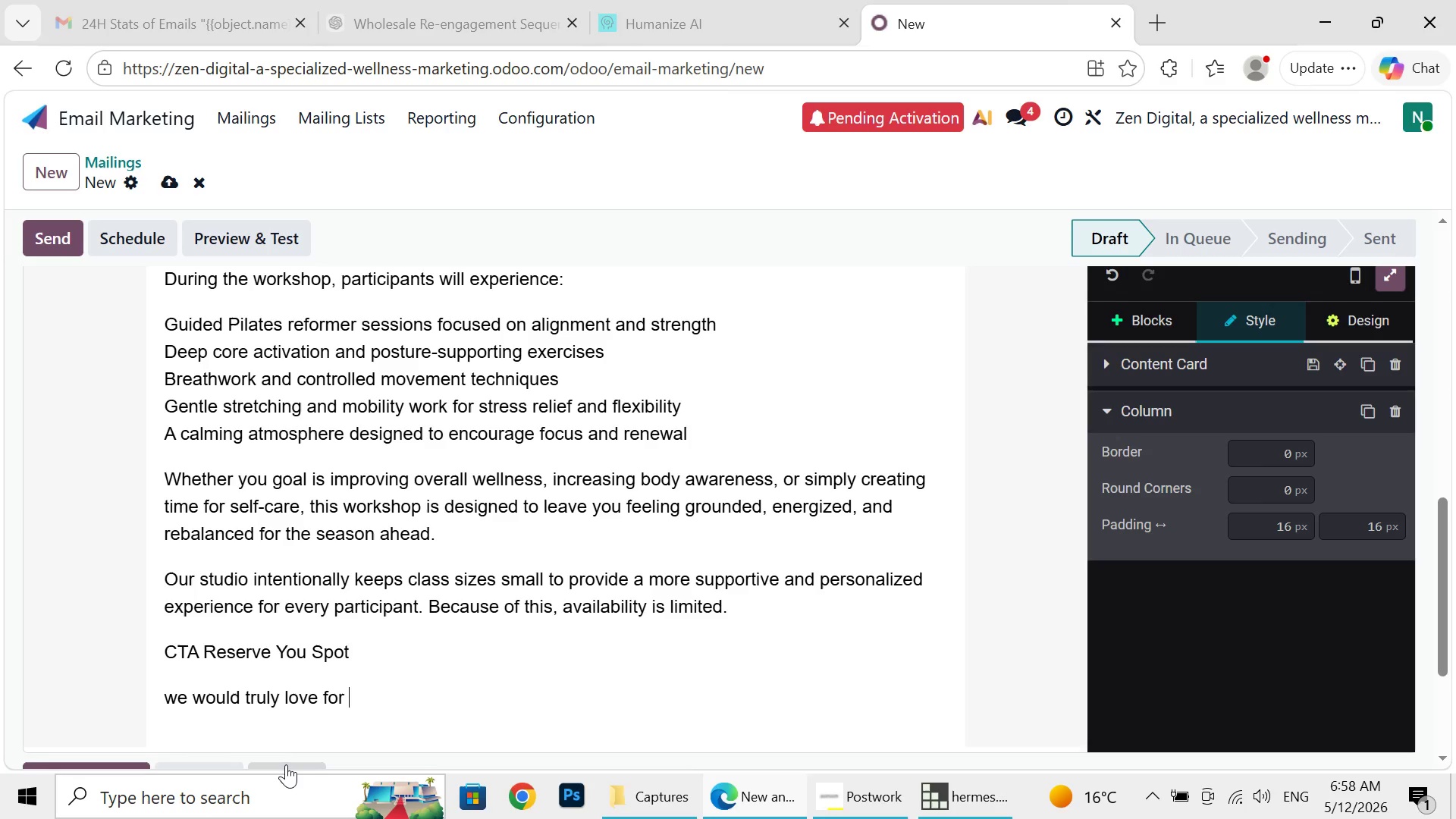 
type(you to join us for this restorating)
 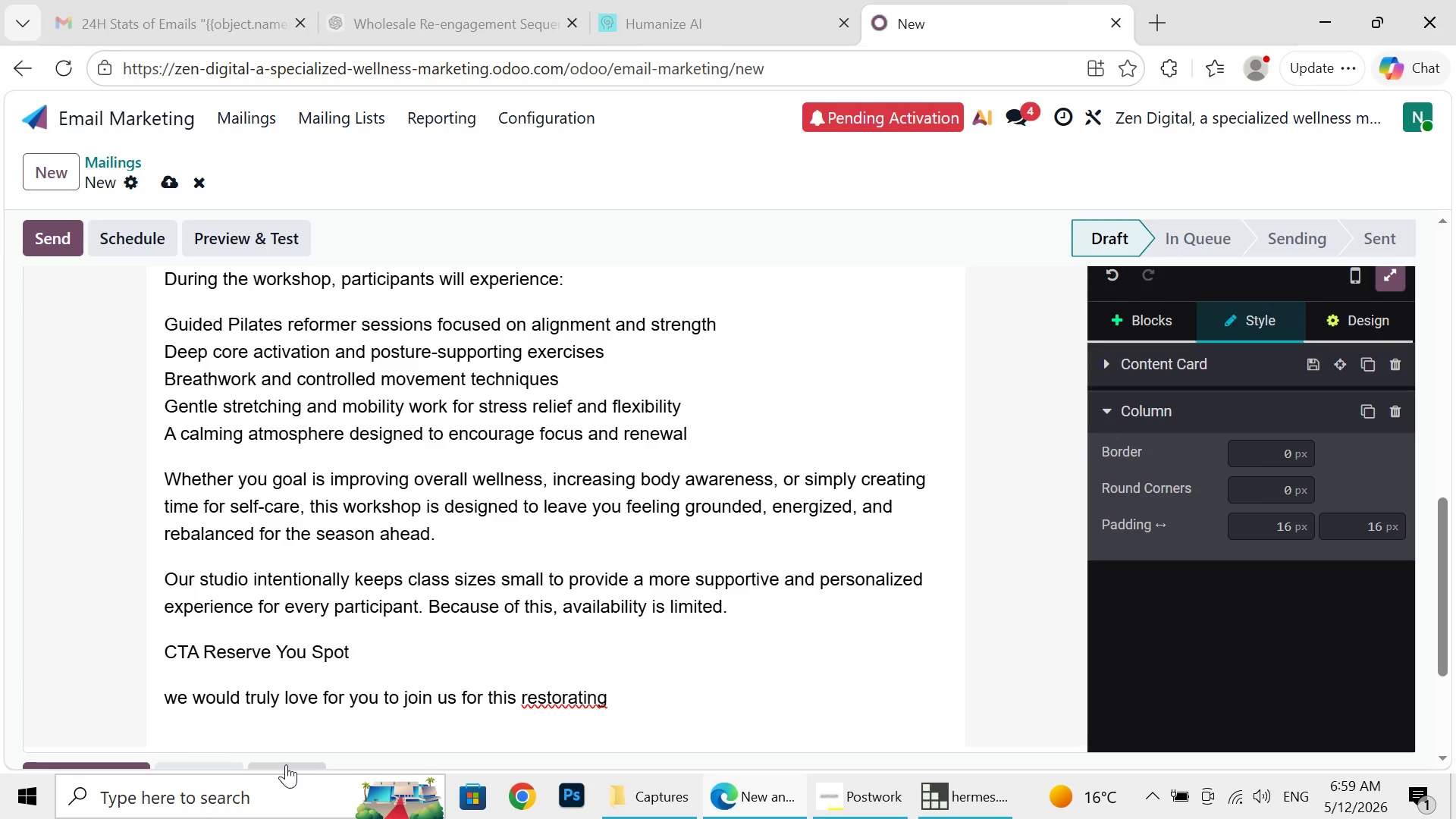 
key(Backspace)
 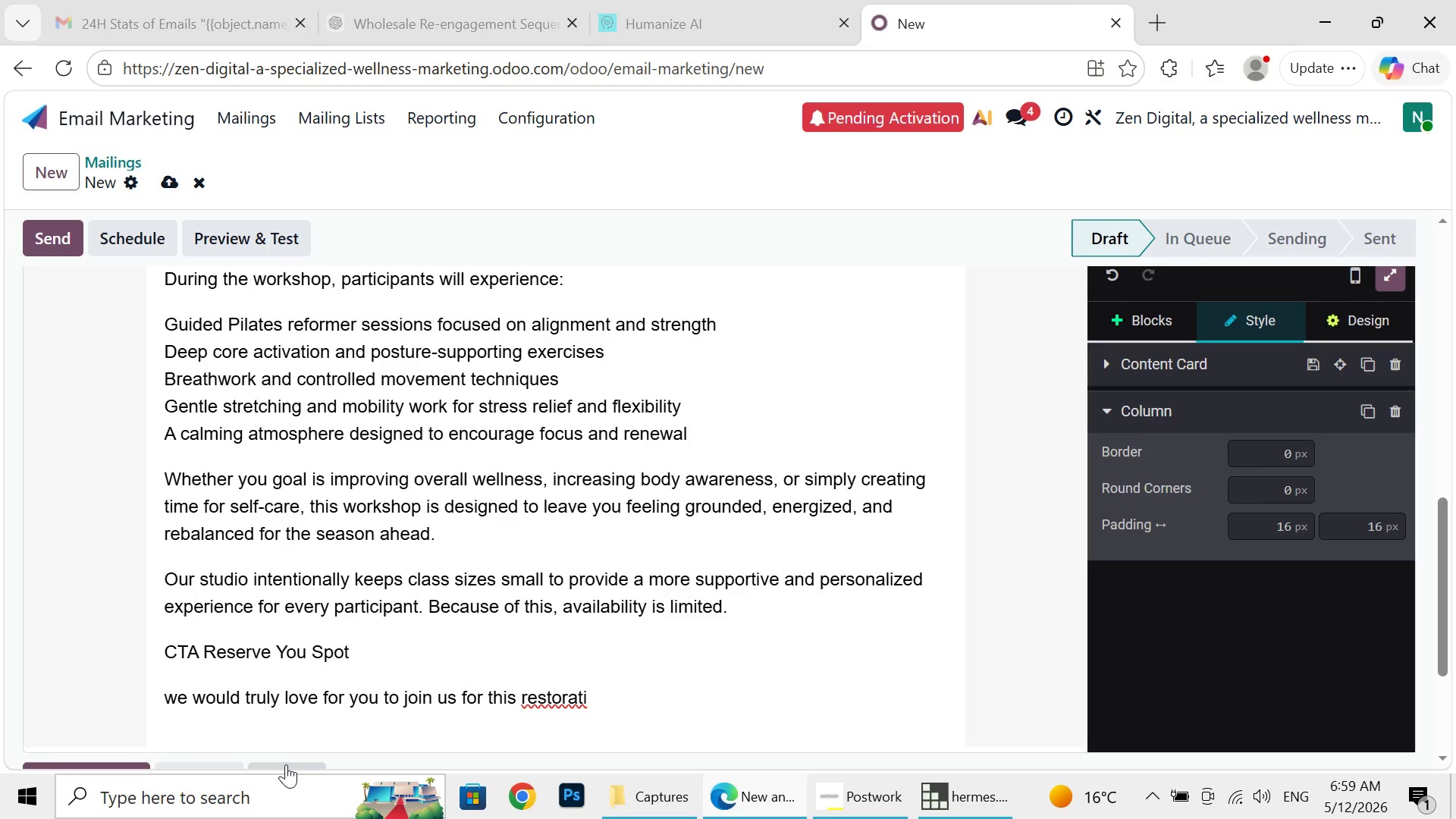 
key(Backspace)
 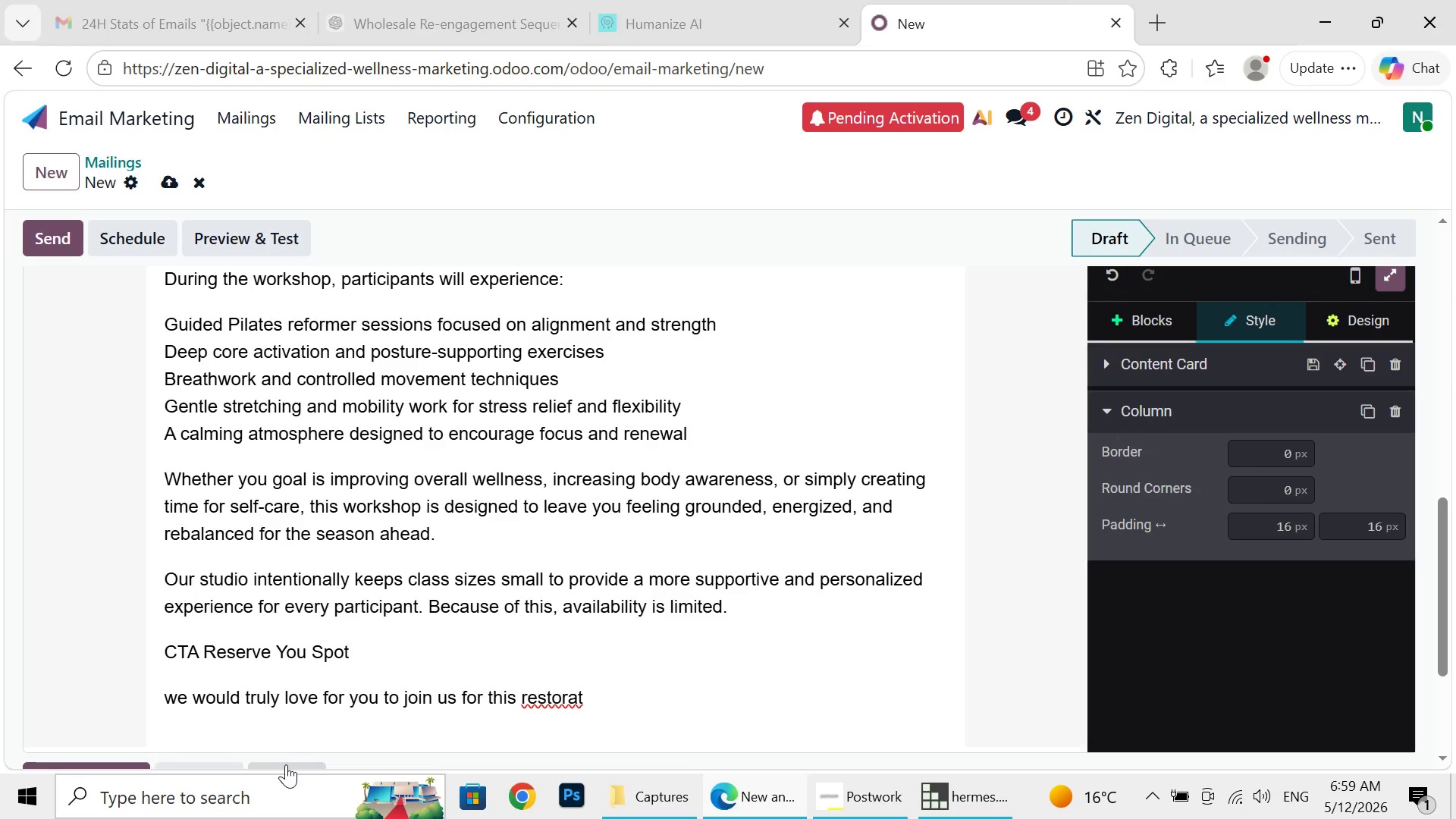 
key(Backspace)
 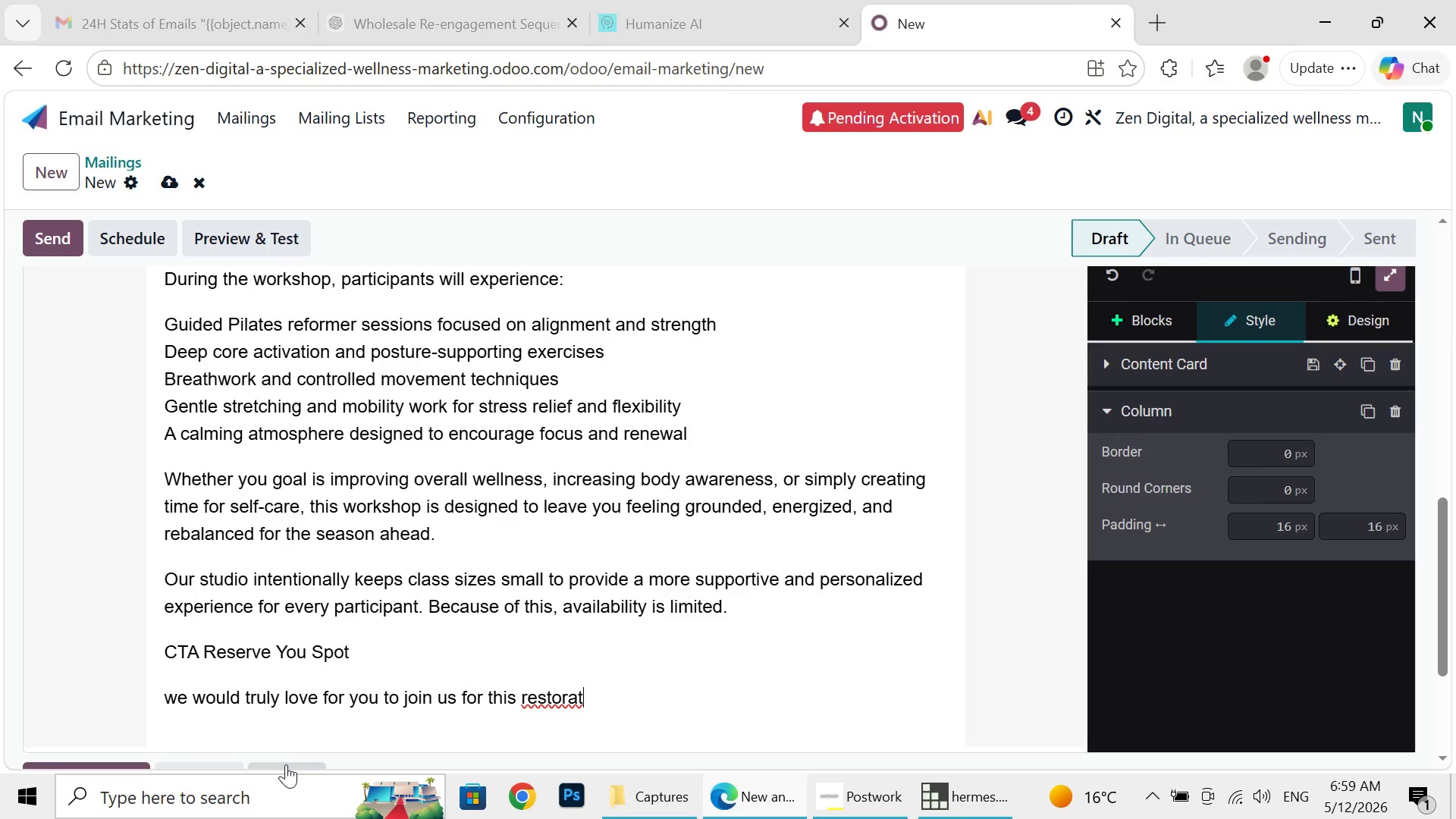 
key(Backspace)
type(tive and)
 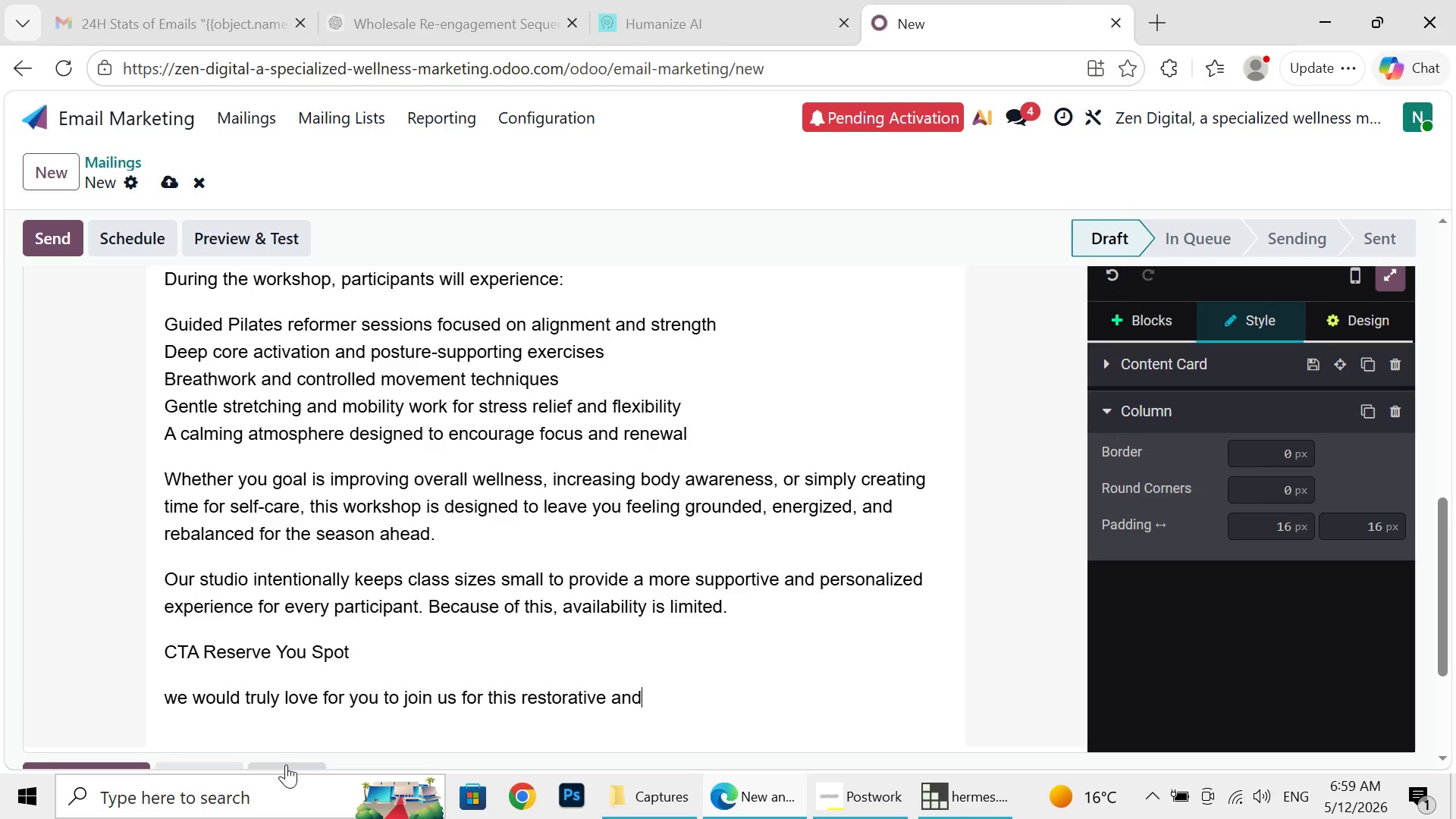 
type( uplifing wellness even as we welcome the )
 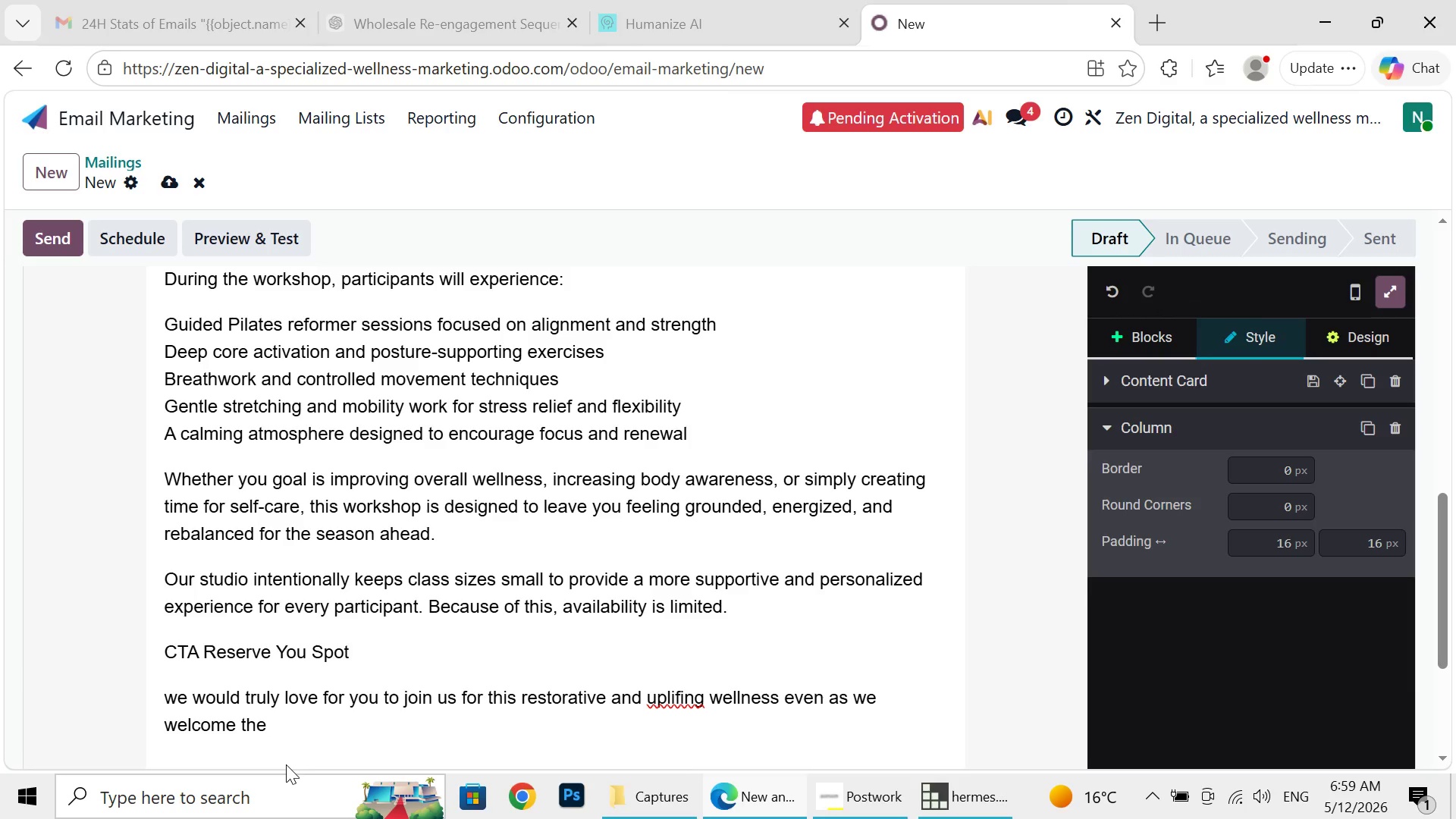 
type(new season together)
 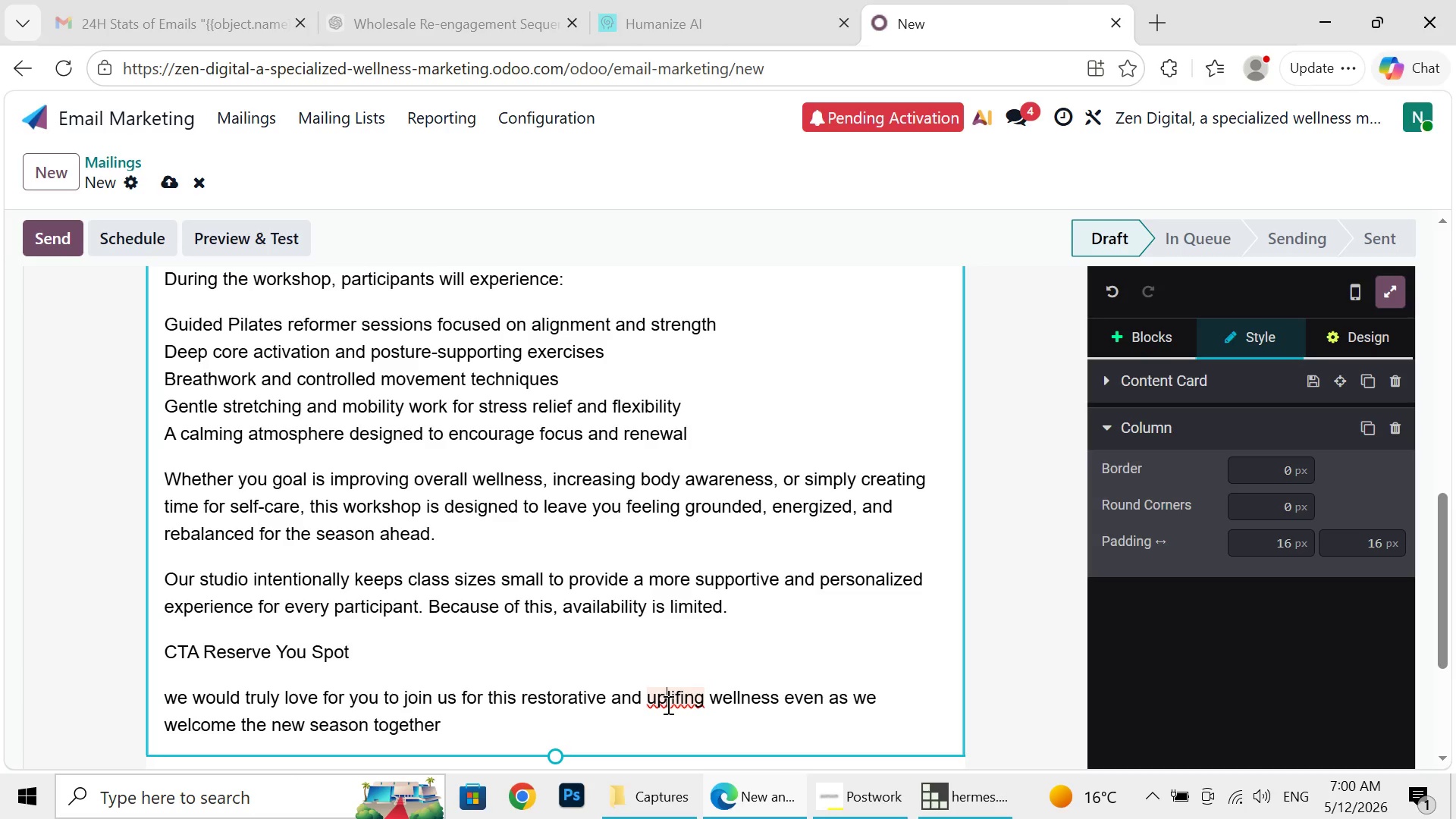 
left_click([667, 704])
 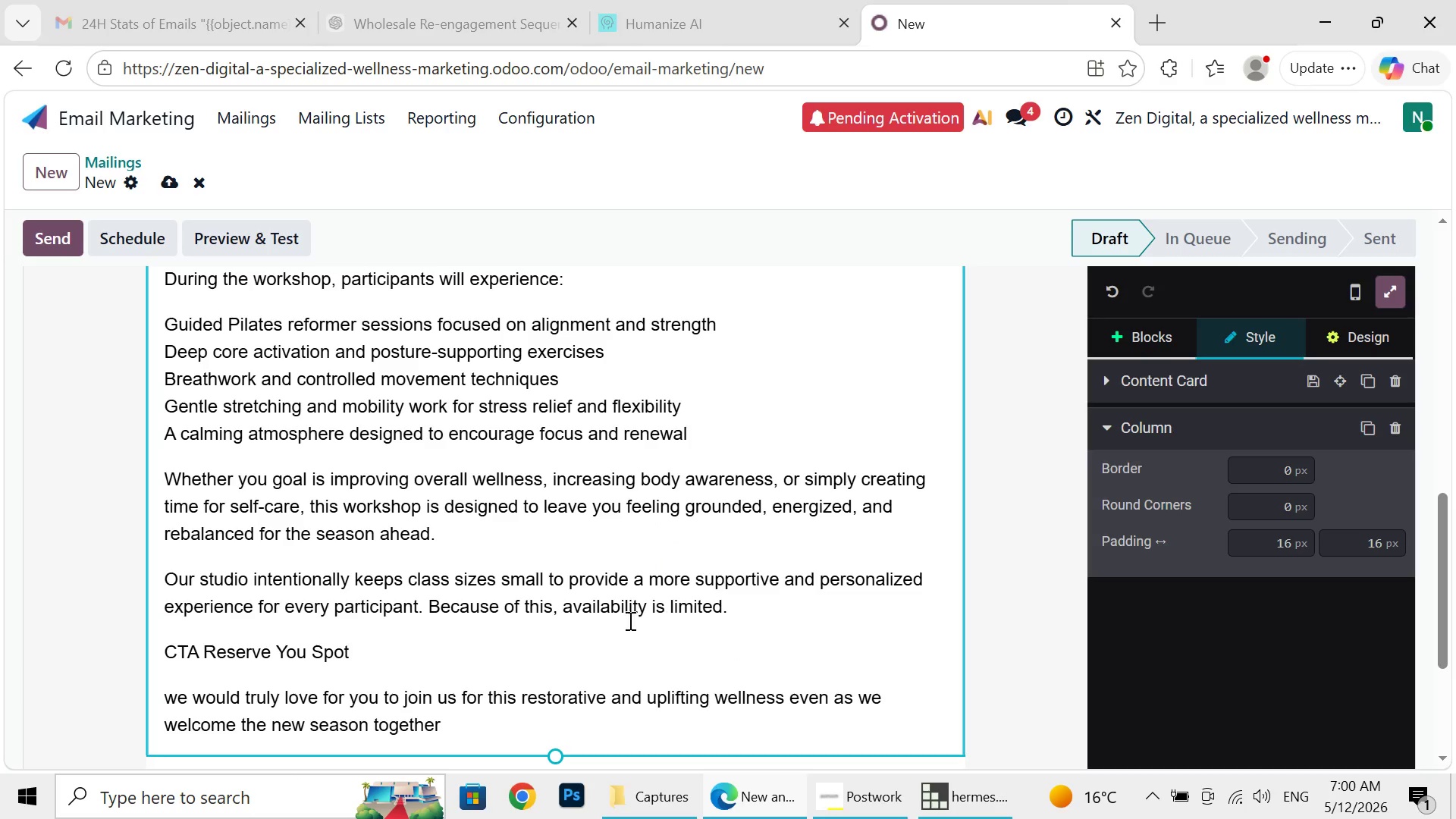 
left_click([716, 614])
 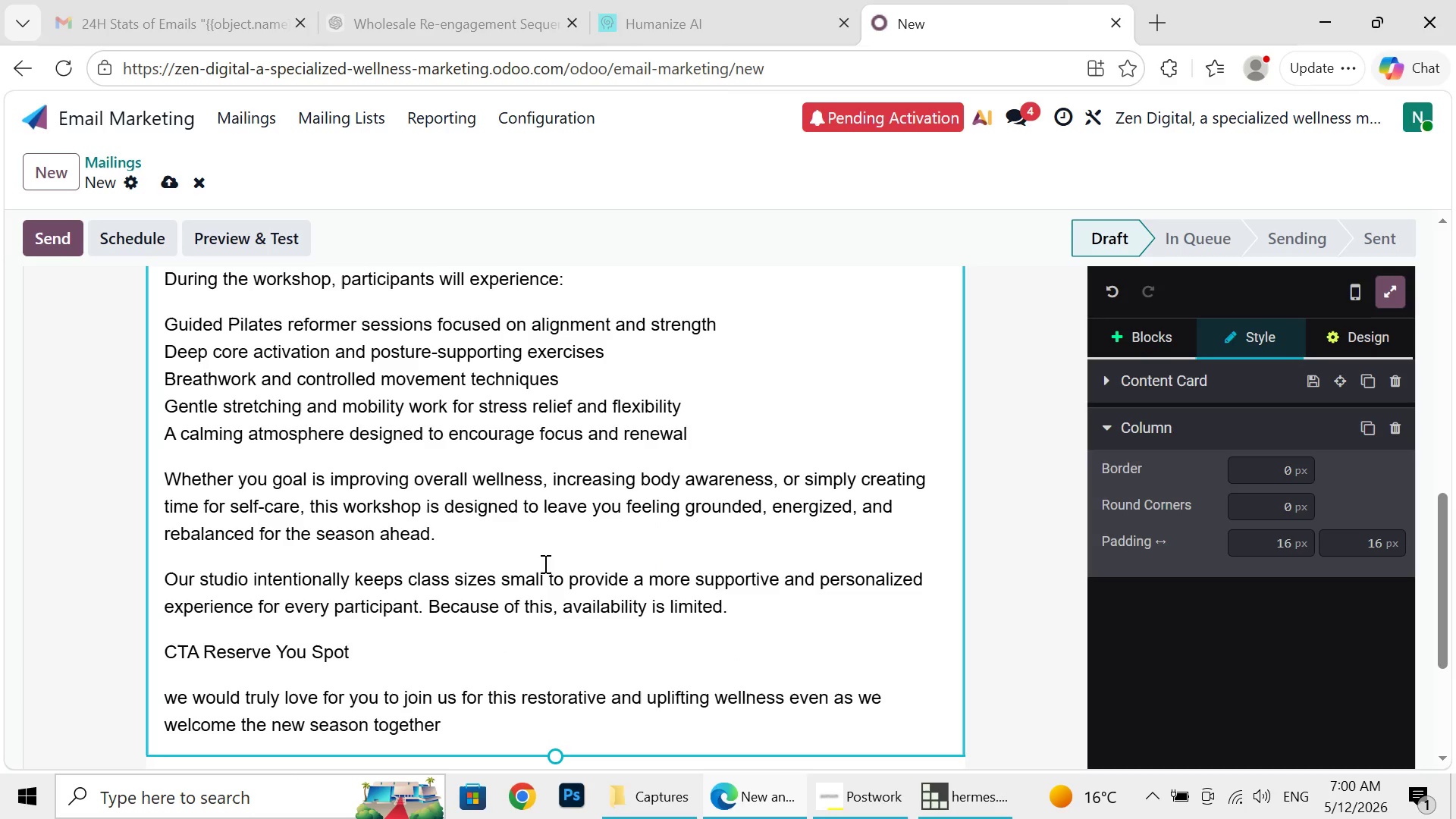 
left_click([447, 729])
 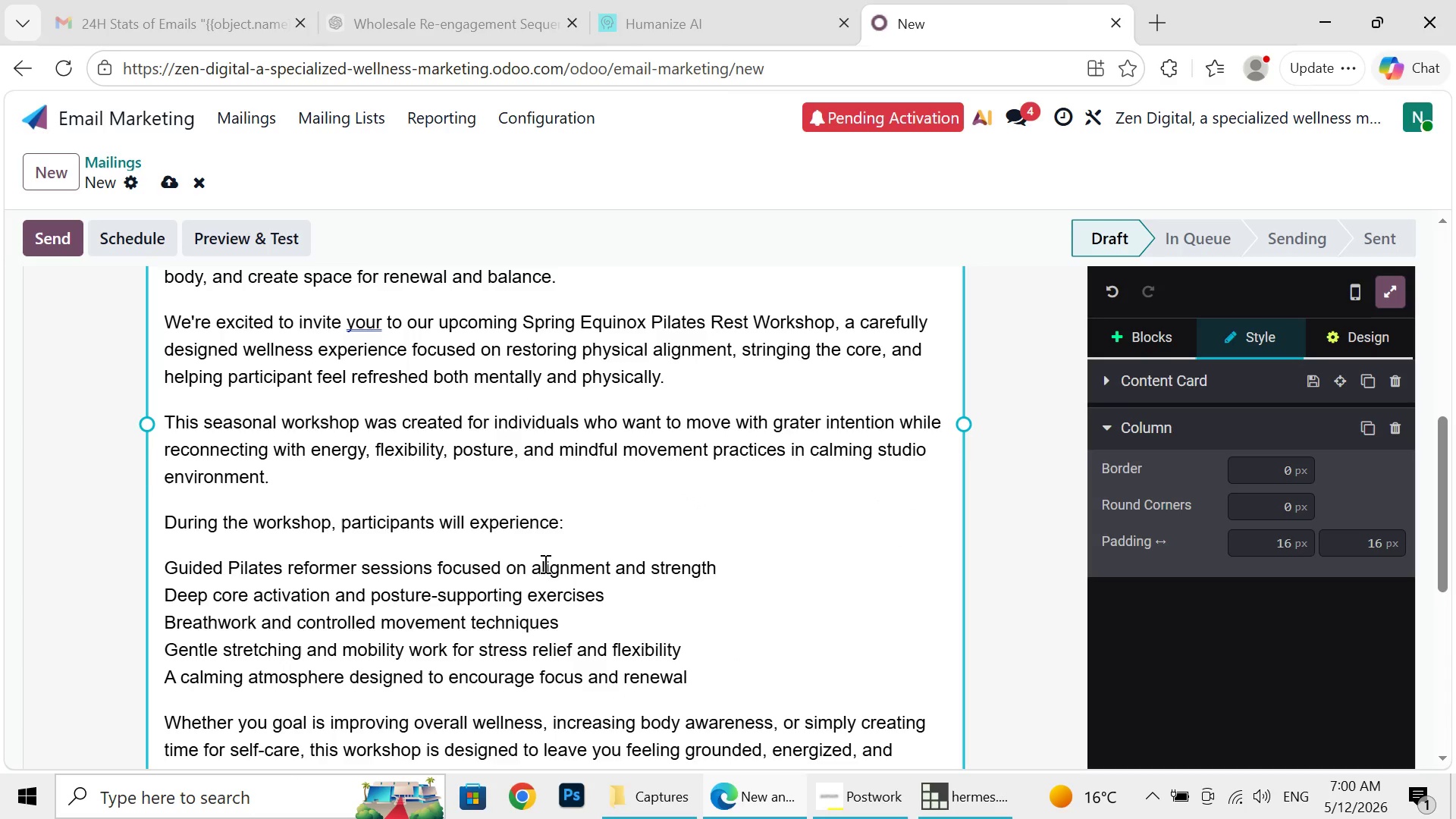 
mouse_move([527, 538])
 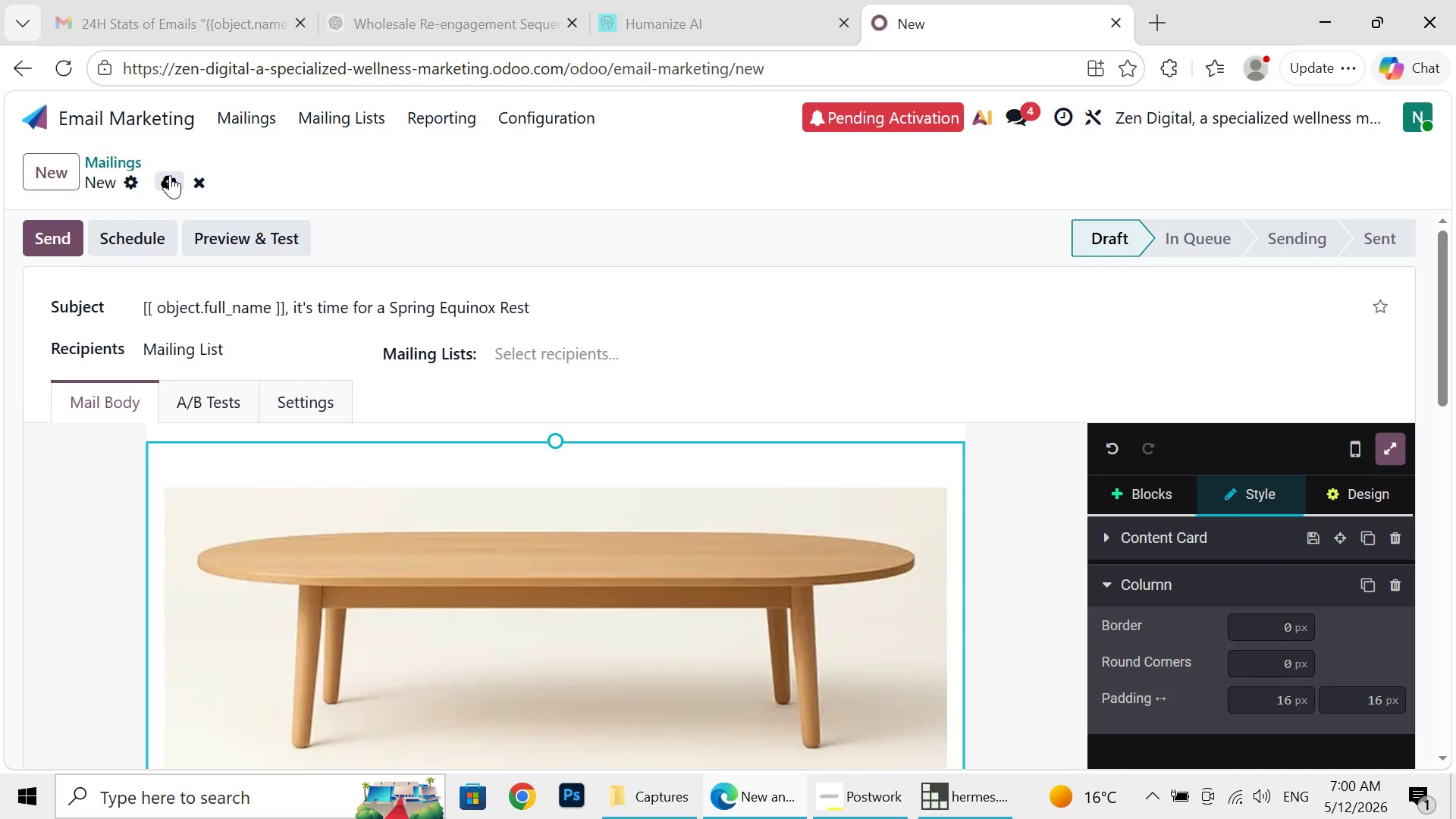 
left_click([170, 175])
 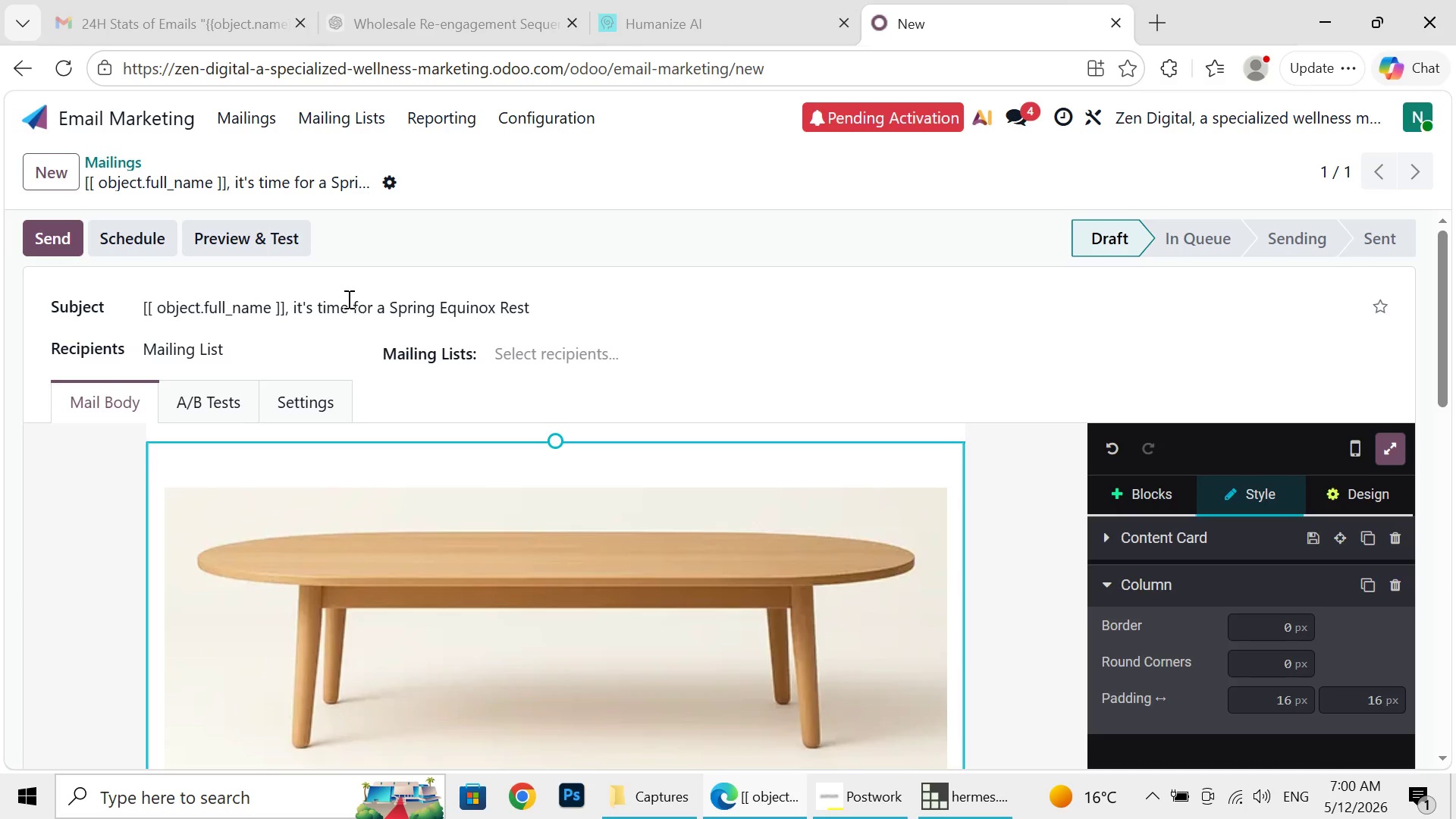 
wait(19.14)
 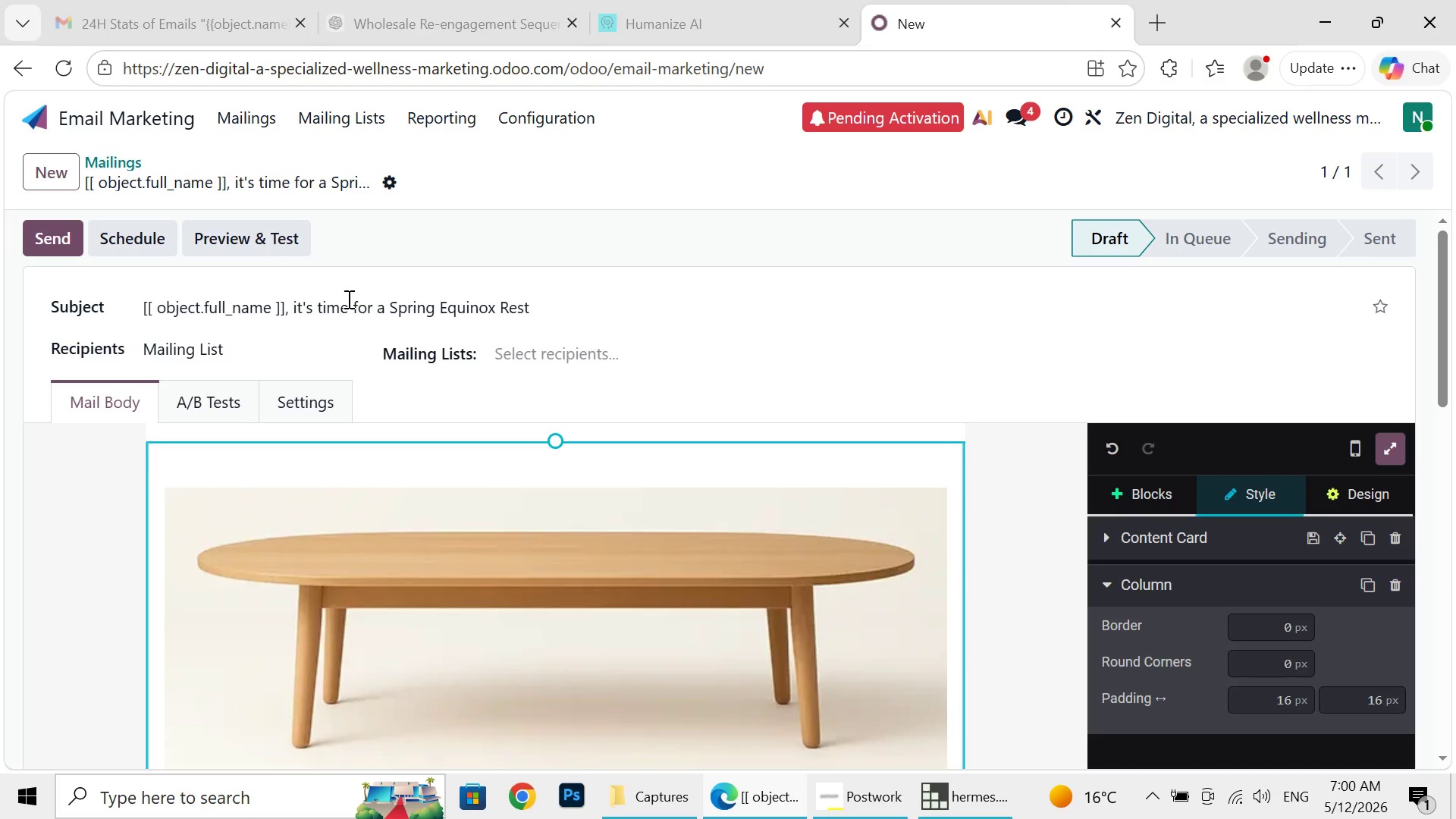 
left_click([54, 170])
 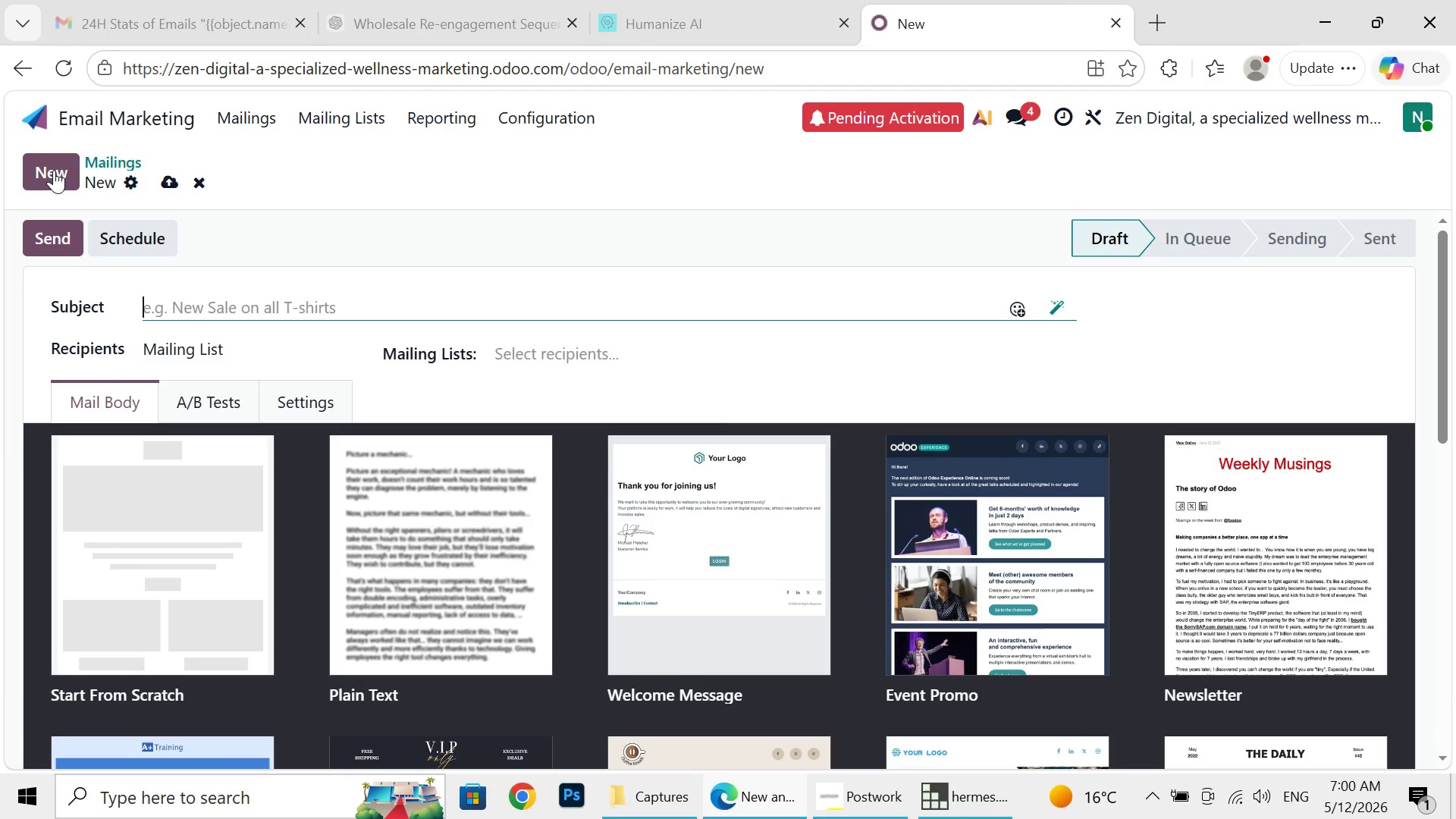 
wait(8.19)
 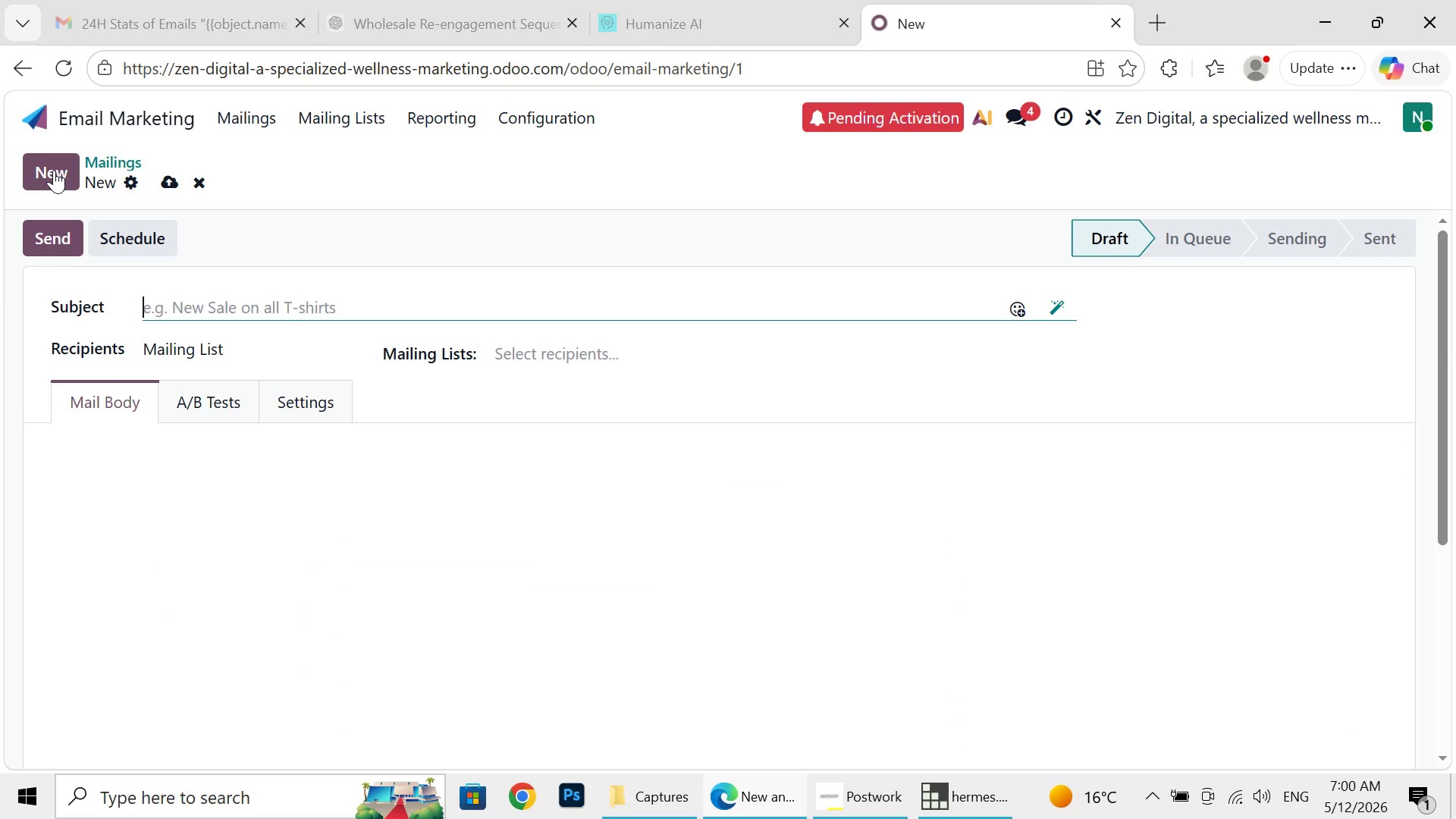 
type(Only 48 hou)
 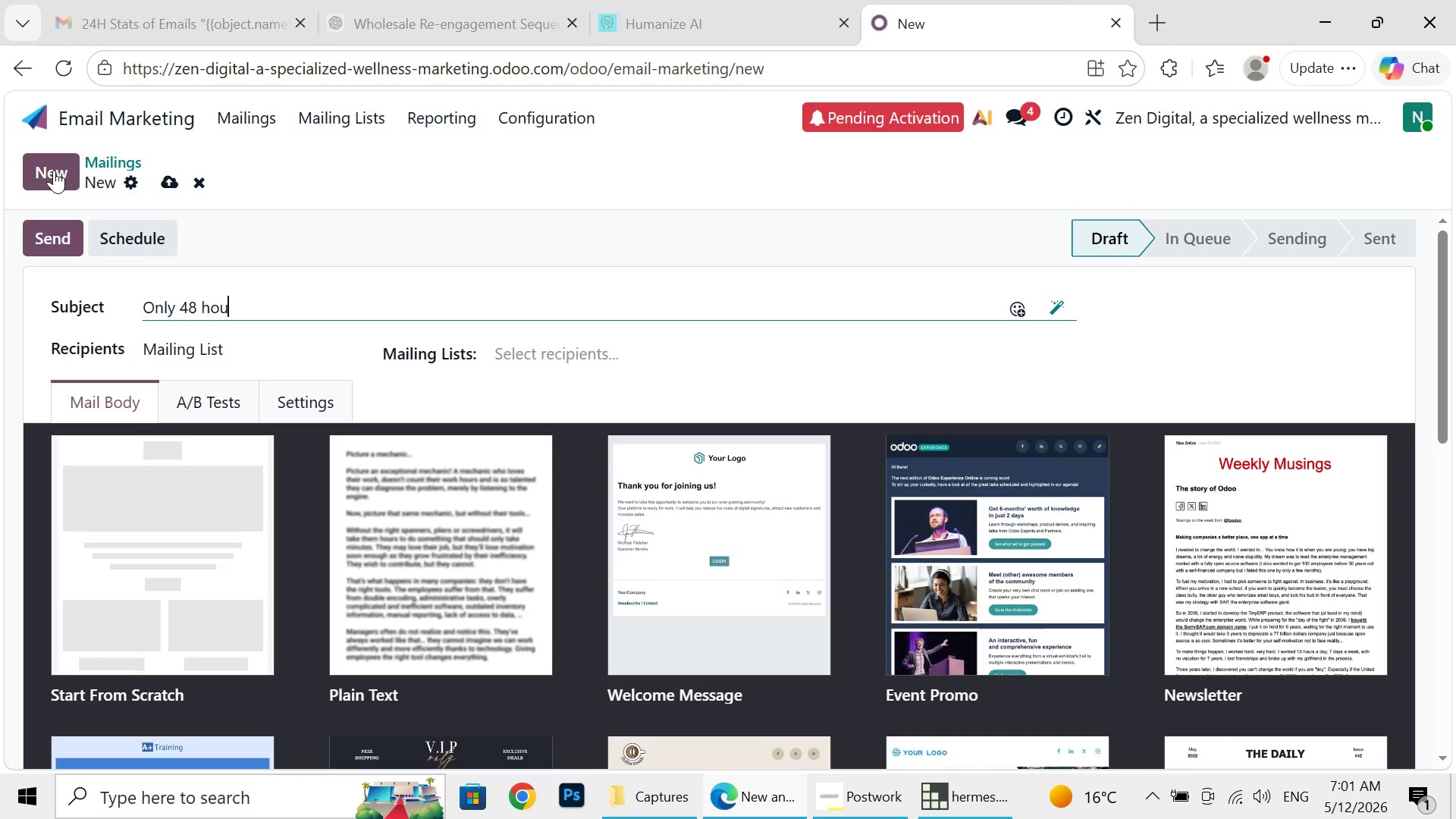 
type(rs left to joib)
key(Backspace)
type(n the spring Equinox Pilates Reset )
 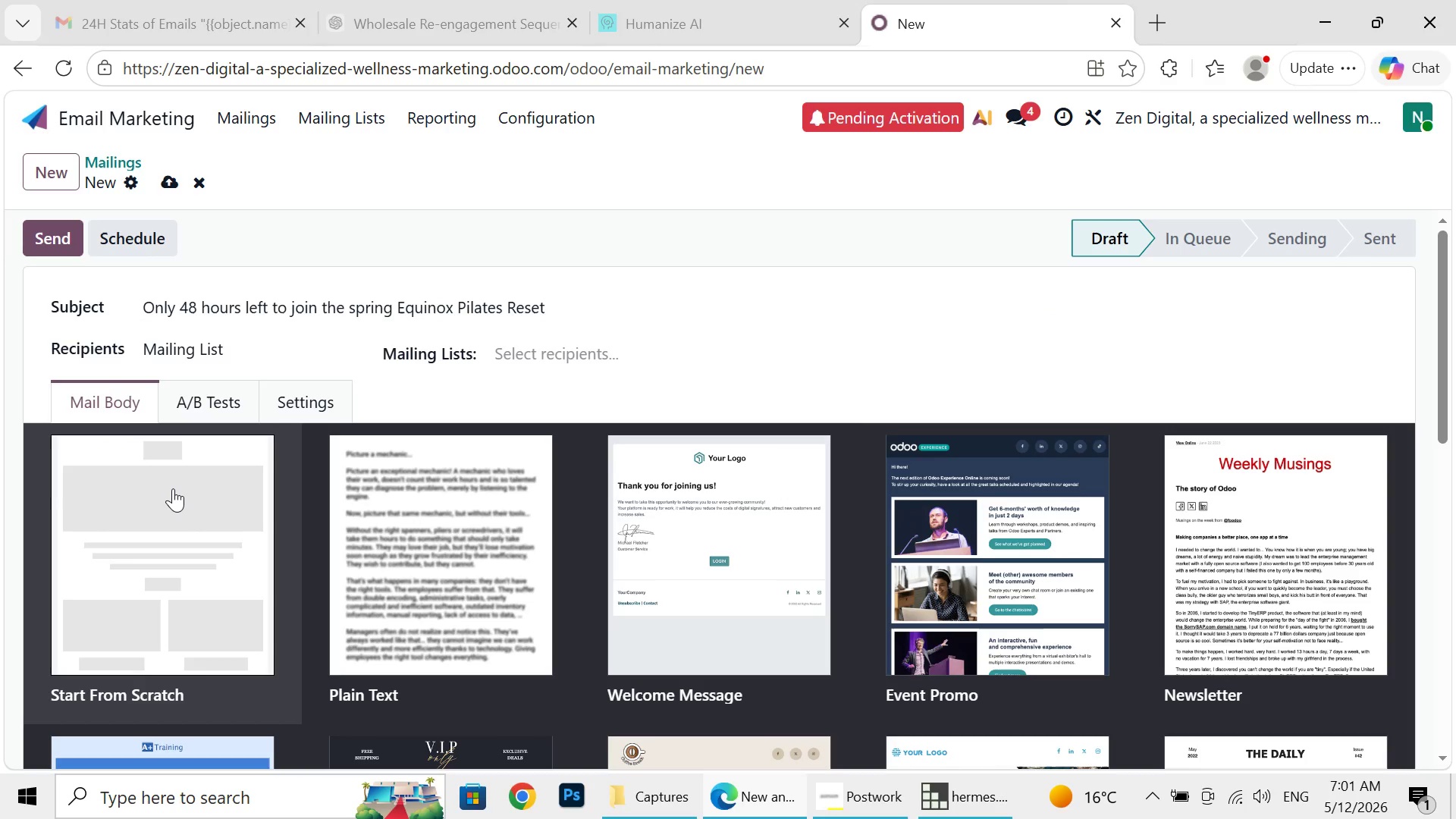 
left_click([173, 488])
 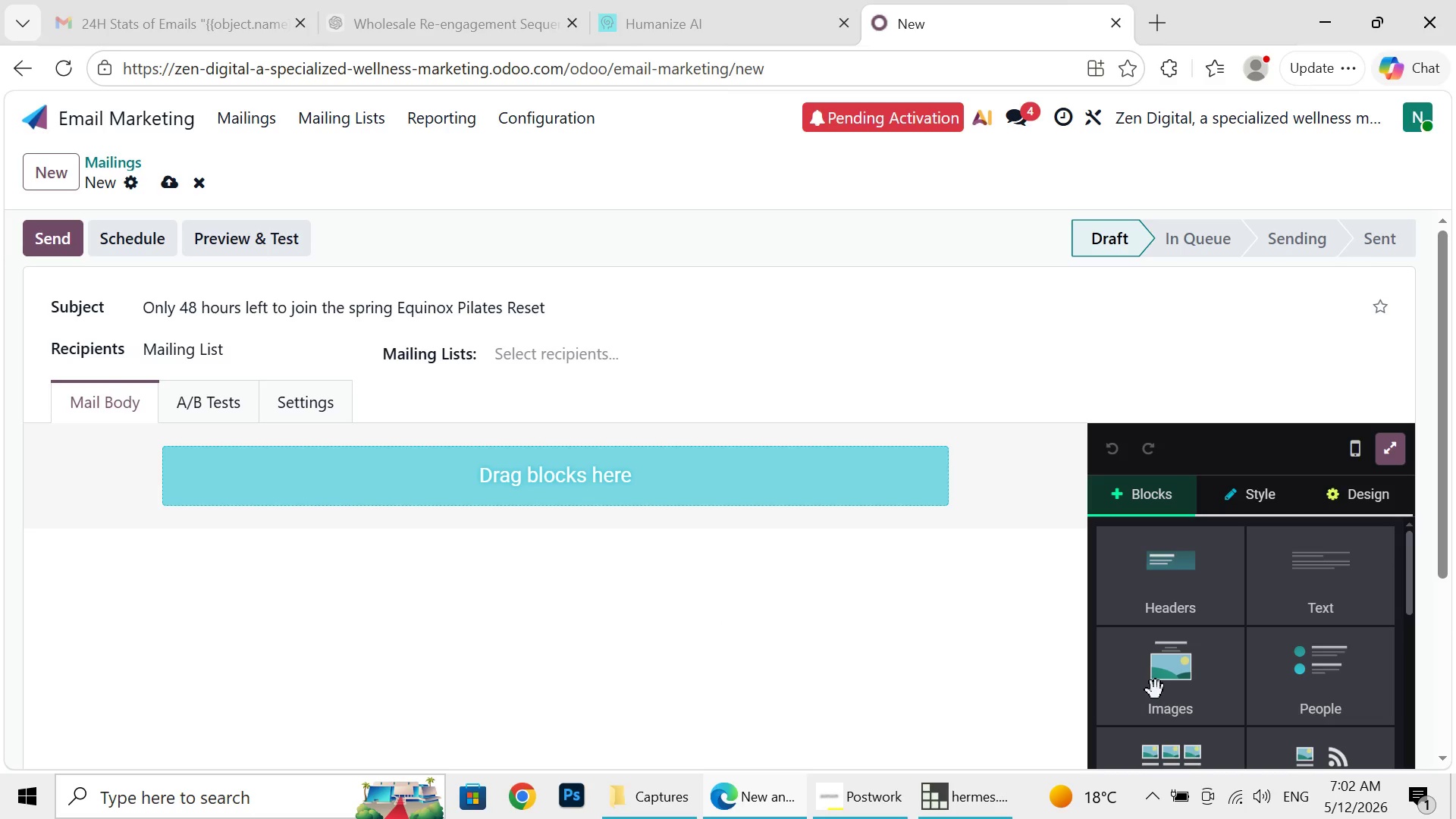 
wait(7.39)
 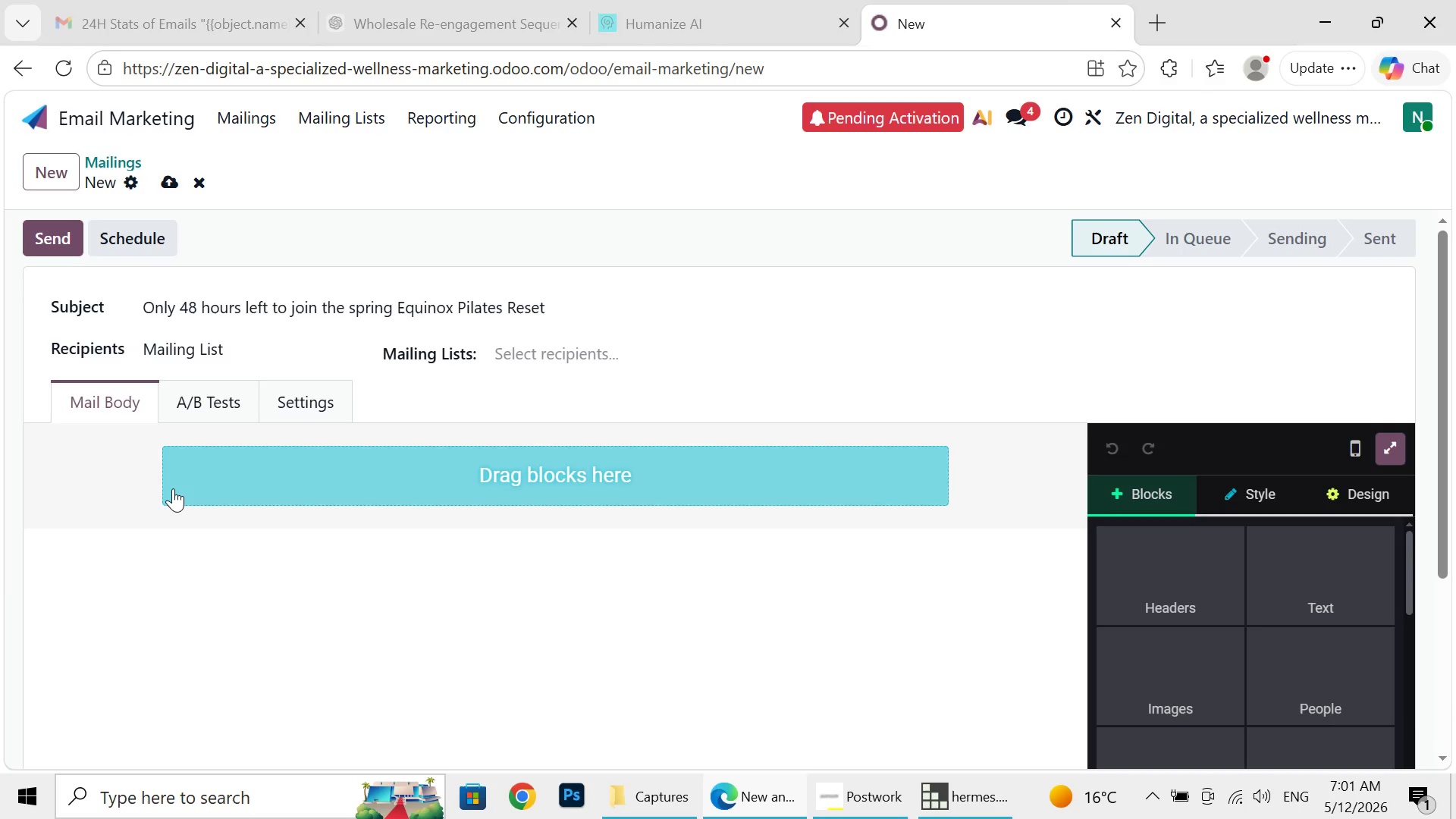 
left_click([1156, 690])
 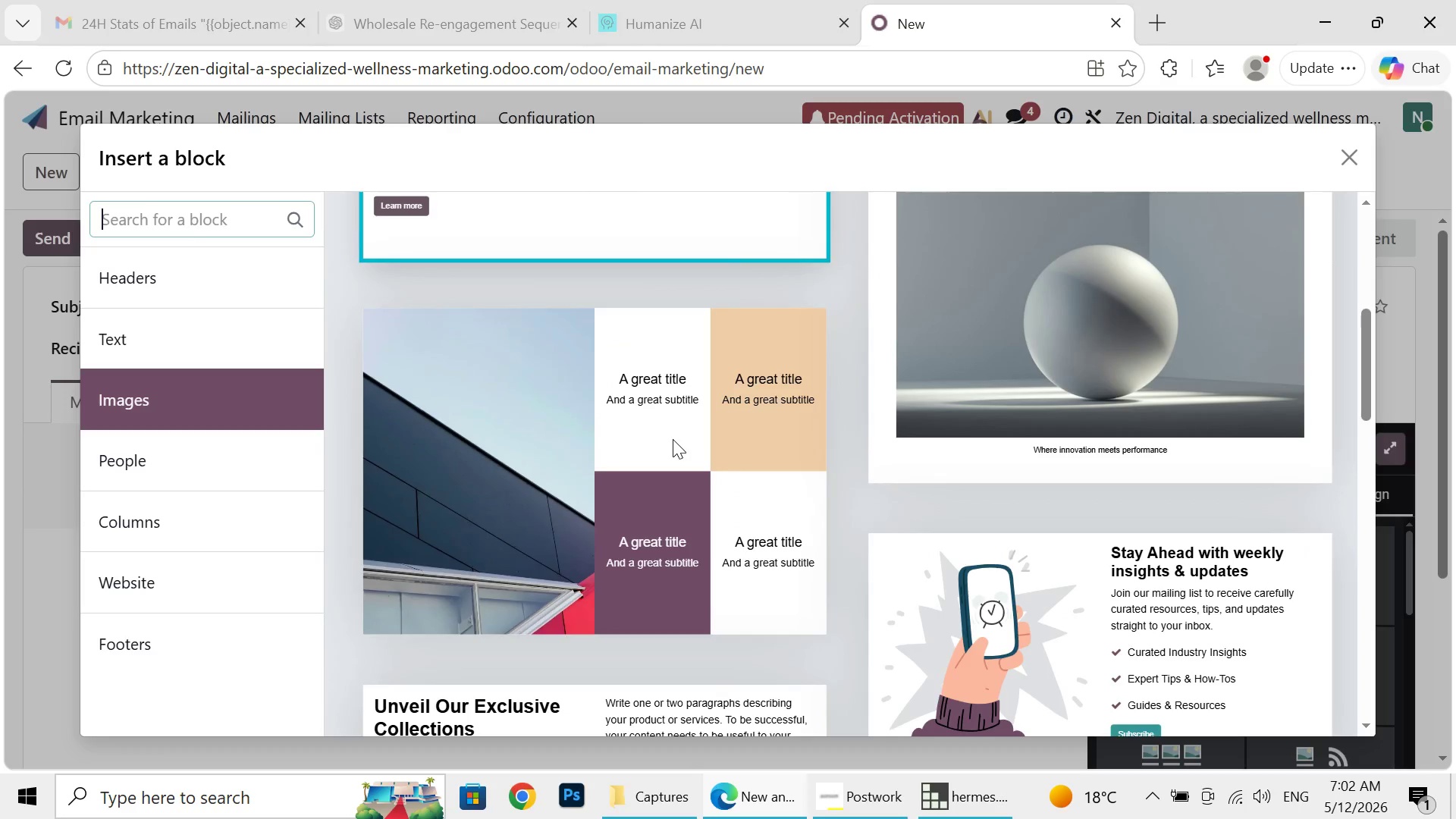 
wait(14.27)
 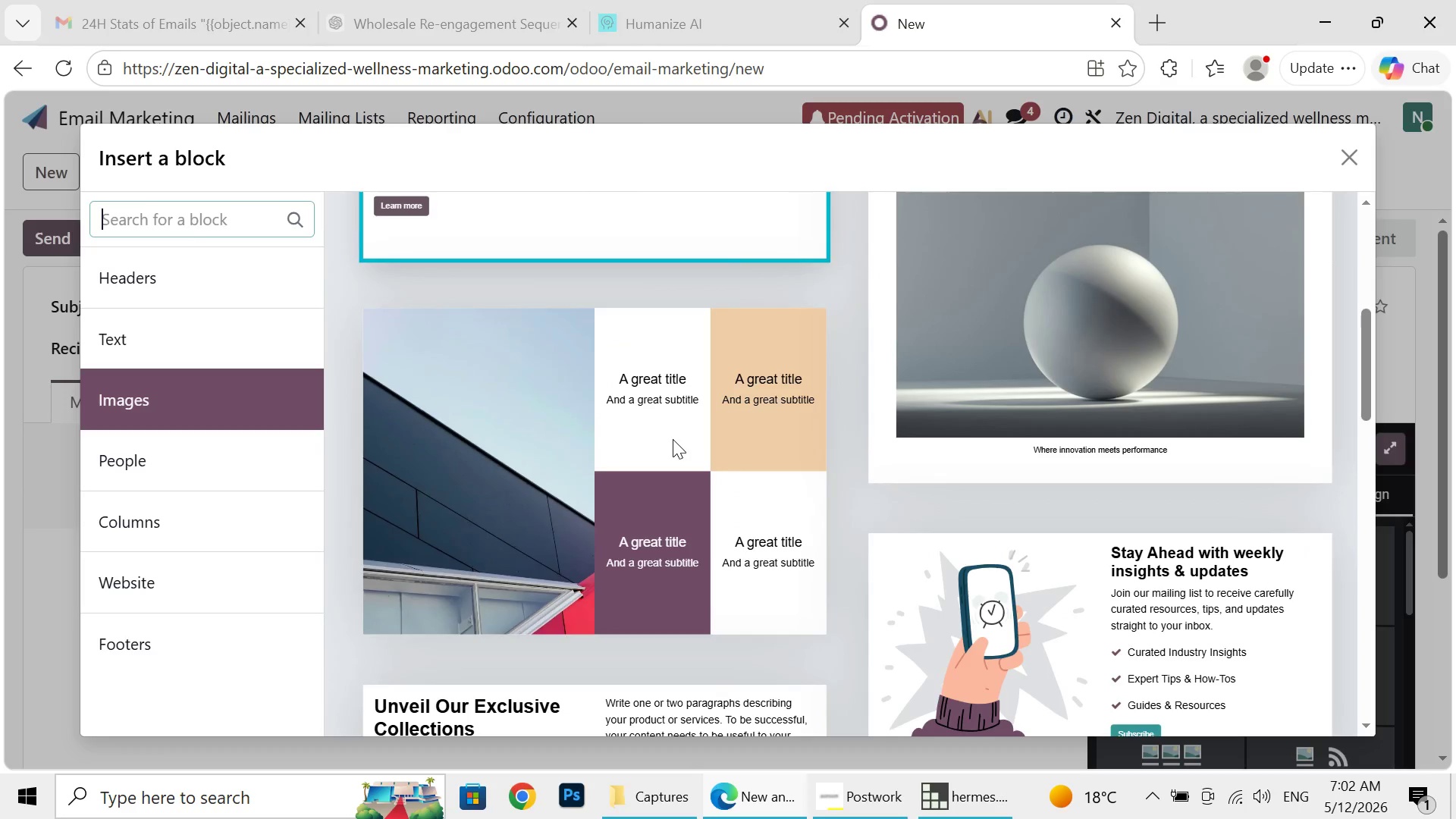 
left_click([593, 449])
 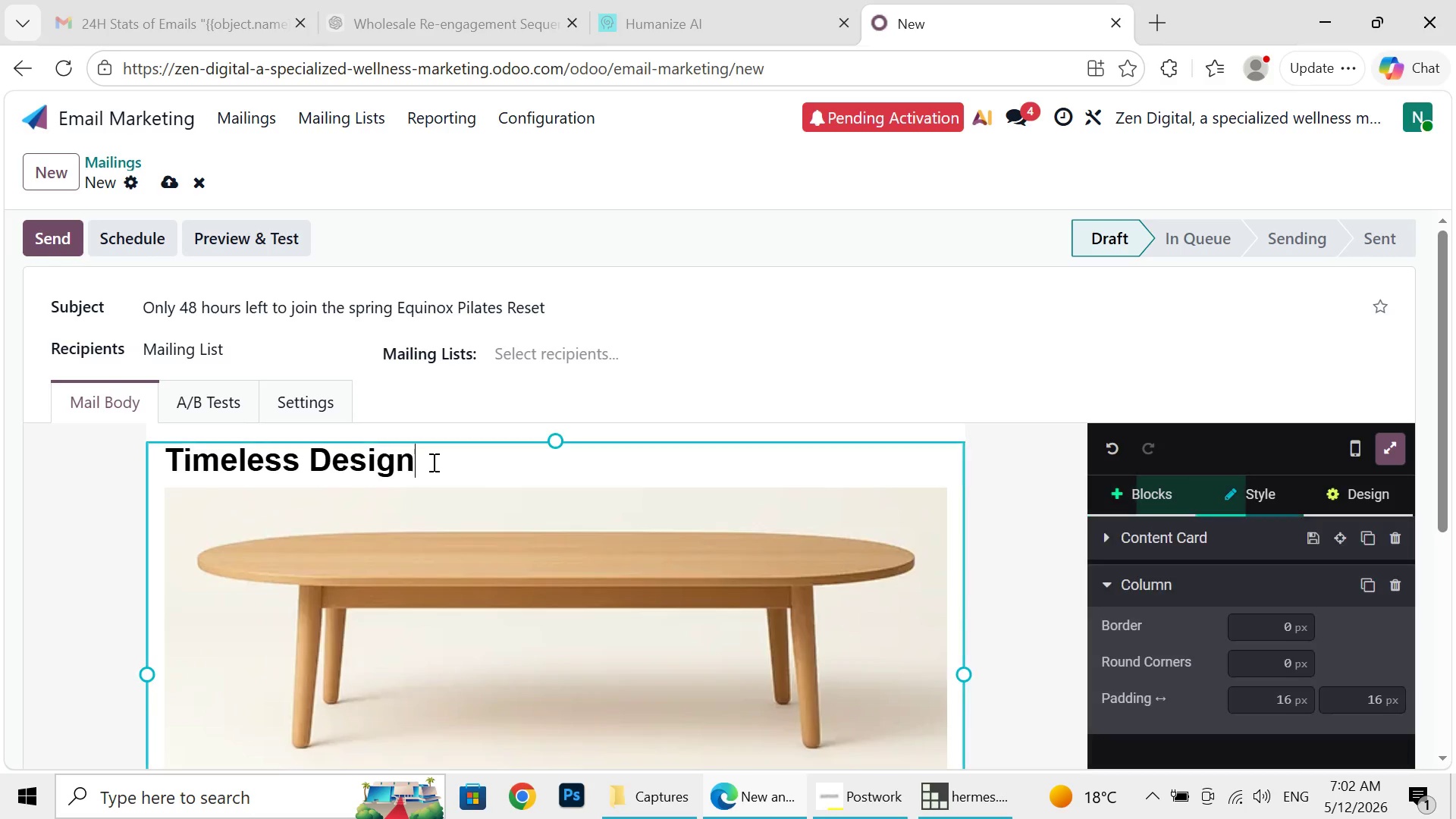 
left_click([432, 462])
 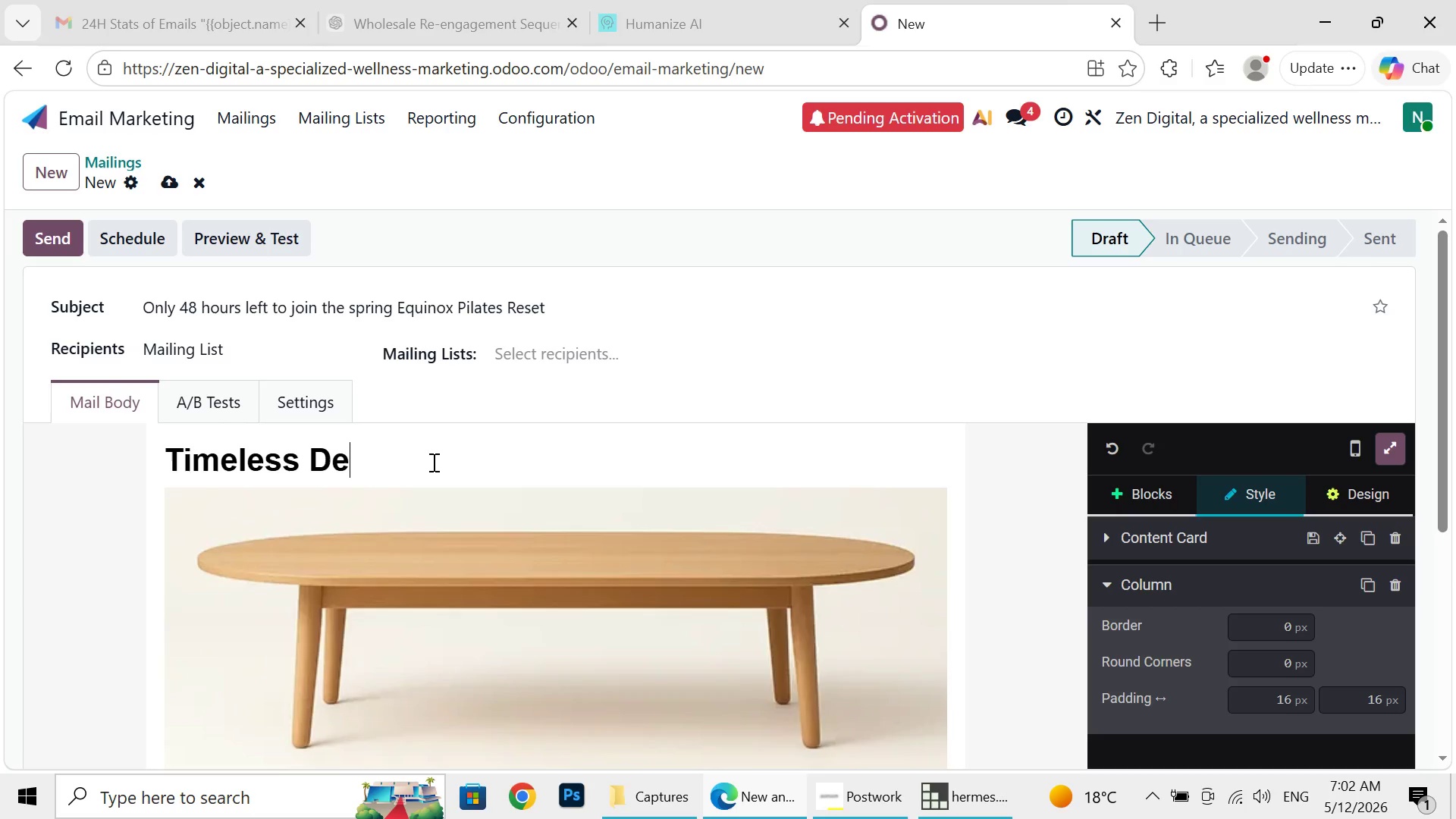 
key(Backspace)
 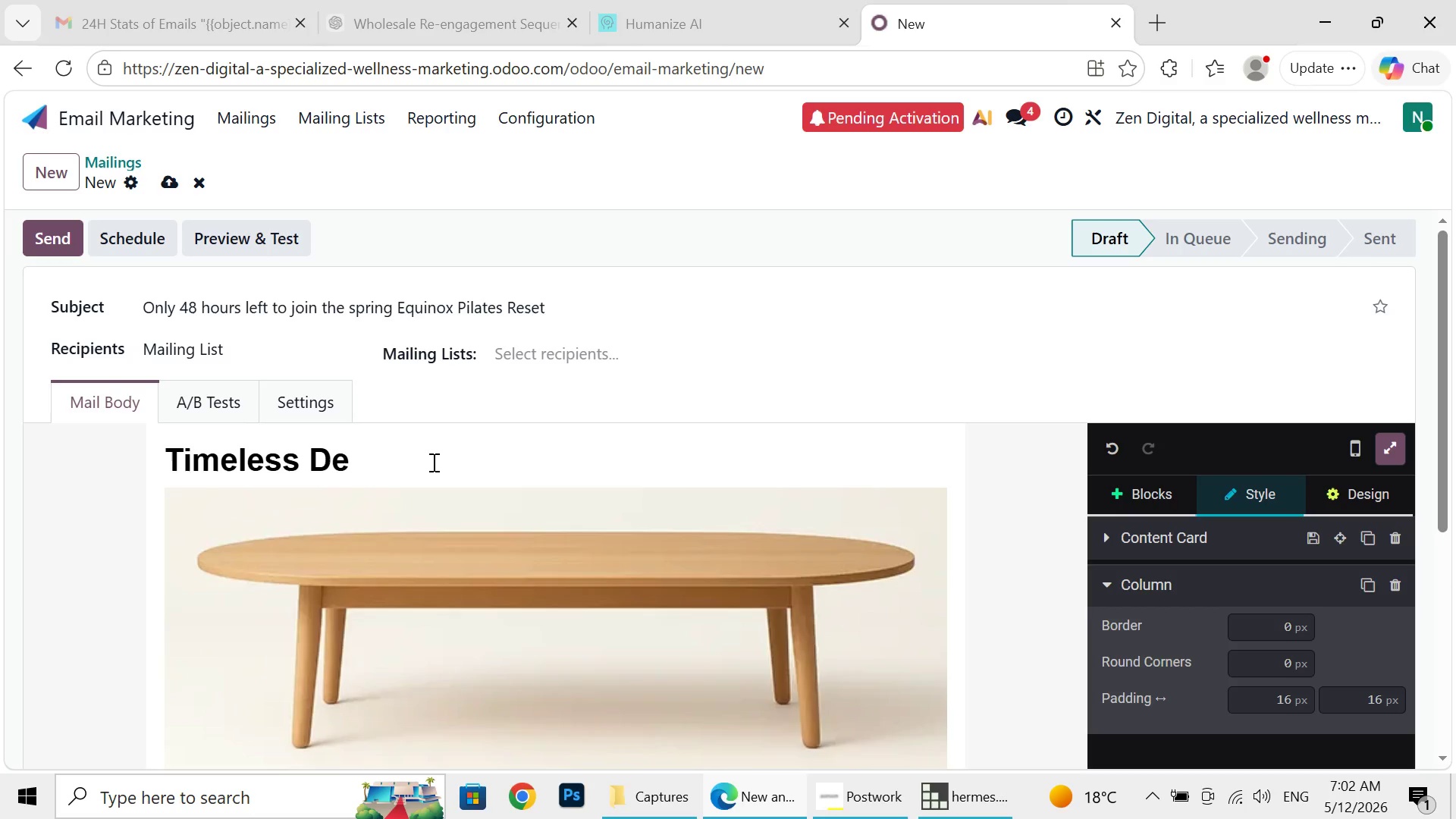 
key(Backspace)
 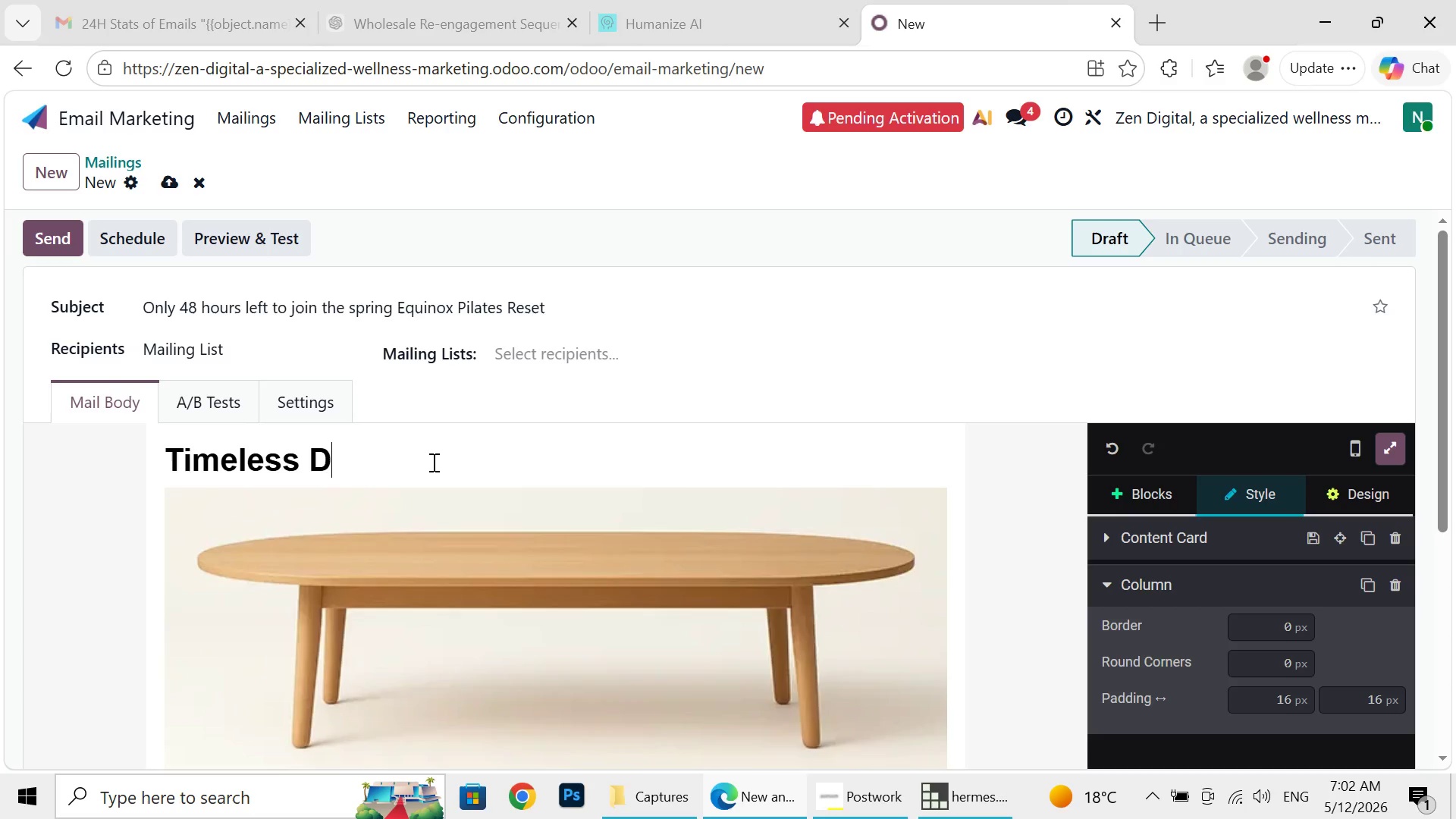 
key(Backspace)
 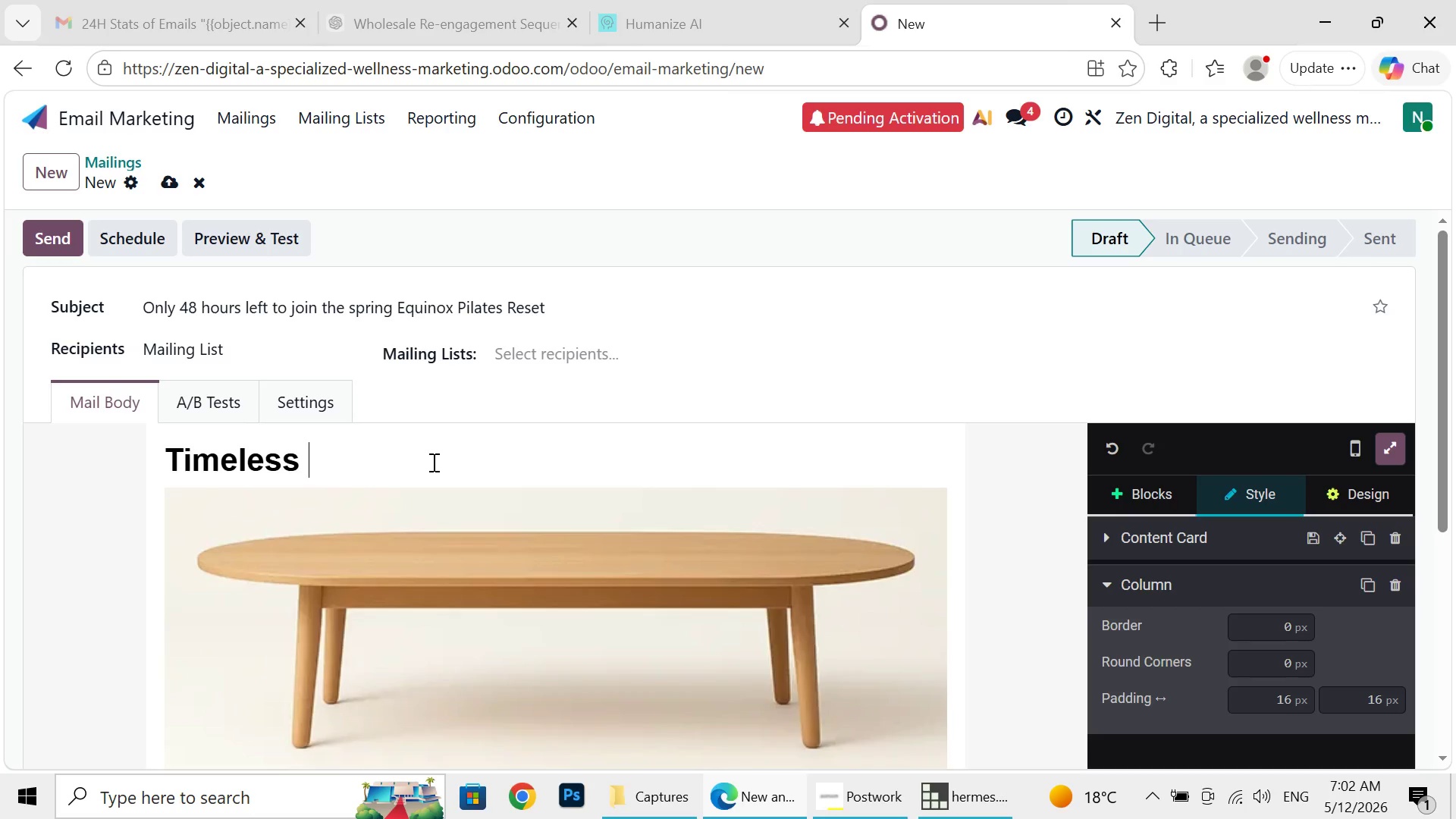 
key(Backspace)
 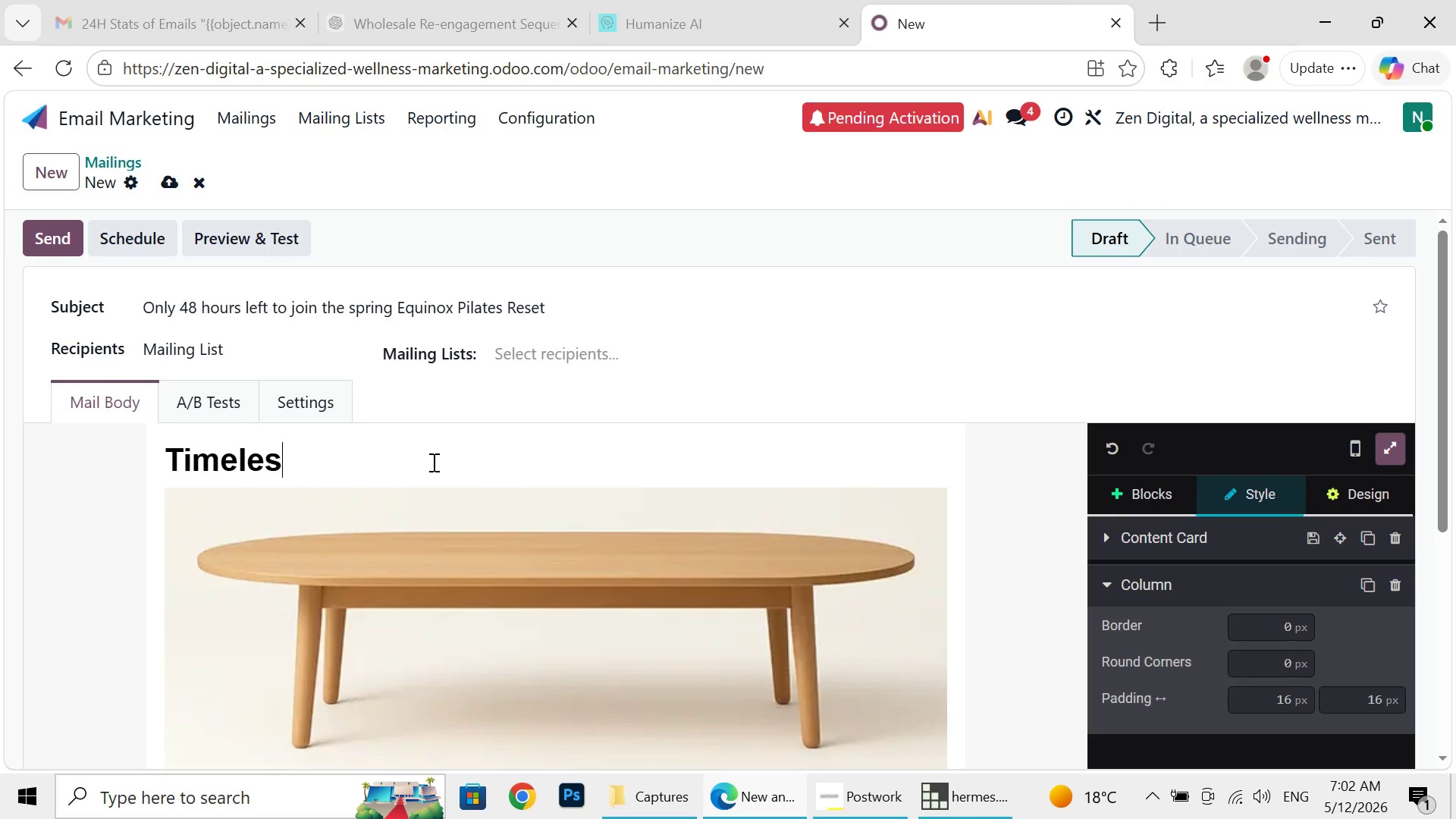 
key(Backspace)
 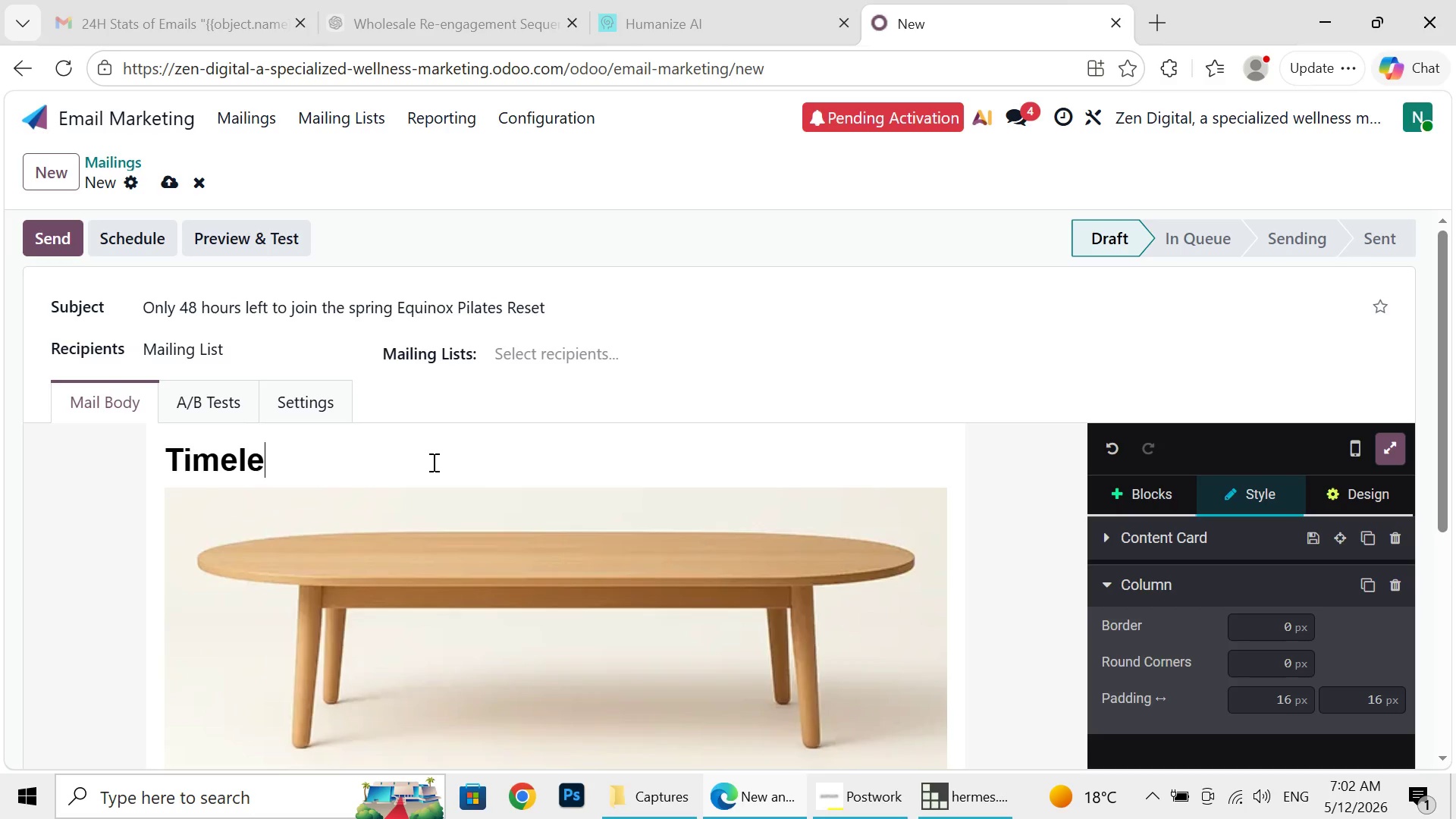 
key(Backspace)
 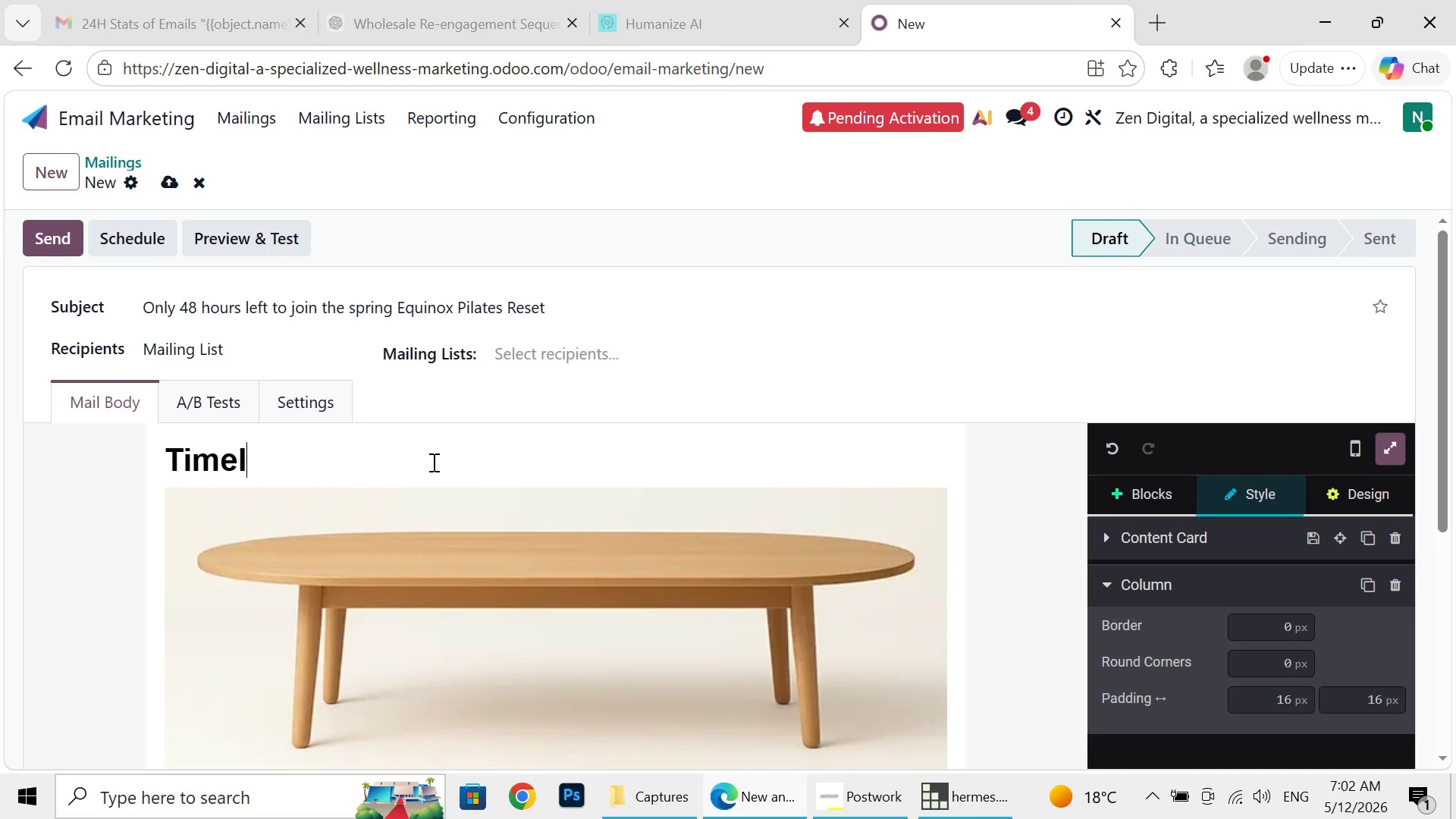 
key(Backspace)
 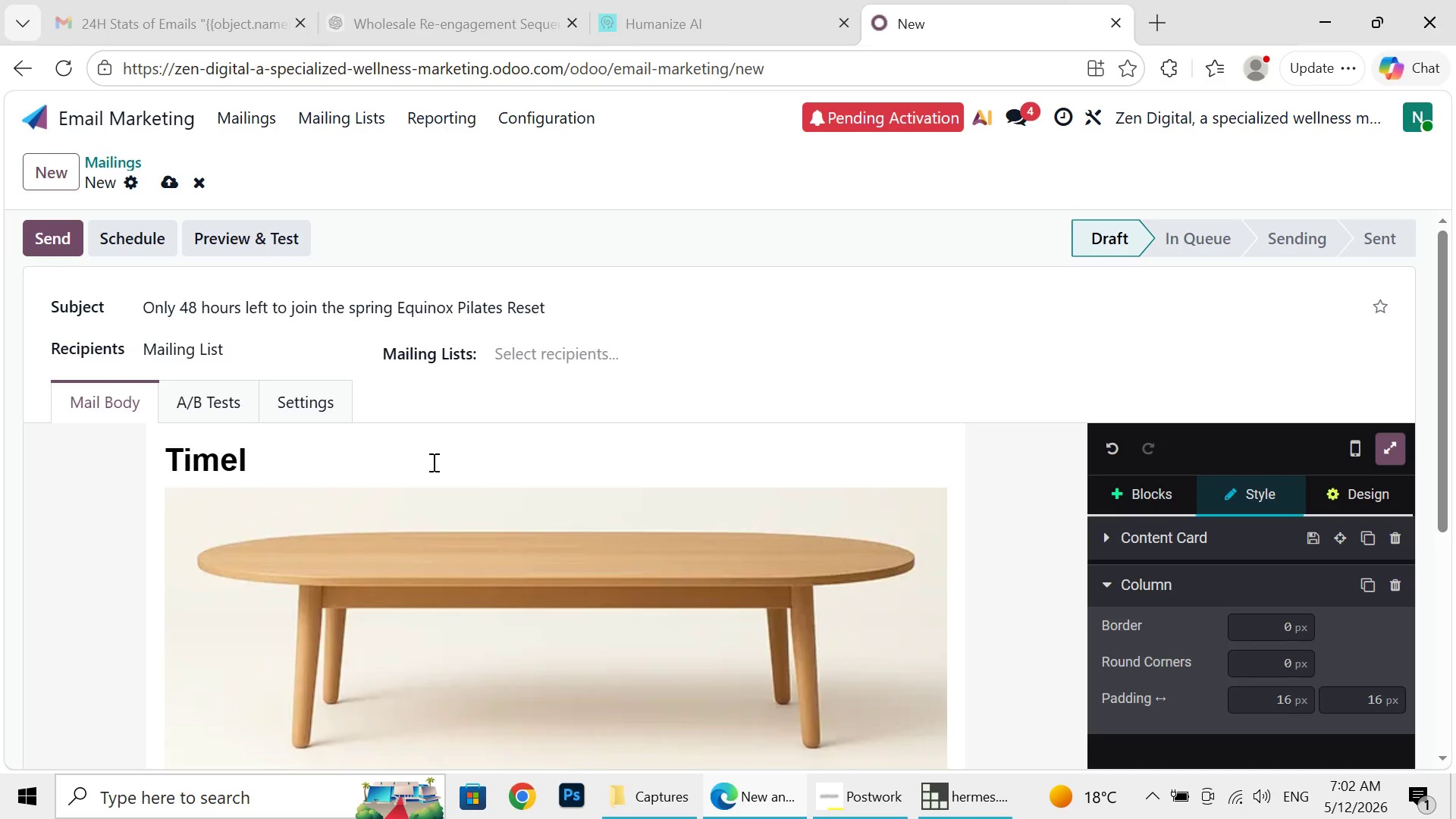 
key(Backspace)
 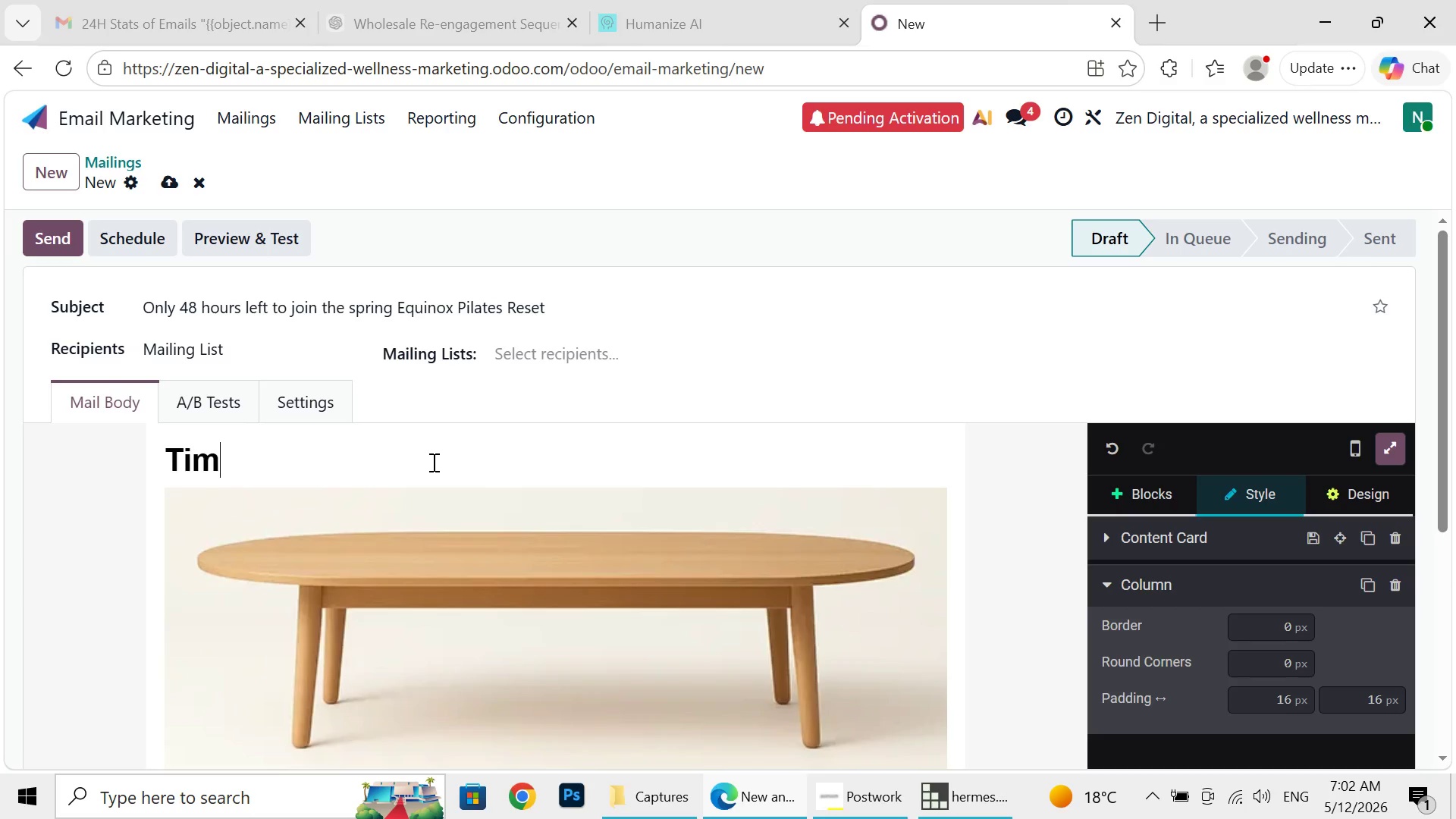 
key(Backspace)
 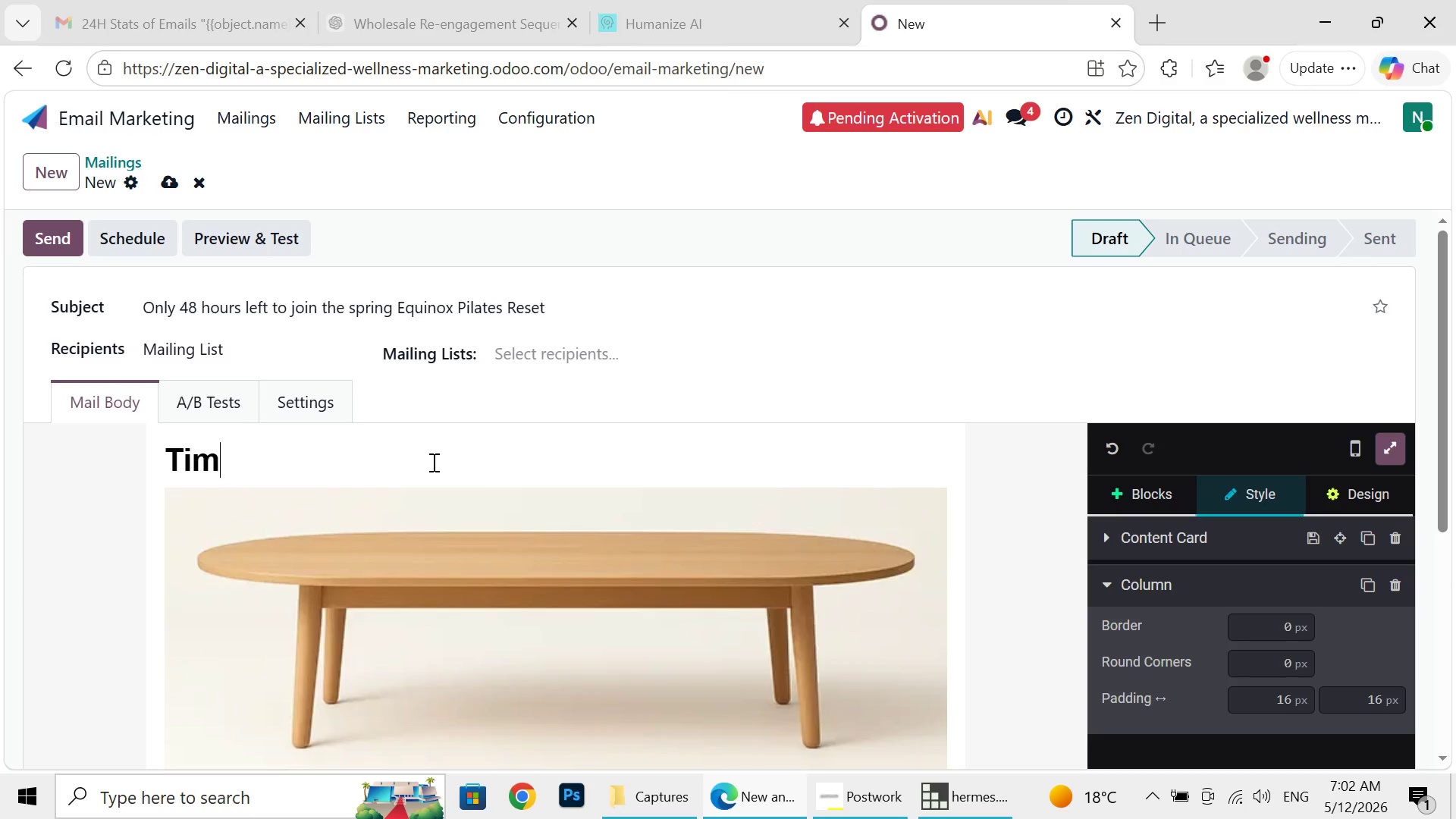 
key(Backspace)
 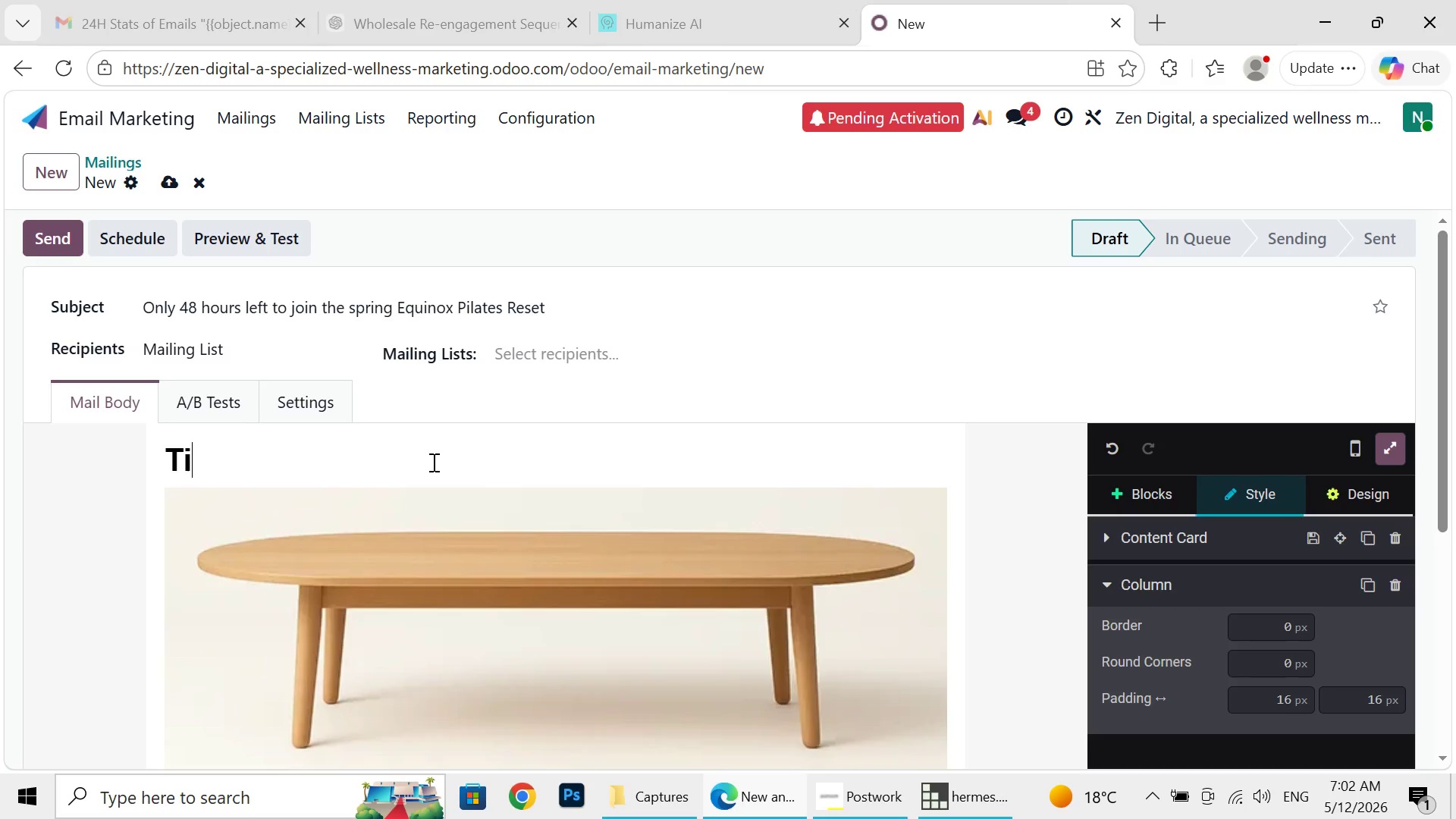 
key(Backspace)
 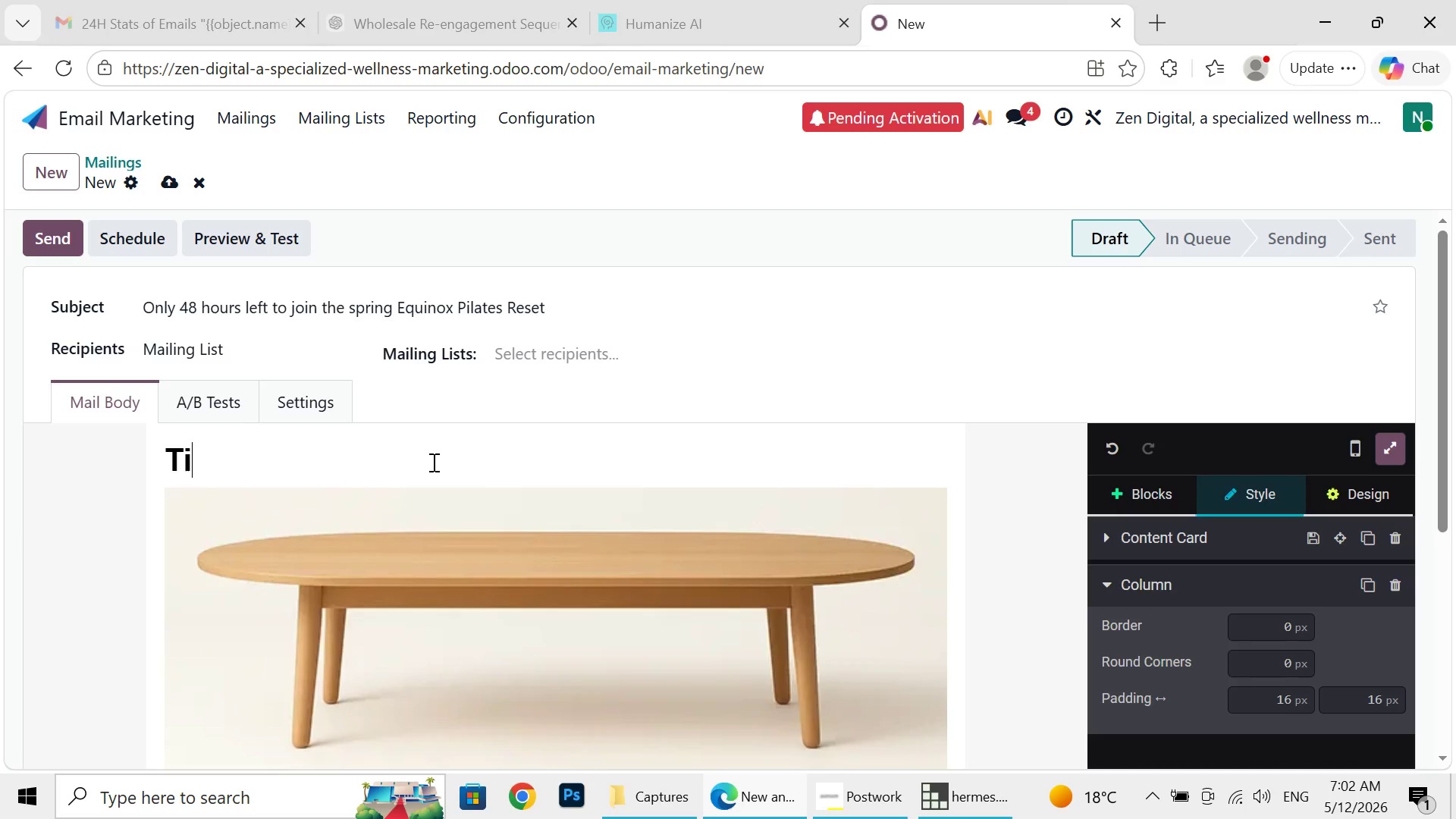 
key(Backspace)
 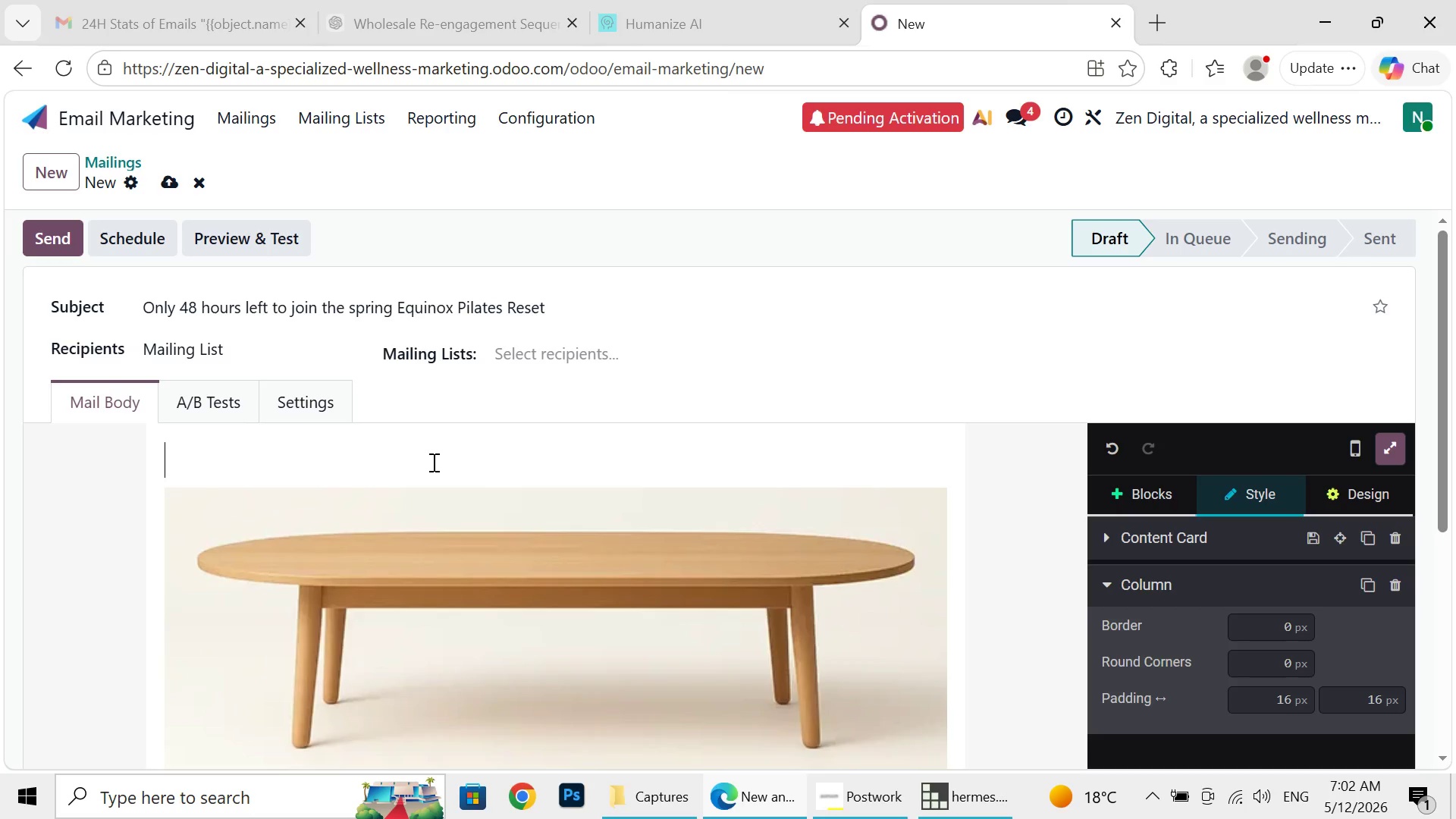 
key(Backspace)
 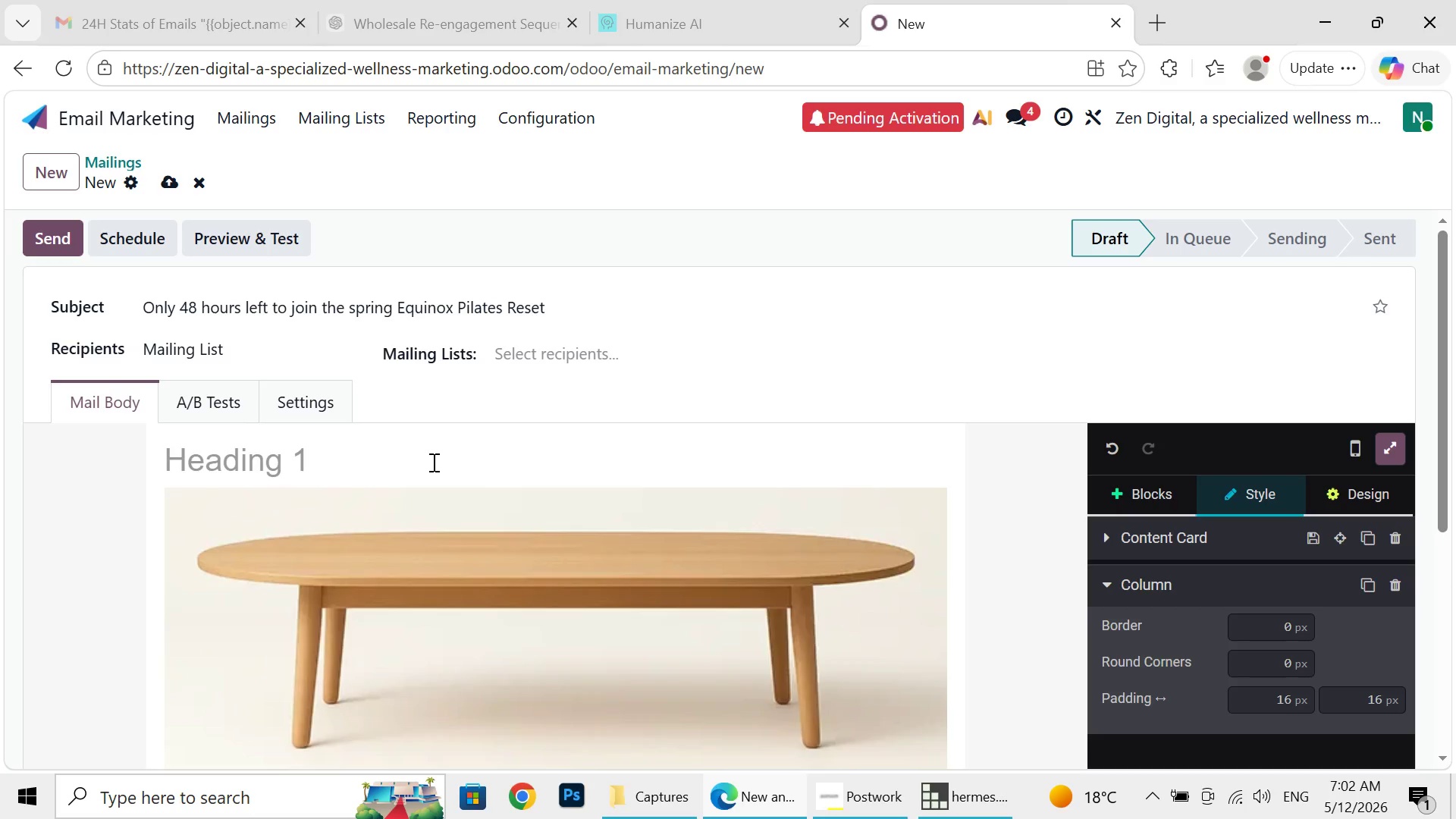 
key(Backspace)
 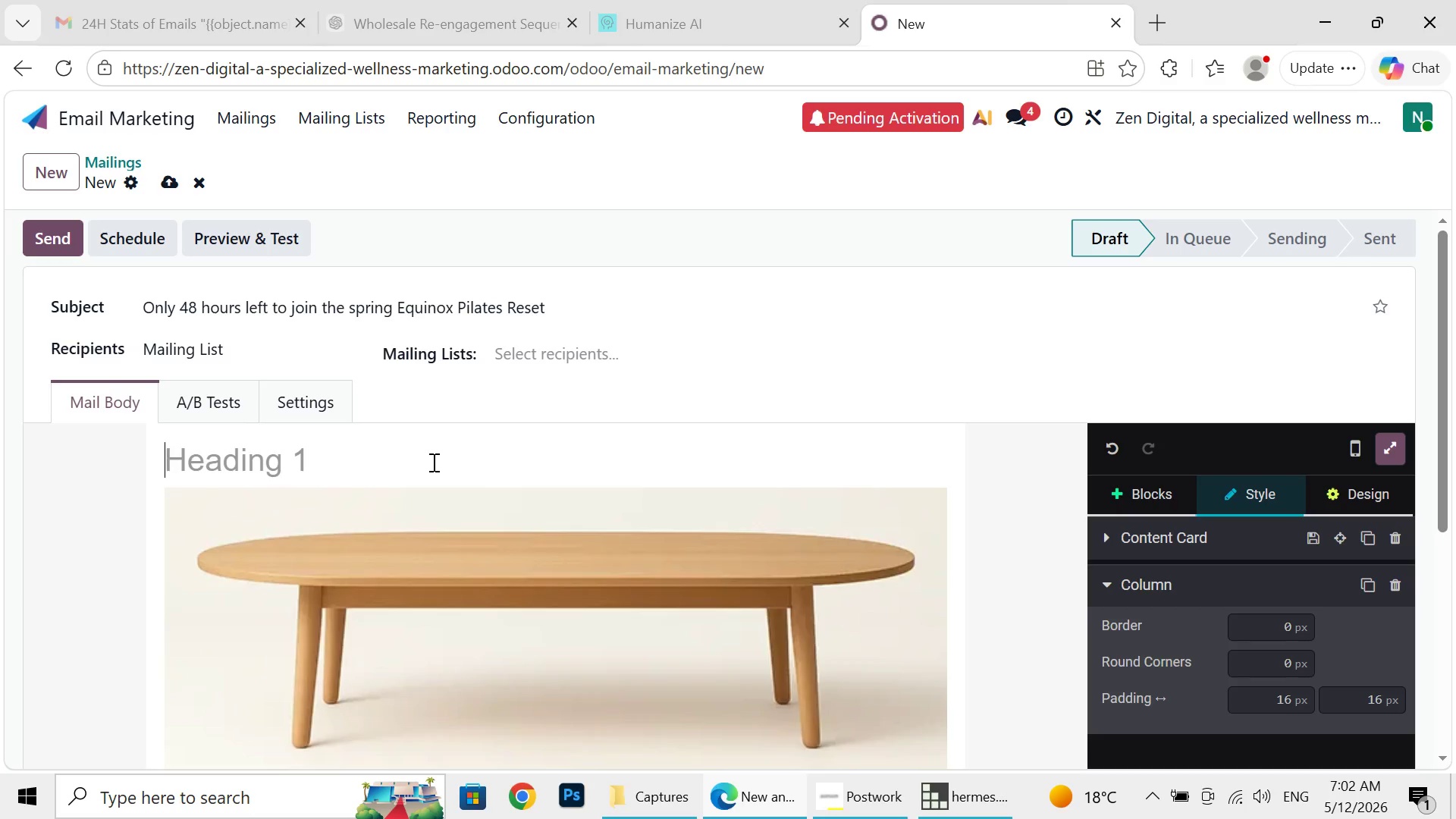 
key(Backspace)
 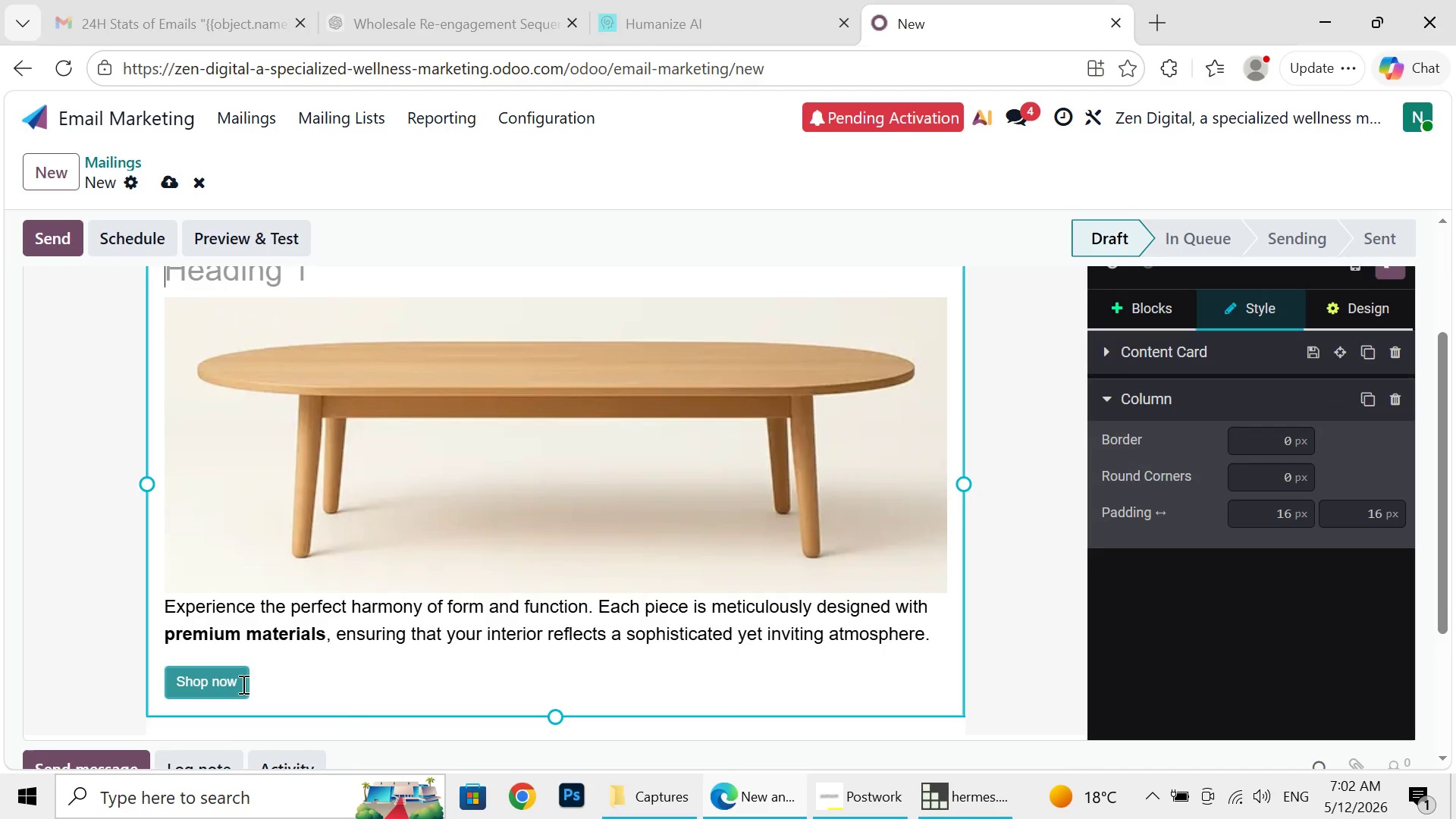 
left_click([242, 684])
 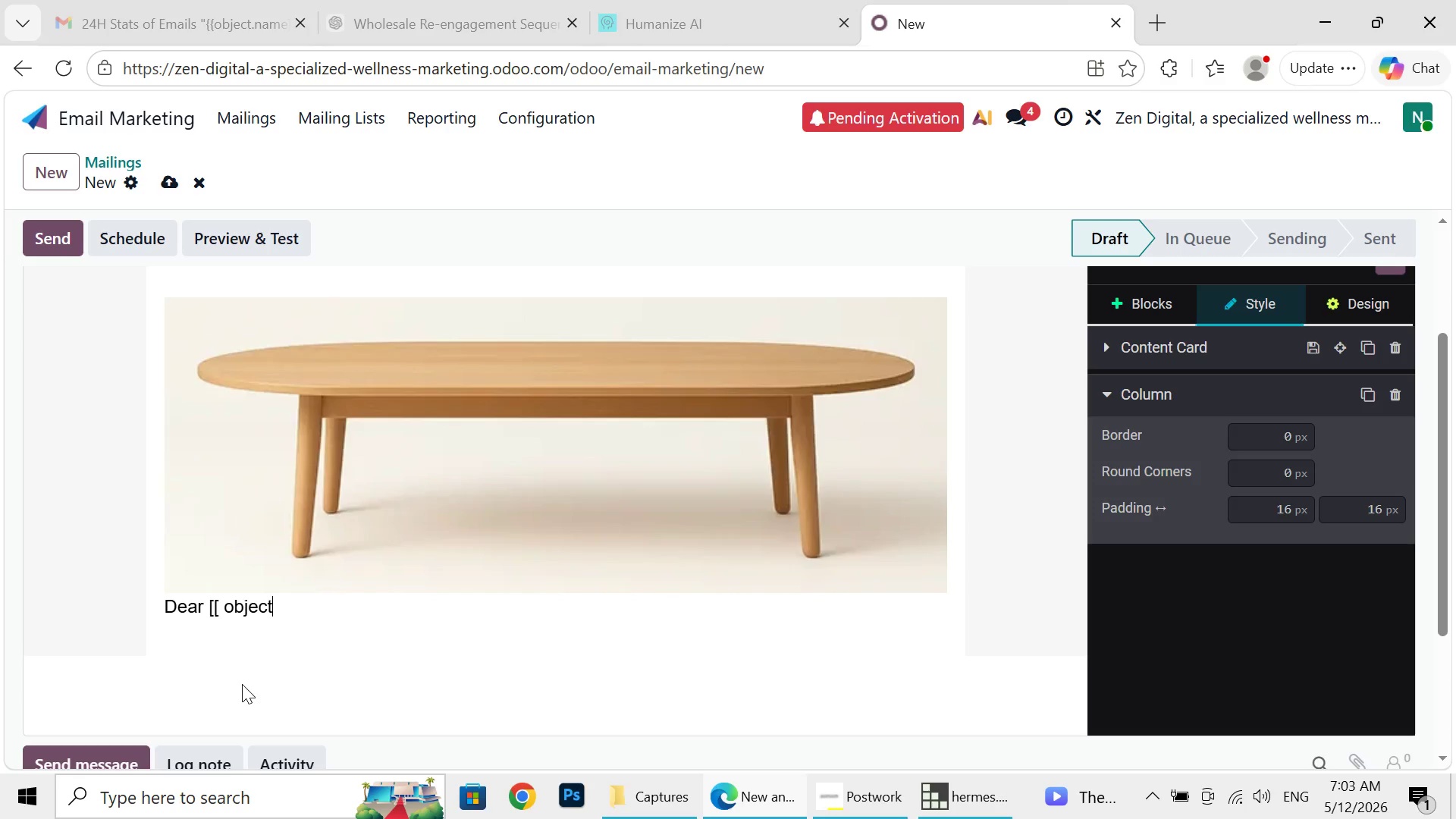 
key(Backspace)
key(Backspace)
key(Backspace)
key(Backspace)
key(Backspace)
key(Backspace)
key(Backspace)
key(Backspace)
key(Backspace)
key(Backspace)
key(Backspace)
key(Backspace)
key(Backspace)
key(Backspace)
key(Backspace)
key(Backspace)
key(Backspace)
key(Backspace)
key(Backspace)
key(Backspace)
key(Backspace)
key(Backspace)
key(Backspace)
key(Backspace)
key(Backspace)
key(Backspace)
key(Backspace)
key(Backspace)
key(Backspace)
key(Backspace)
key(Backspace)
key(Backspace)
key(Backspace)
key(Backspace)
key(Backspace)
key(Backspace)
key(Backspace)
key(Backspace)
key(Backspace)
key(Backspace)
key(Backspace)
key(Backspace)
key(Backspace)
key(Backspace)
key(Backspace)
key(Backspace)
key(Backspace)
key(Backspace)
key(Backspace)
key(Backspace)
key(Backspace)
key(Backspace)
key(Backspace)
key(Backspace)
key(Backspace)
key(Backspace)
key(Backspace)
key(Backspace)
key(Backspace)
key(Backspace)
key(Backspace)
key(Backspace)
key(Backspace)
key(Backspace)
key(Backspace)
key(Backspace)
key(Backspace)
key(Backspace)
key(Backspace)
key(Backspace)
key(Backspace)
key(Backspace)
key(Backspace)
key(Backspace)
key(Backspace)
key(Backspace)
key(Backspace)
key(Backspace)
key(Backspace)
key(Backspace)
key(Backspace)
key(Backspace)
key(Backspace)
key(Backspace)
key(Backspace)
key(Backspace)
key(Backspace)
key(Backspace)
key(Backspace)
key(Backspace)
key(Backspace)
key(Backspace)
key(Backspace)
key(Backspace)
key(Backspace)
key(Backspace)
key(Backspace)
key(Backspace)
key(Backspace)
key(Backspace)
key(Backspace)
key(Backspace)
key(Backspace)
key(Backspace)
key(Backspace)
key(Backspace)
key(Backspace)
key(Backspace)
key(Backspace)
key(Backspace)
key(Backspace)
key(Backspace)
key(Backspace)
key(Backspace)
key(Backspace)
key(Backspace)
key(Backspace)
key(Backspace)
key(Backspace)
key(Backspace)
key(Backspace)
key(Backspace)
key(Backspace)
key(Backspace)
key(Backspace)
key(Backspace)
key(Backspace)
key(Backspace)
key(Backspace)
key(Backspace)
key(Backspace)
key(Backspace)
key(Backspace)
key(Backspace)
key(Backspace)
key(Backspace)
key(Backspace)
key(Backspace)
key(Backspace)
key(Backspace)
key(Backspace)
key(Backspace)
key(Backspace)
key(Backspace)
key(Backspace)
key(Backspace)
key(Backspace)
key(Backspace)
key(Backspace)
key(Backspace)
key(Backspace)
key(Backspace)
key(Backspace)
key(Backspace)
key(Backspace)
key(Backspace)
key(Backspace)
key(Backspace)
key(Backspace)
key(Backspace)
key(Backspace)
key(Backspace)
key(Backspace)
key(Backspace)
key(Backspace)
key(Backspace)
key(Backspace)
key(Backspace)
key(Backspace)
key(Backspace)
key(Backspace)
key(Backspace)
key(Backspace)
key(Backspace)
key(Backspace)
key(Backspace)
key(Backspace)
key(Backspace)
key(Backspace)
key(Backspace)
key(Backspace)
key(Backspace)
key(Backspace)
key(Backspace)
key(Backspace)
key(Backspace)
key(Backspace)
key(Backspace)
key(Backspace)
key(Backspace)
key(Backspace)
key(Backspace)
key(Backspace)
key(Backspace)
key(Backspace)
key(Backspace)
key(Backspace)
key(Backspace)
key(Backspace)
key(Backspace)
key(Backspace)
type(Dear [[ object.full_name ]],)
 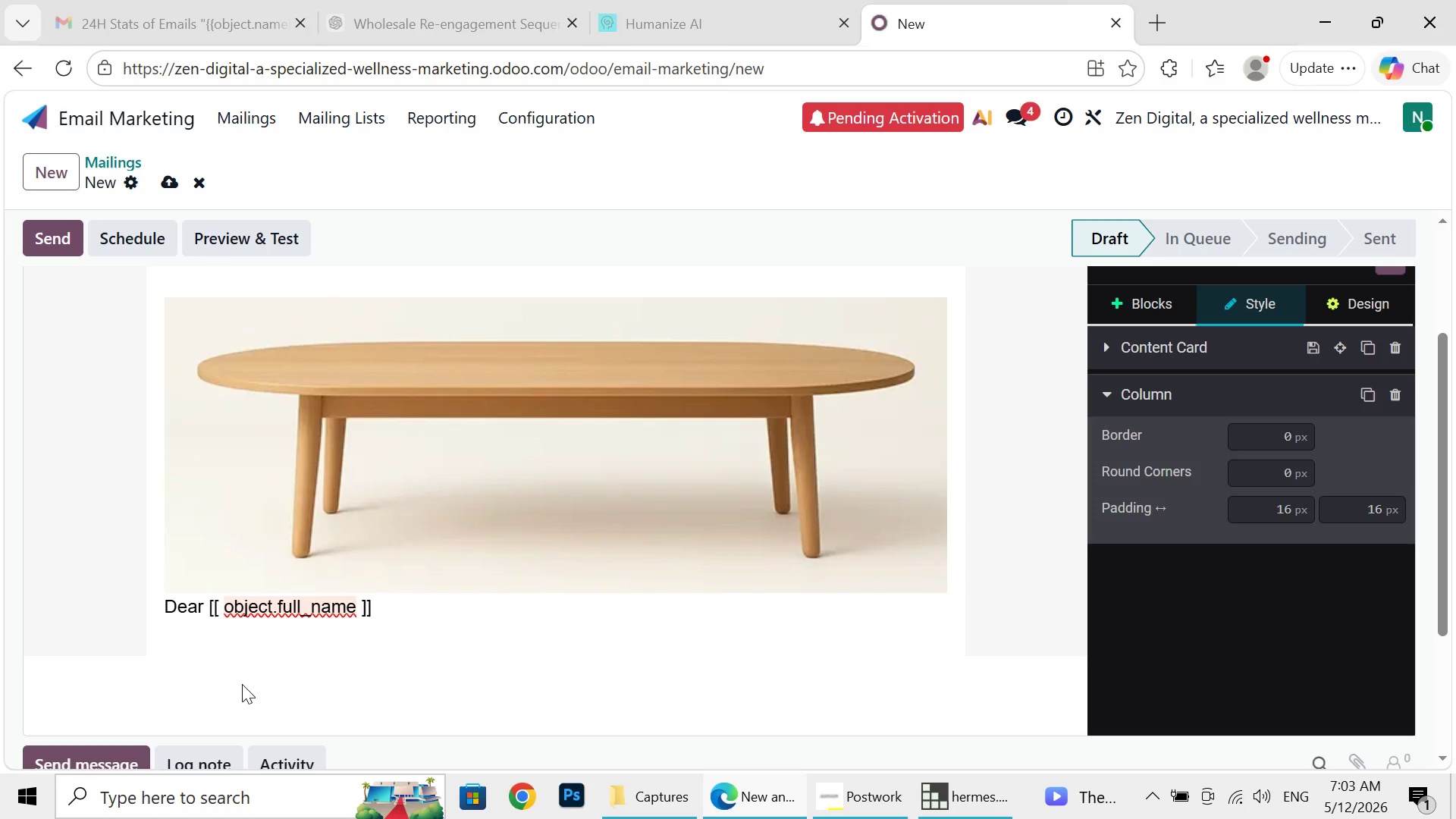 
key(Enter)
 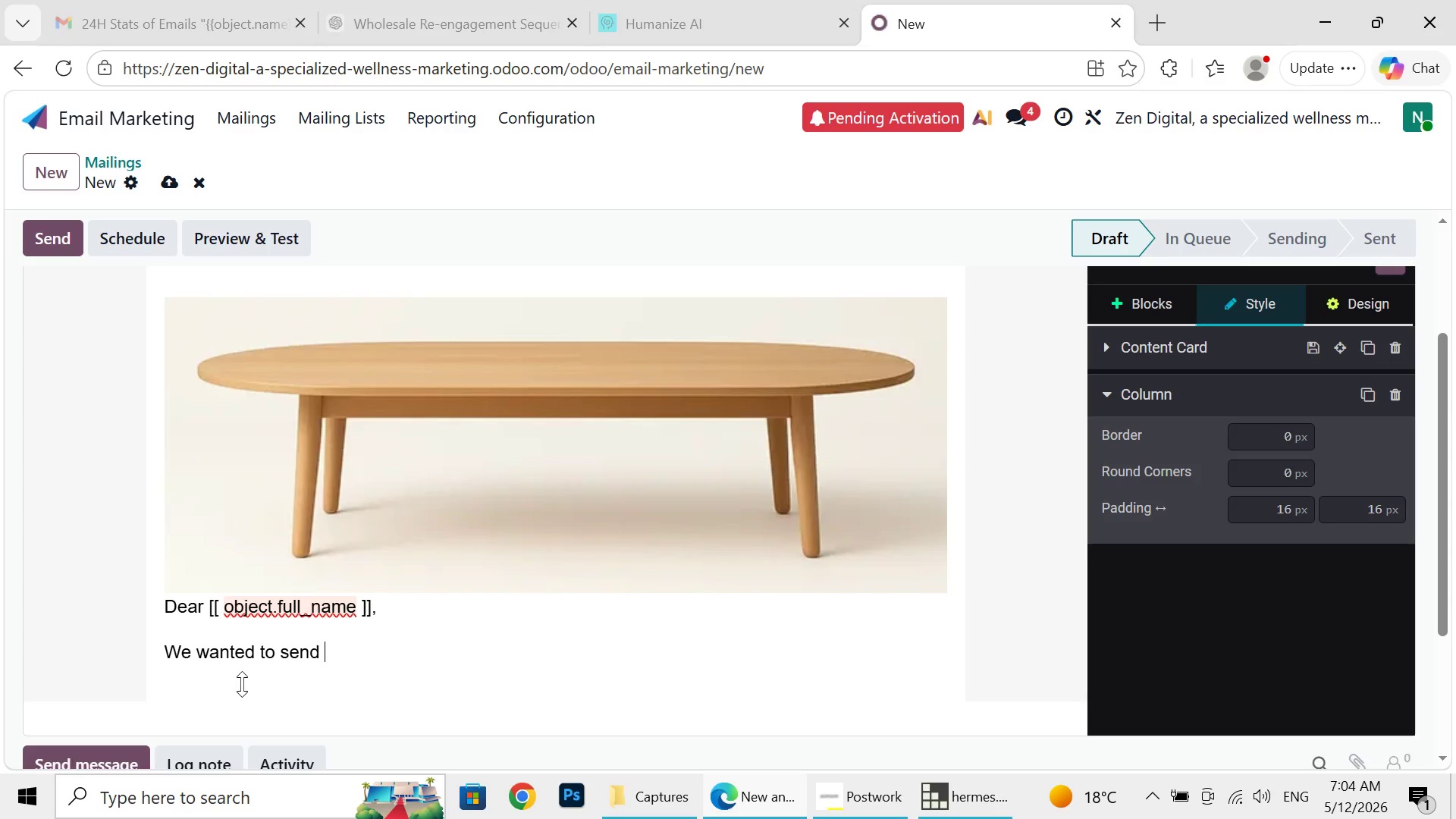 
type(We wanted to send one )
 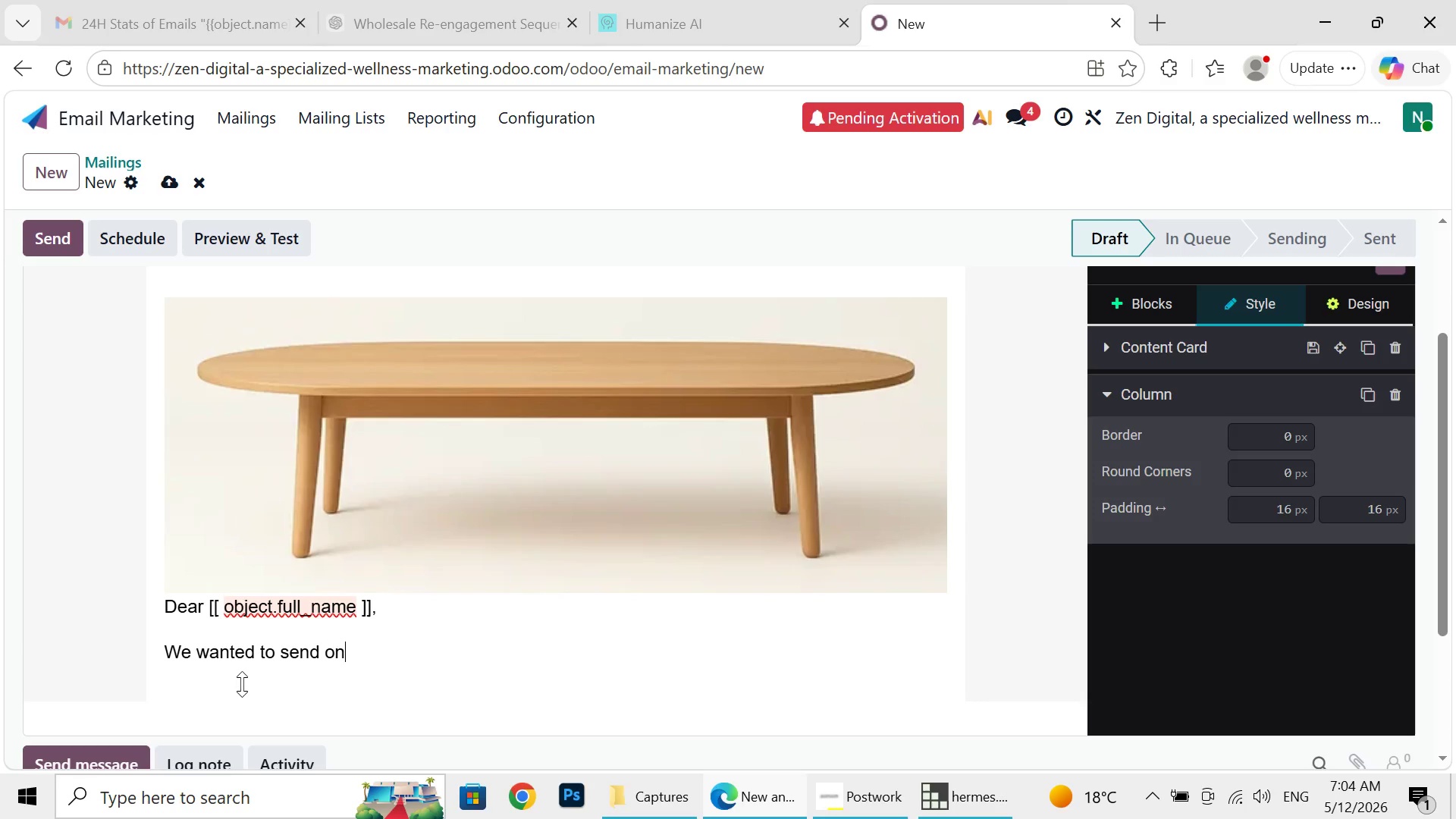 
type(final reminder that registration for our Sprig )
key(Backspace)
key(Backspace)
type(ng)
 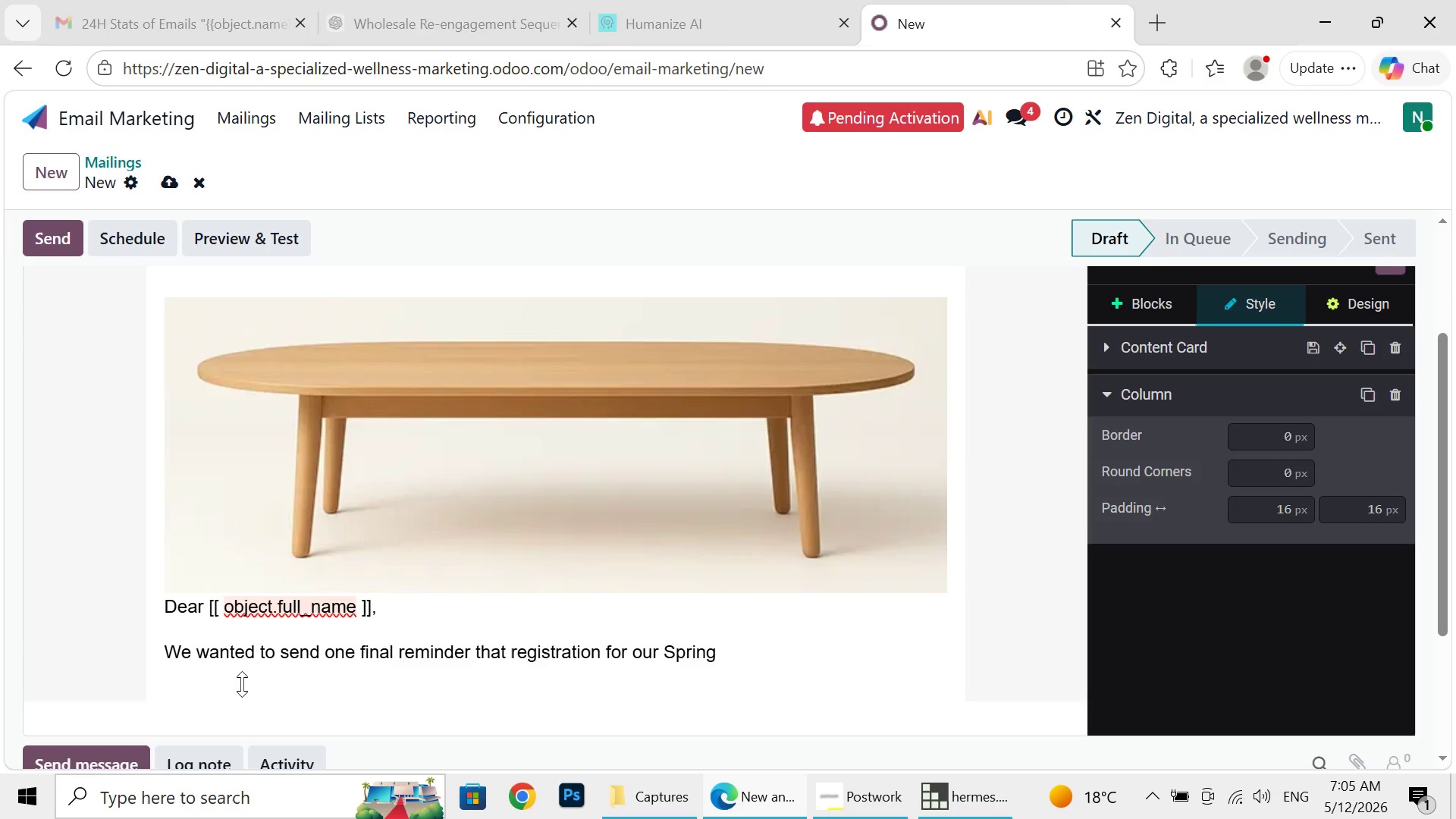 
wait(8.7)
 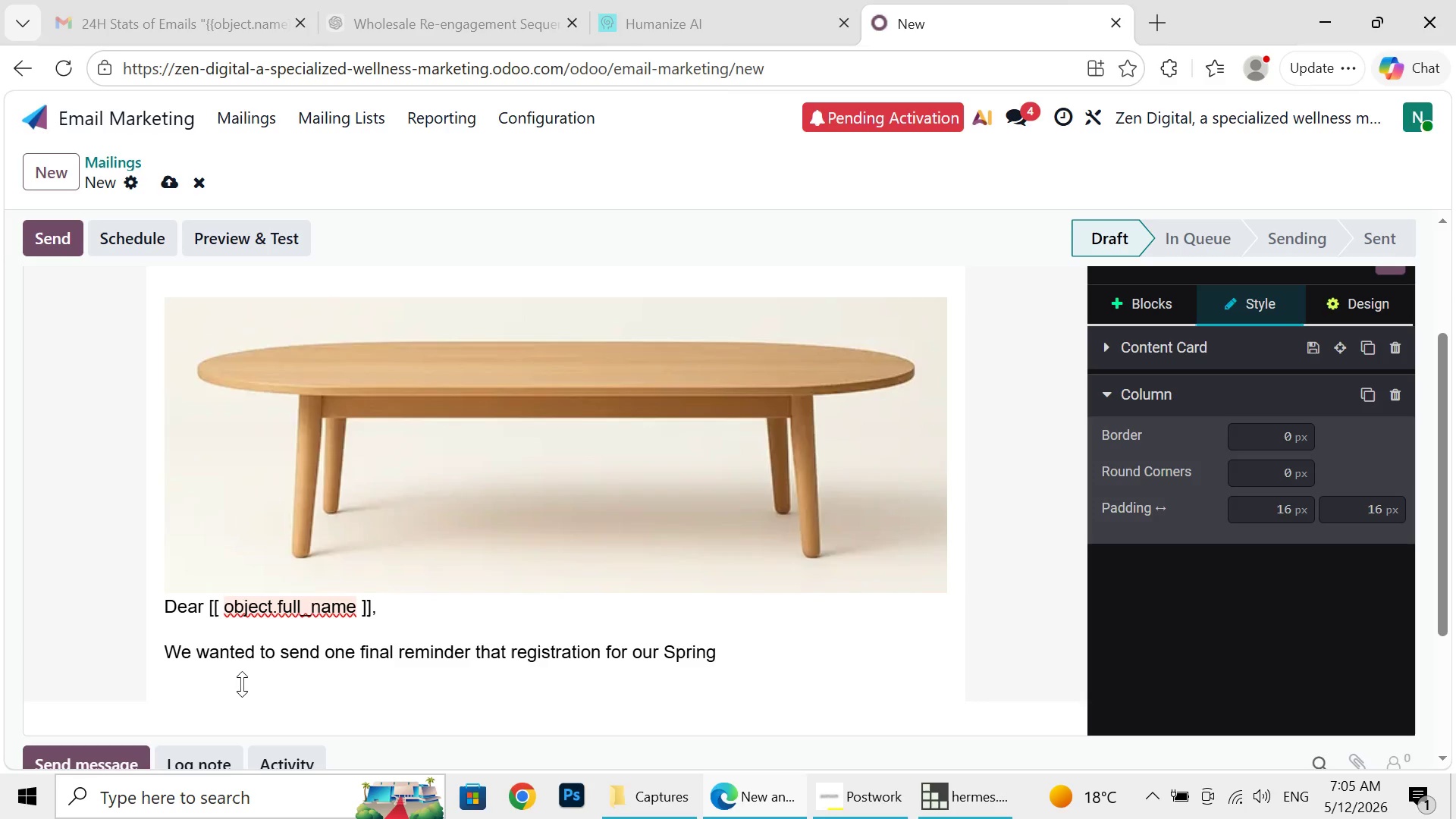 
type( Equinox Pilates Reset Work)
 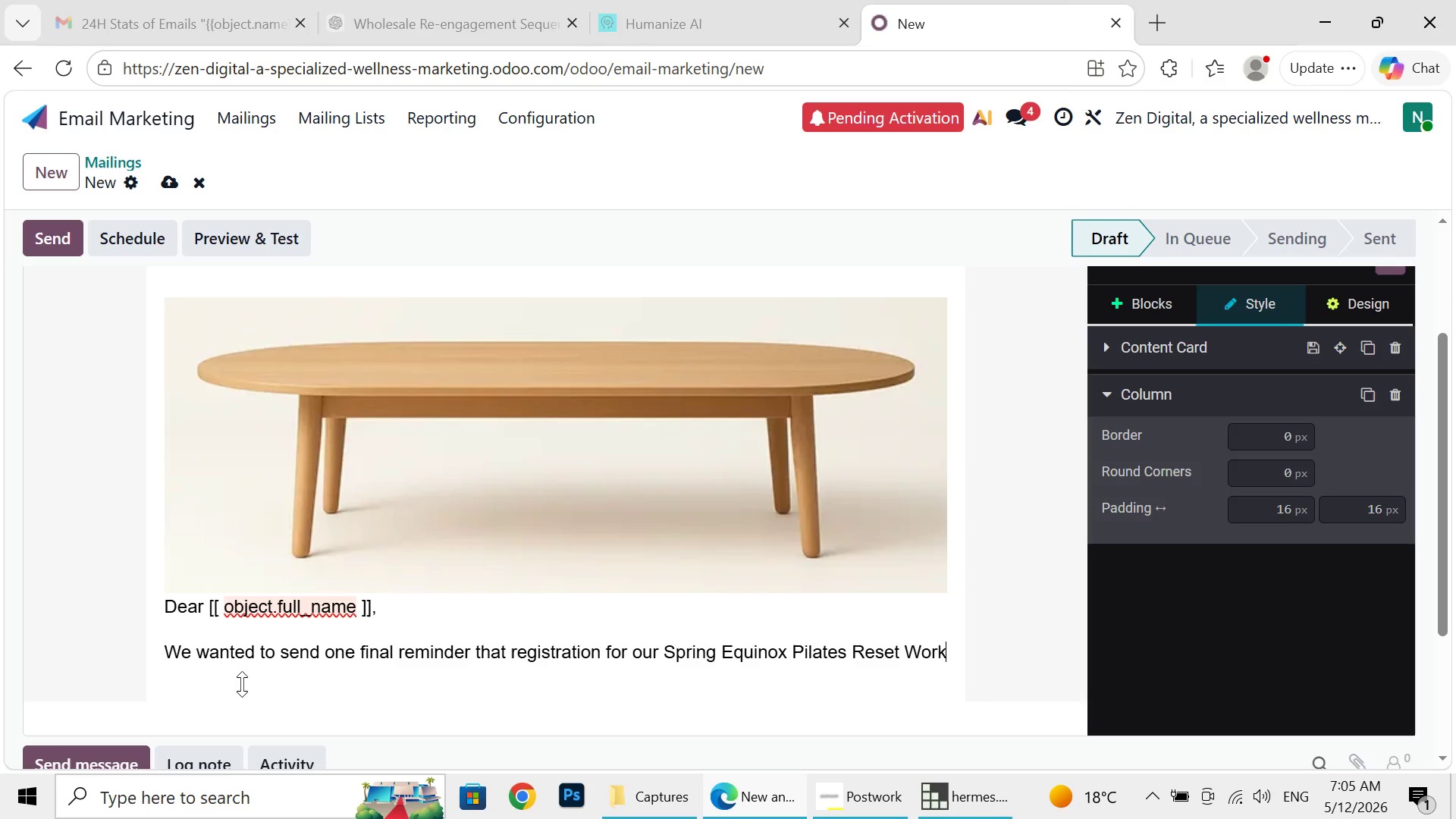 
type(shop will be closing in the next 48 hours.)
 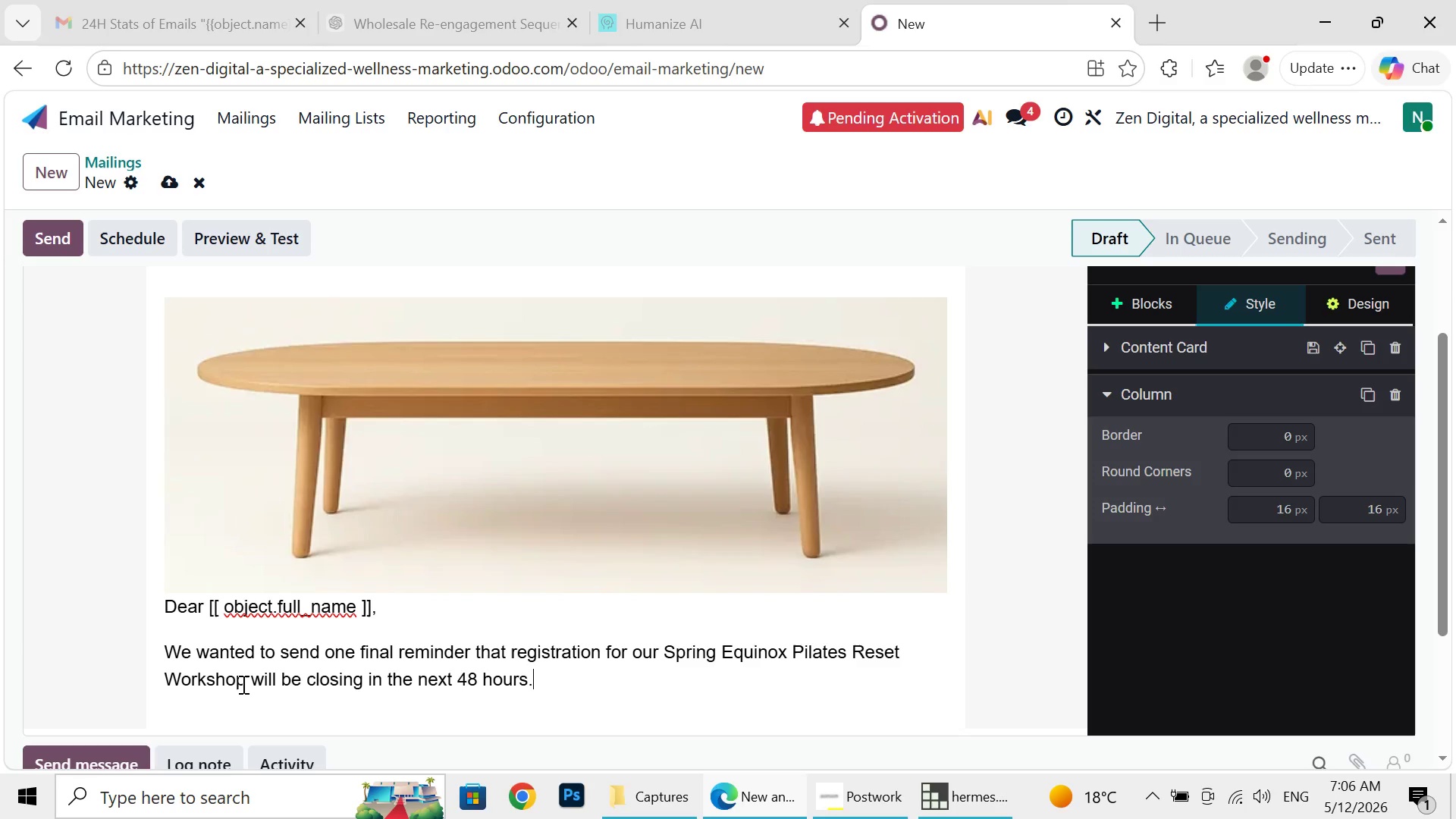 
key(Enter)
 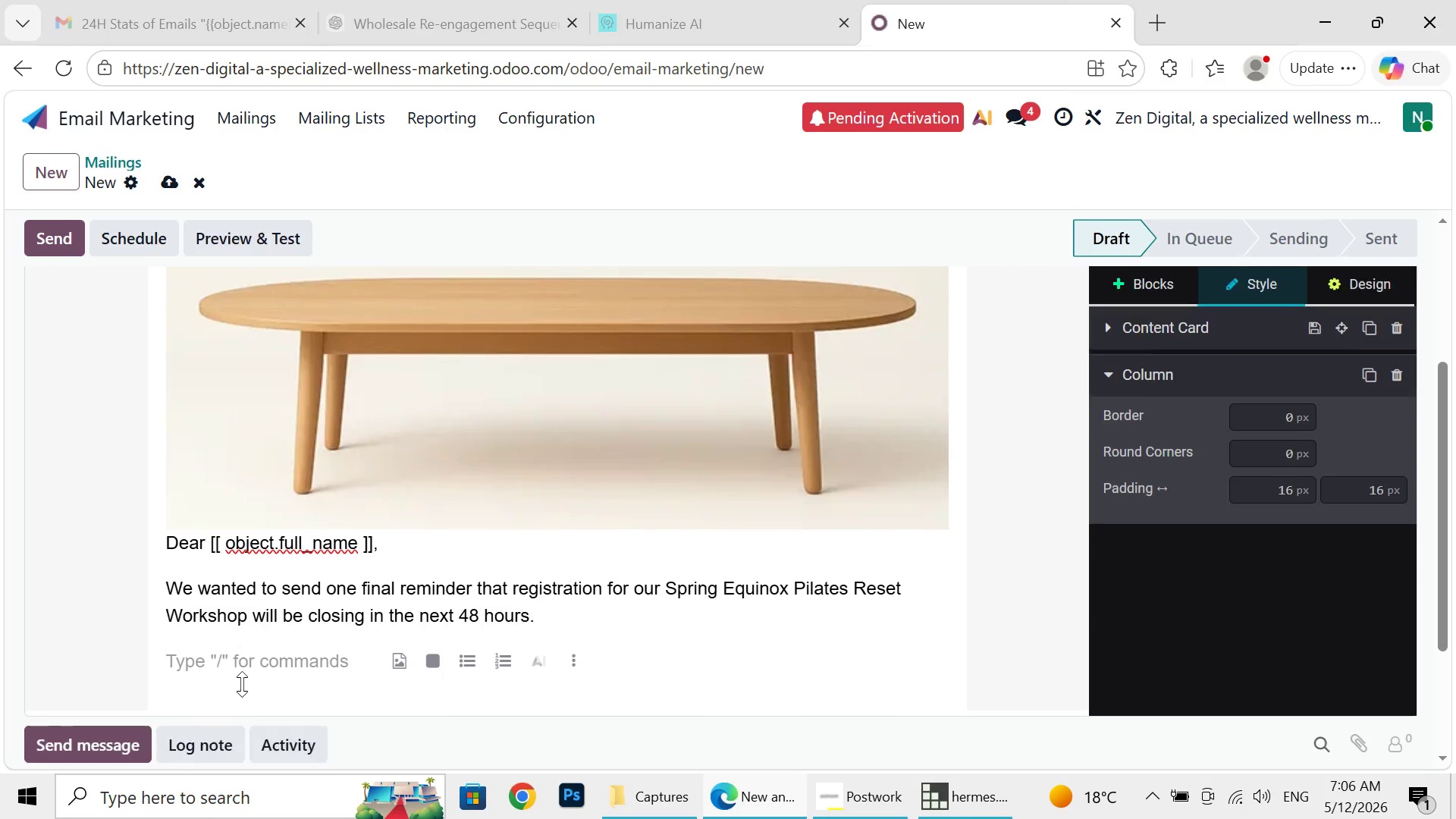 
type(The response to this even has been incredible, and reformer available )
key(Backspace)
key(Backspace)
key(Backspace)
type(ilty)
 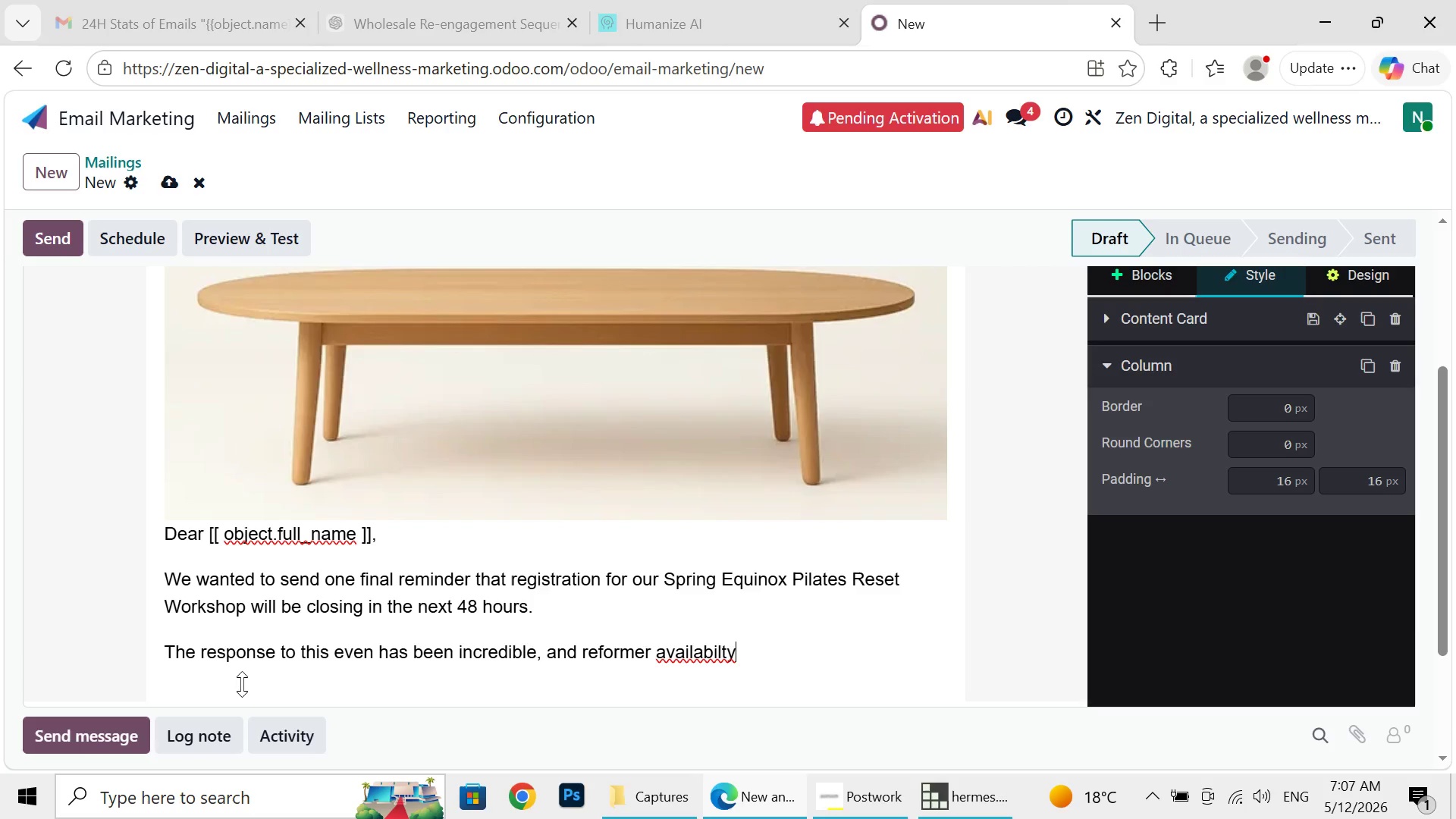 
key(Backspace)
key(Backspace)
type(ity is now beco)
 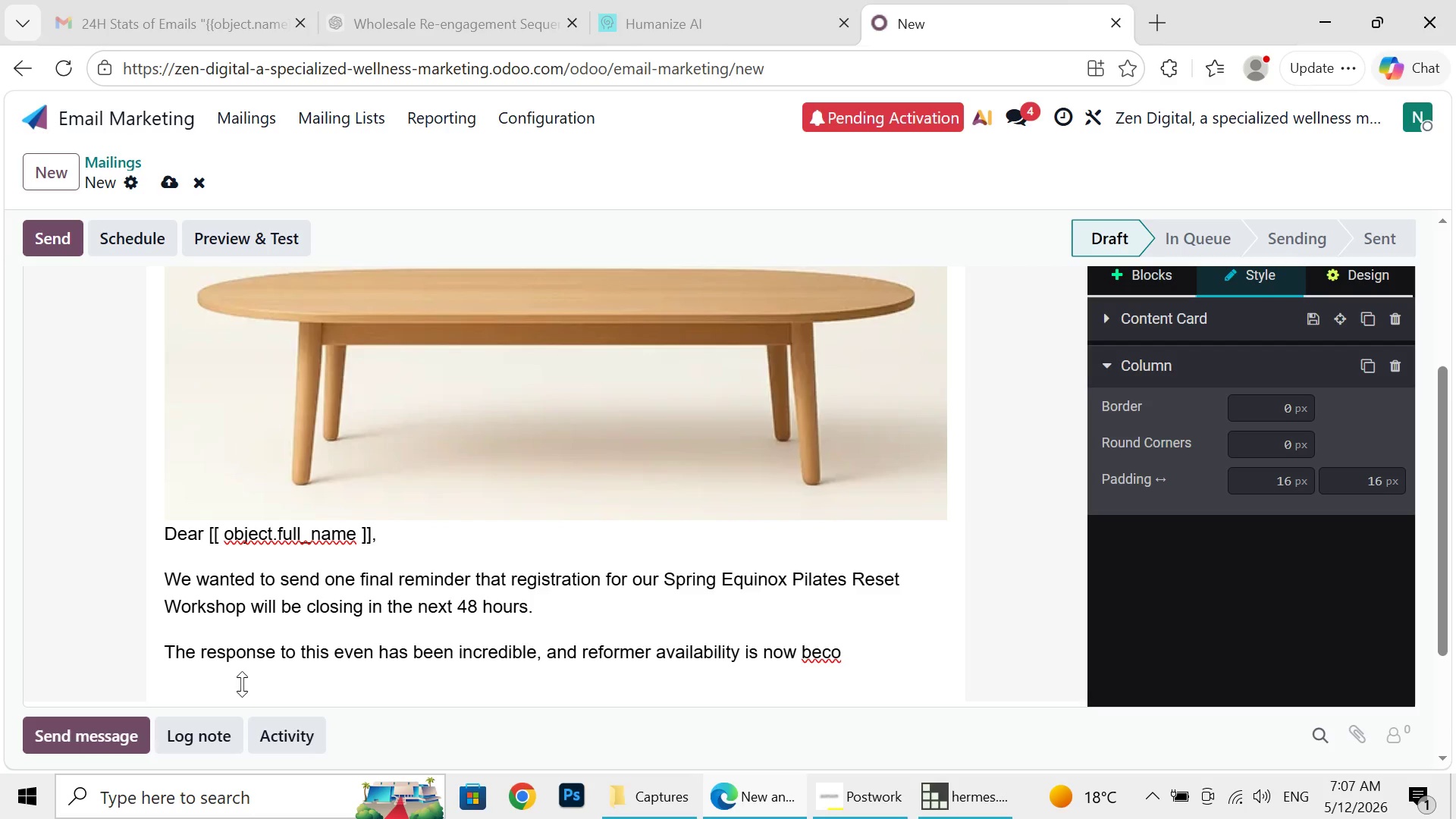 
type(ming vry)
key(Backspace)
key(Backspace)
type(ery lim)
 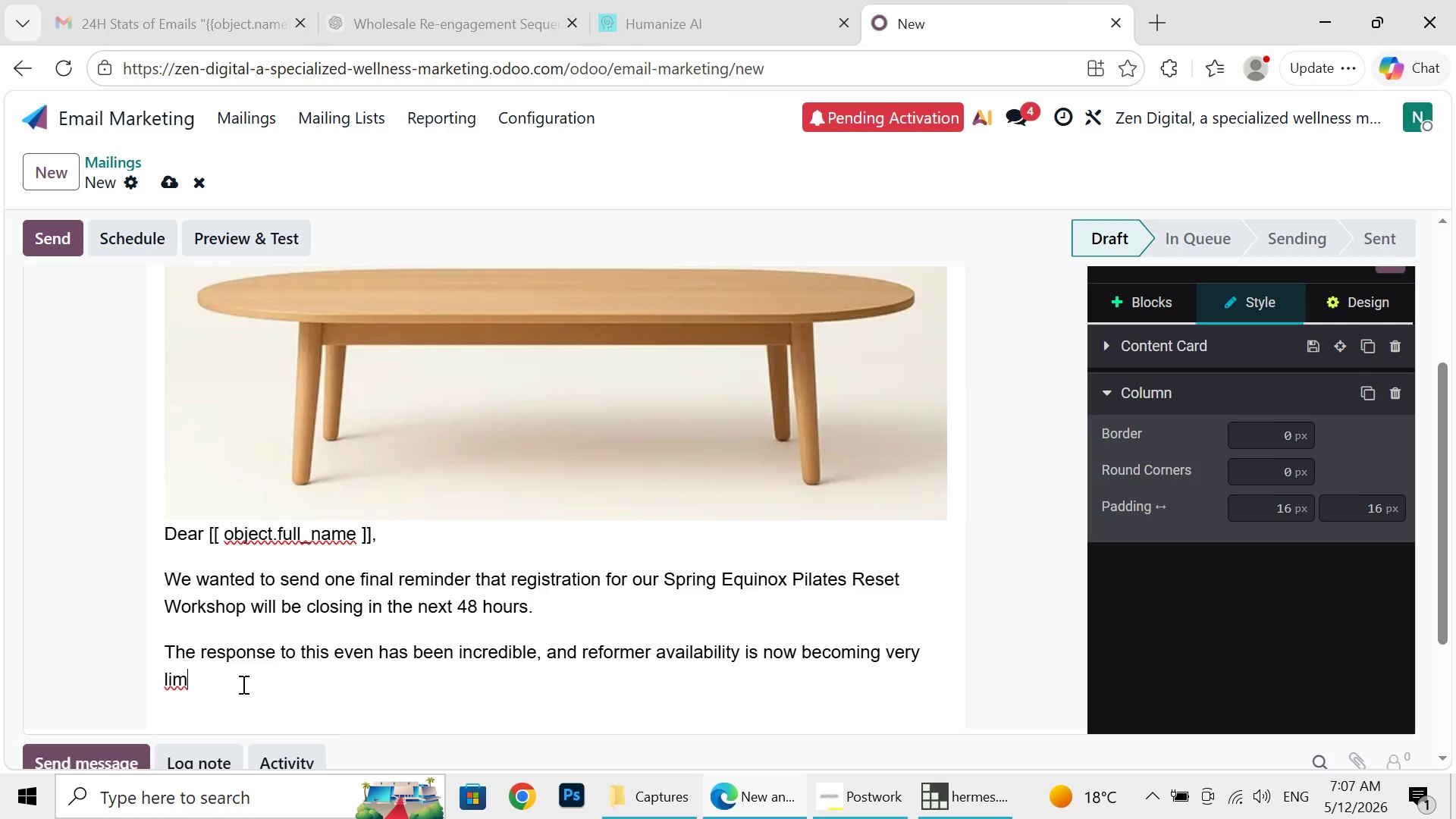 
type(ited )
key(Backspace)
type(. Because)
 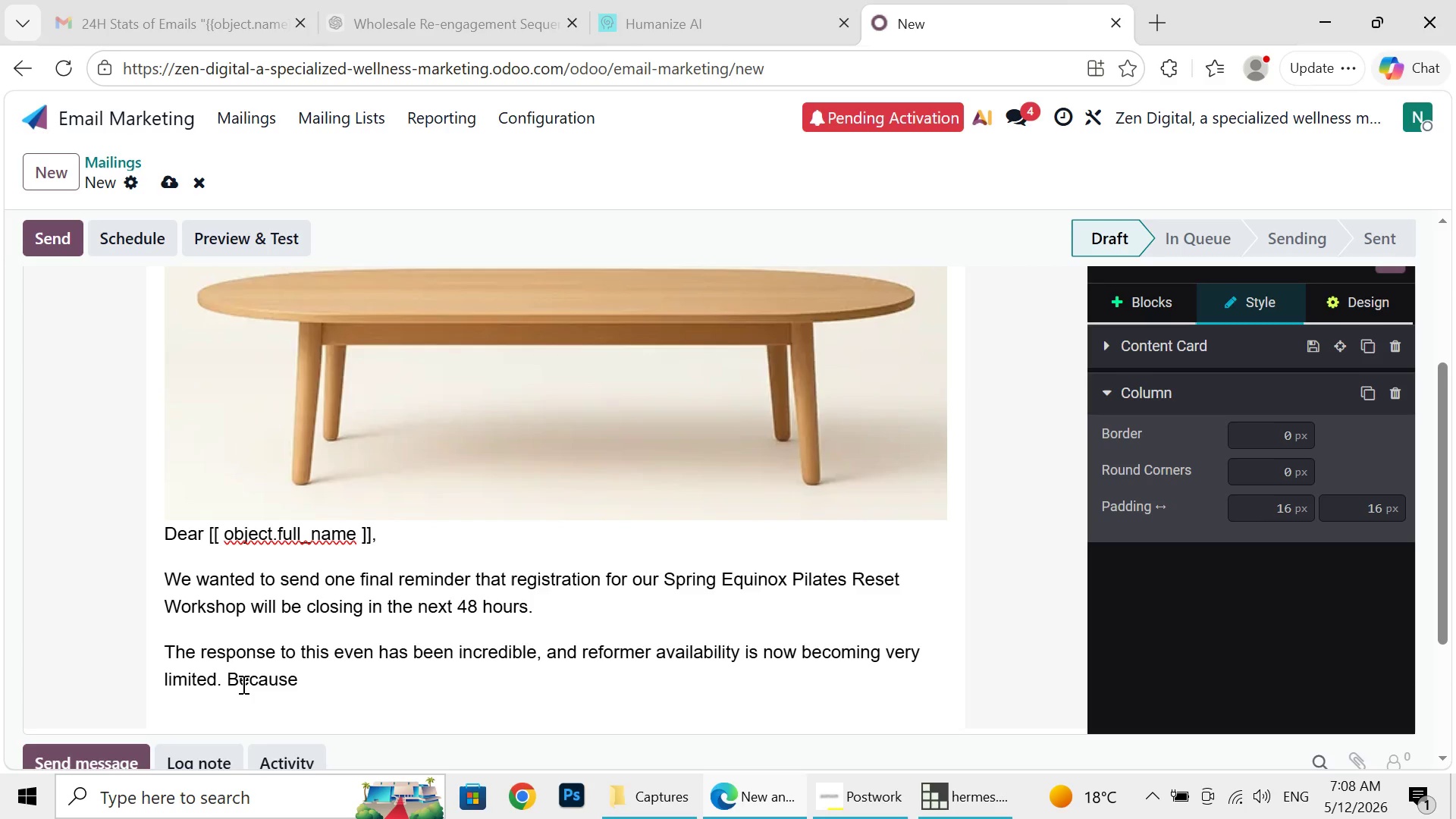 
type( we keep our work)
 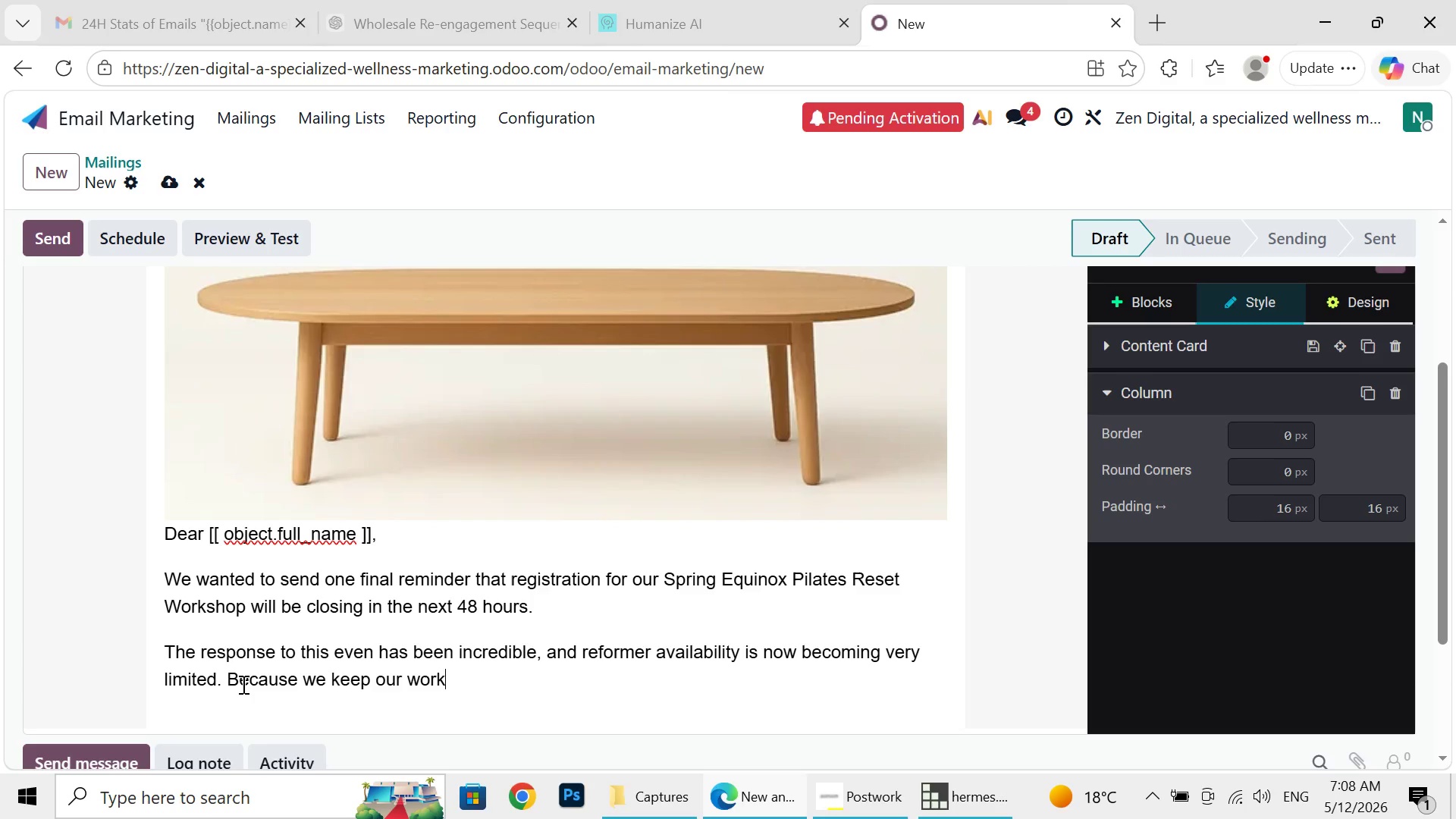 
type(shop six)
key(Backspace)
type(ze intentionally small to provide personalixed )
key(Backspace)
key(Backspace)
key(Backspace)
key(Backspace)
type(zed instruction)
 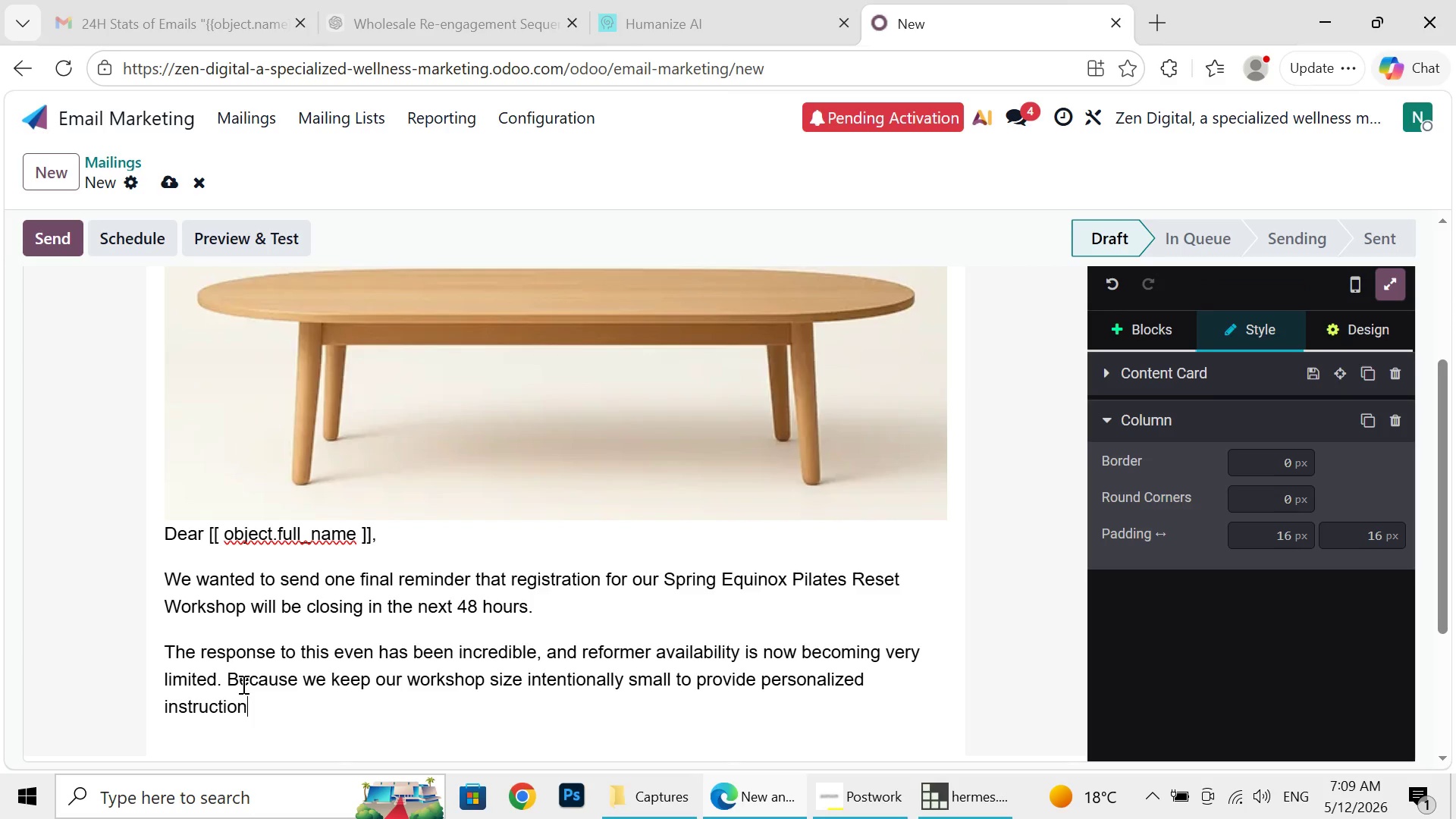 
type( and a clam studio experience )
key(Backspace)
type(, remaing spots are expected to fill quicly)
 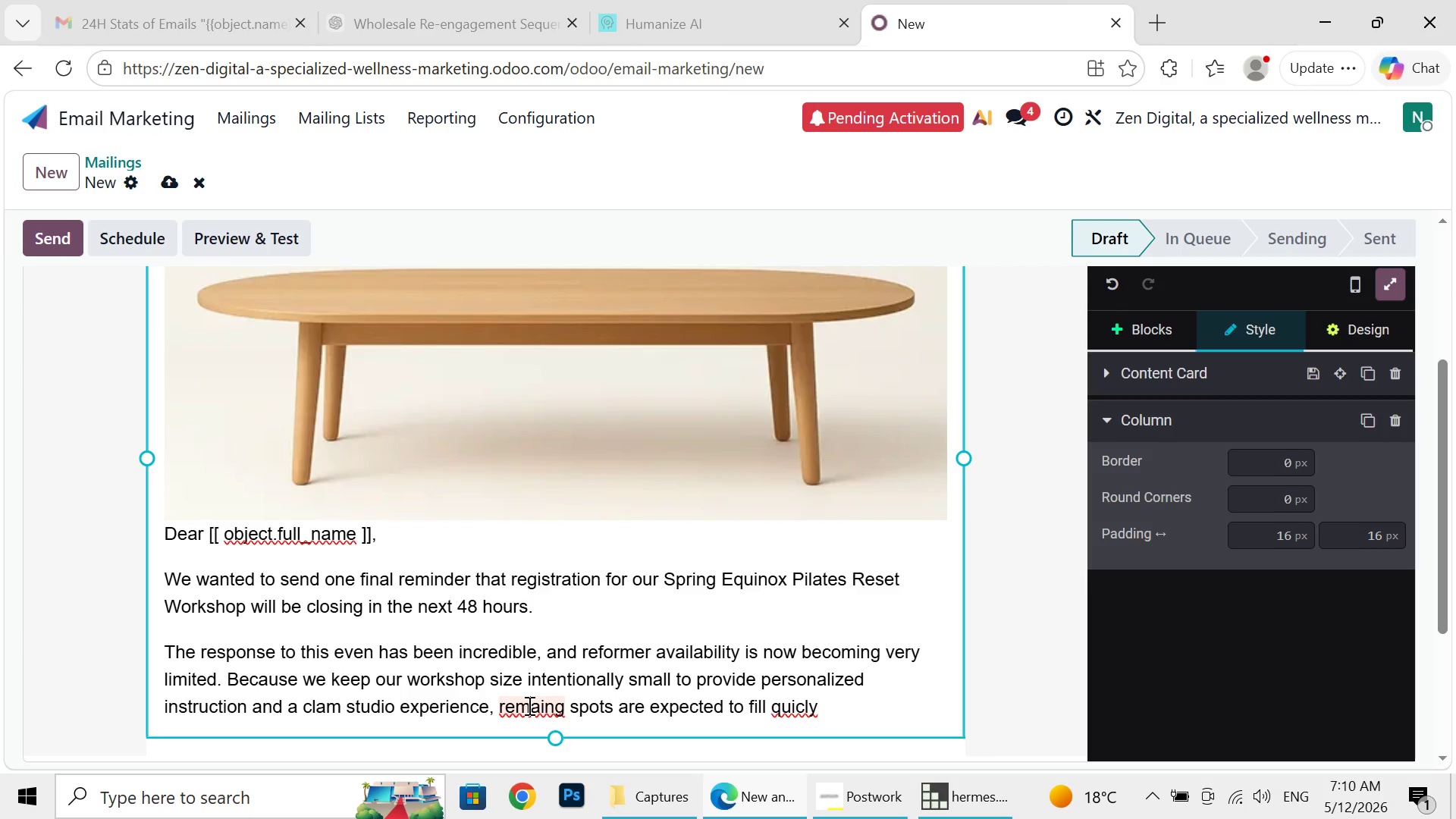 
left_click([528, 705])
 